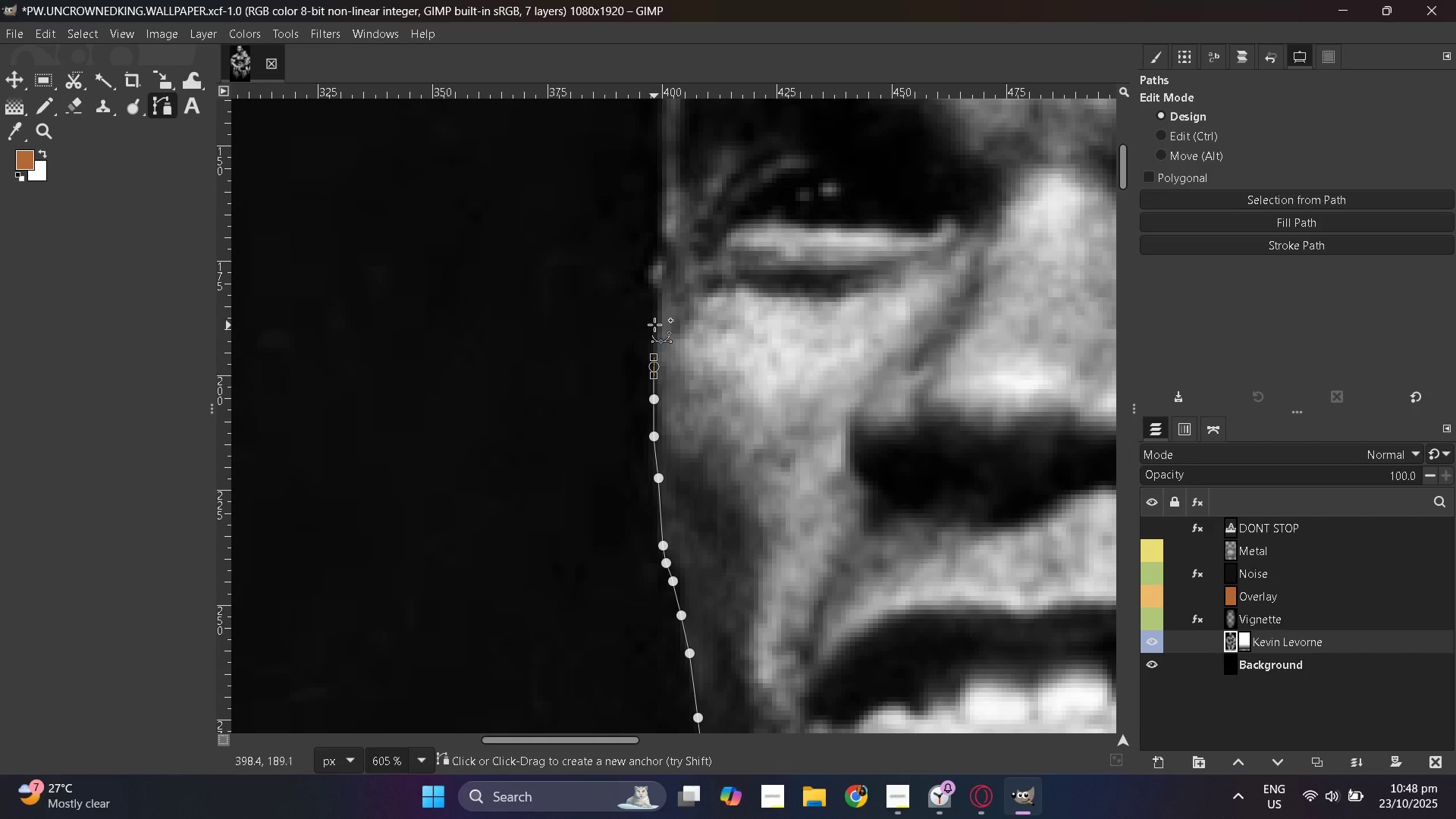 
left_click_drag(start_coordinate=[657, 318], to_coordinate=[657, 314])
 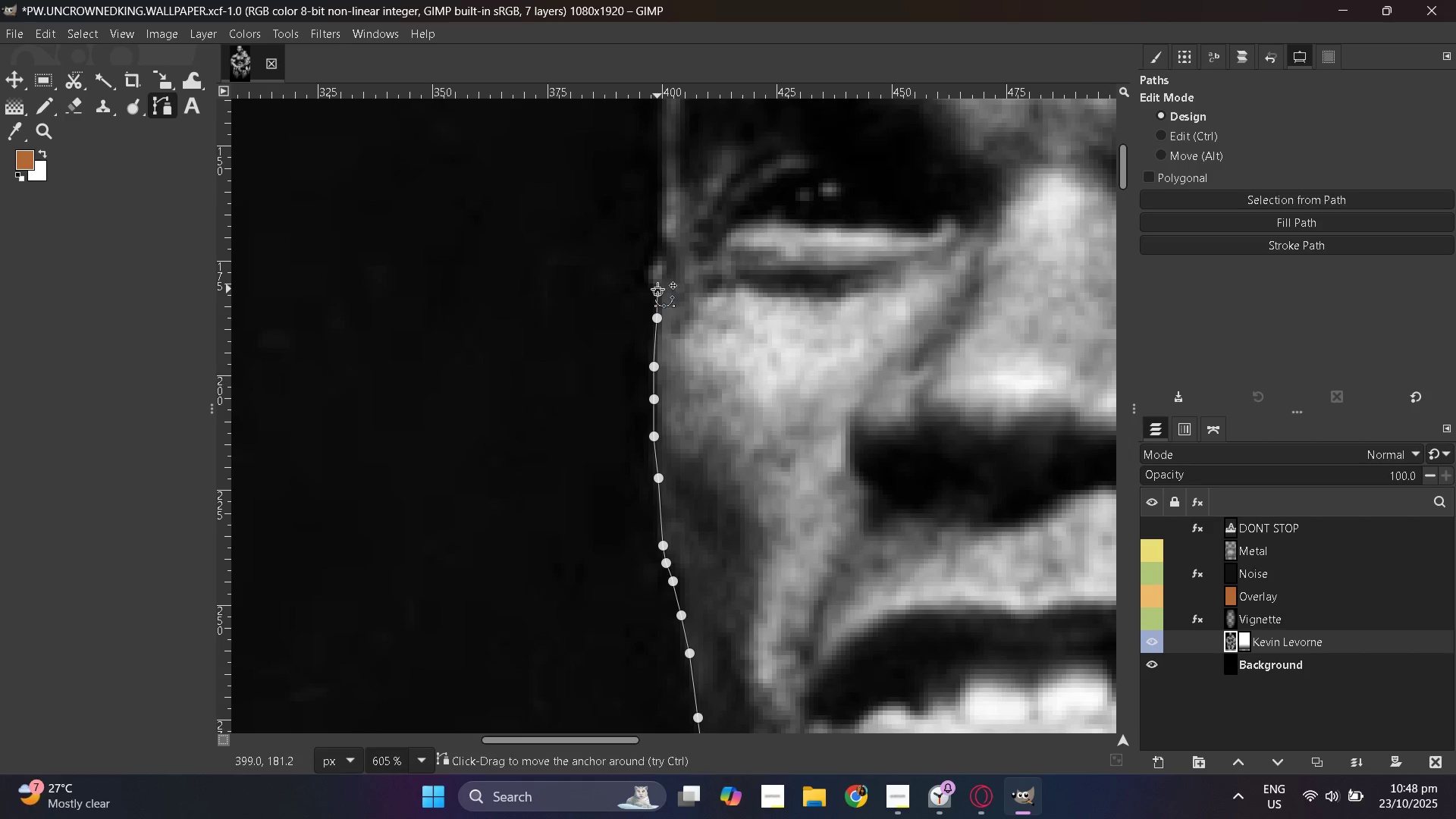 
scroll: coordinate [679, 348], scroll_direction: up, amount: 3.0
 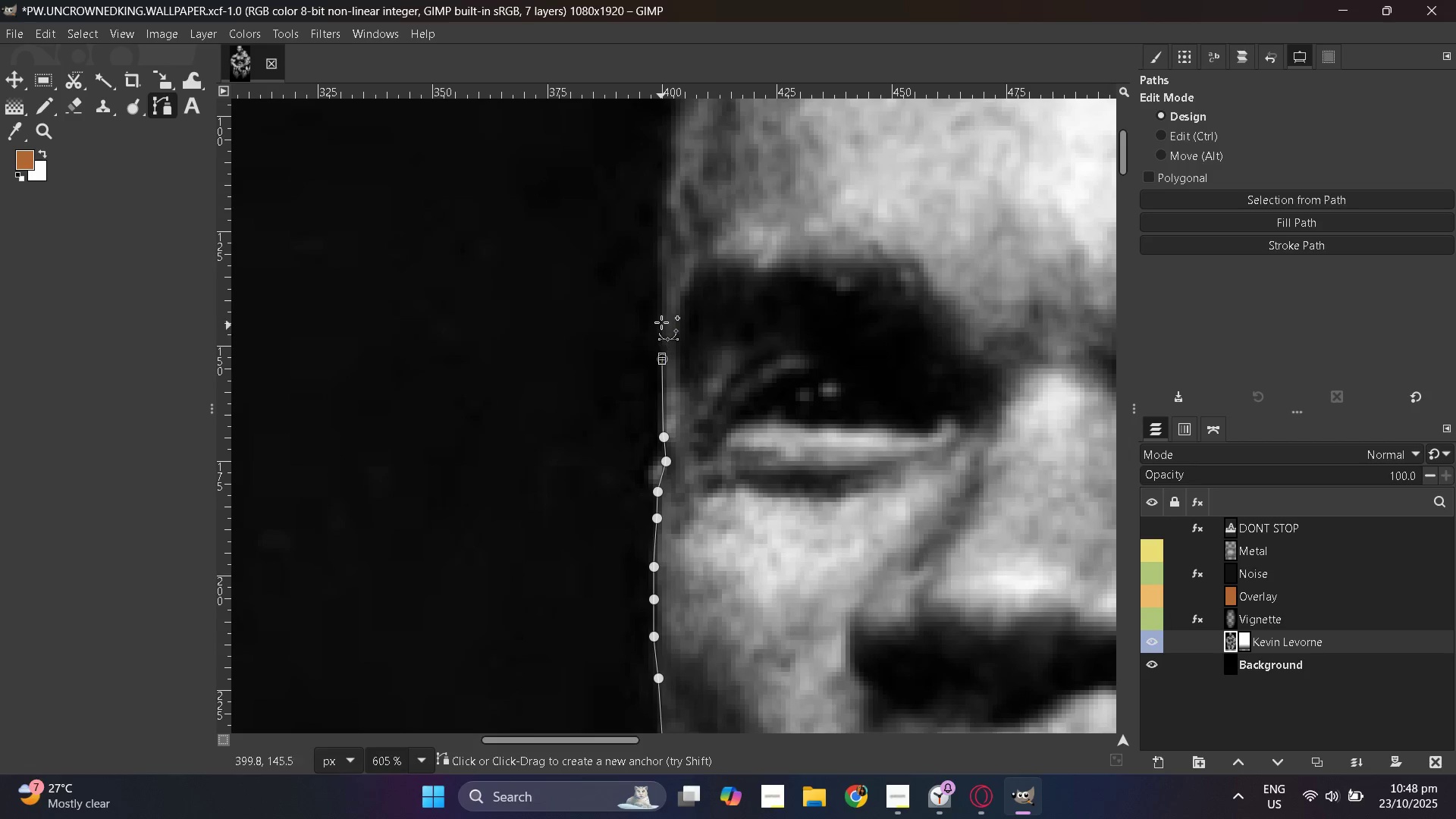 
left_click([661, 237])
 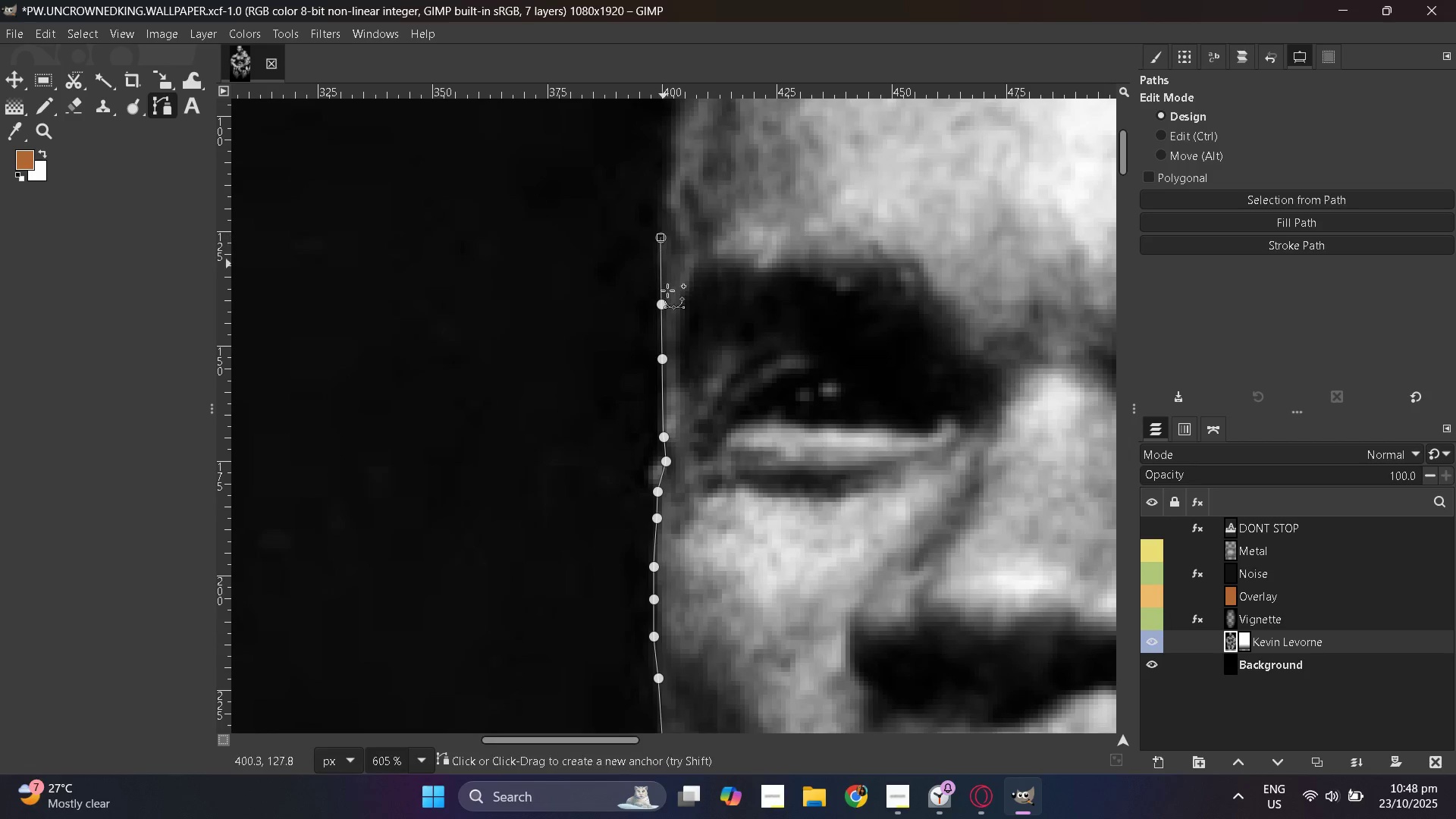 
scroll: coordinate [671, 342], scroll_direction: up, amount: 3.0
 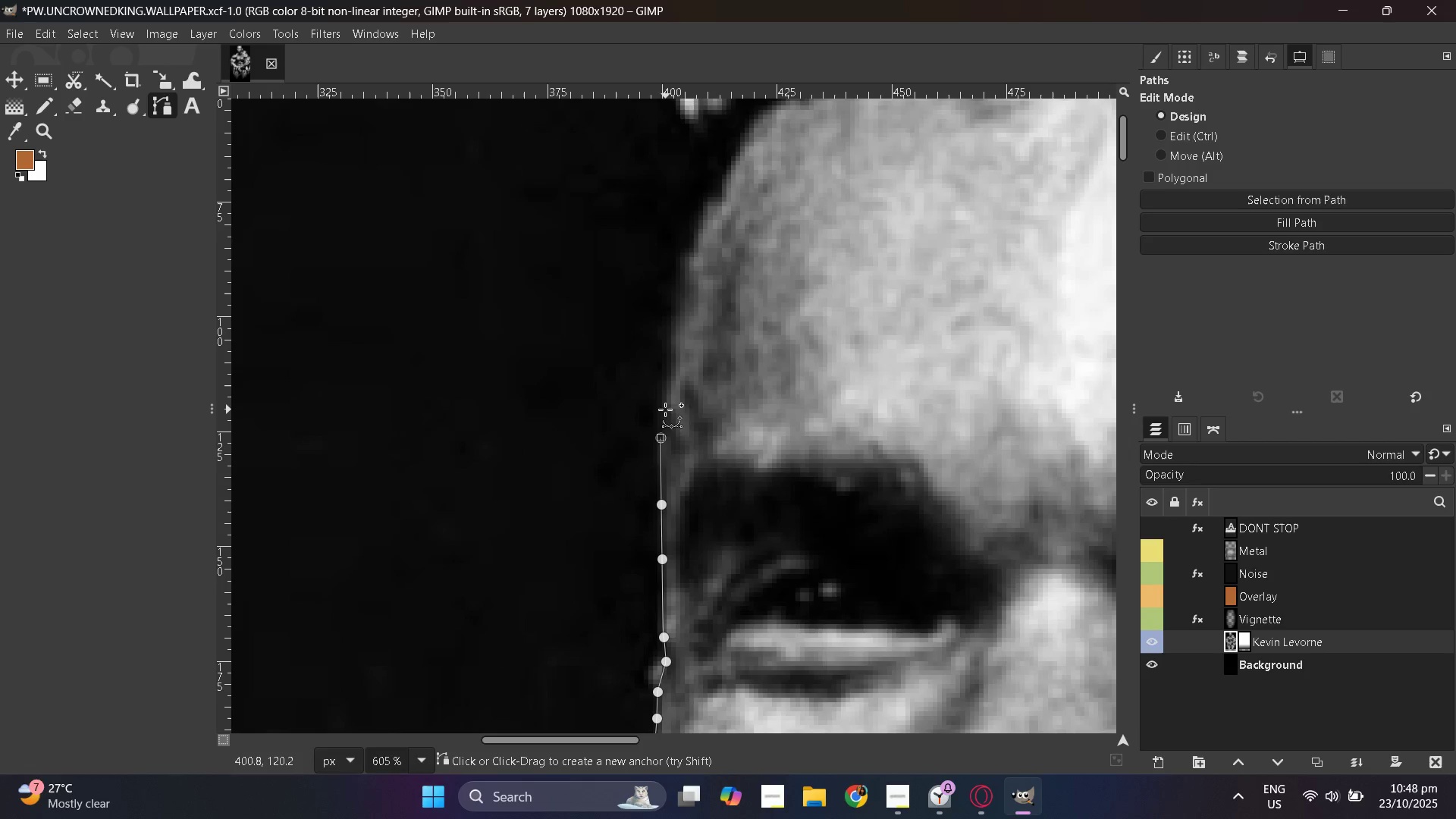 
left_click([662, 410])
 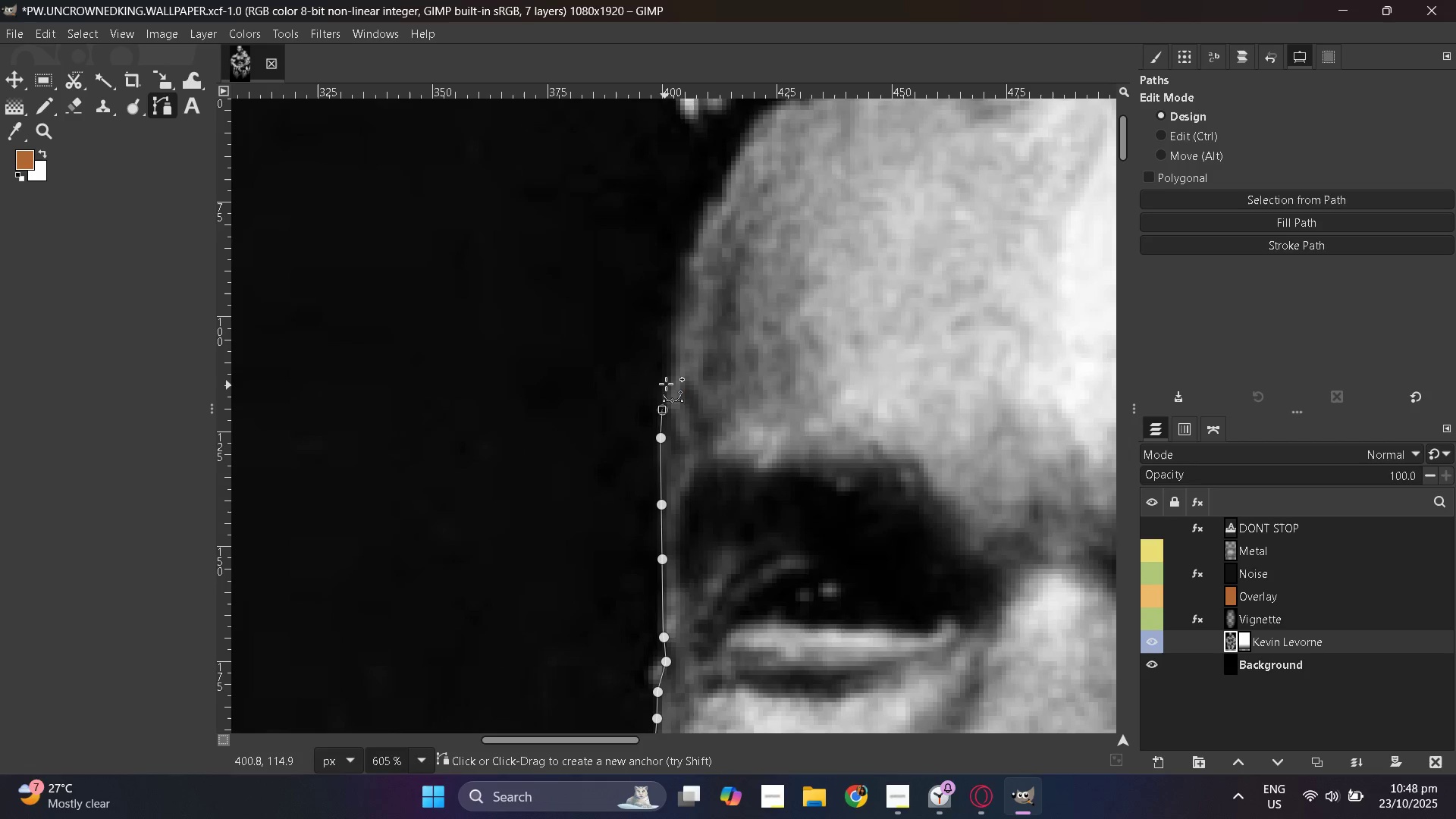 
left_click_drag(start_coordinate=[667, 381], to_coordinate=[668, 378])
 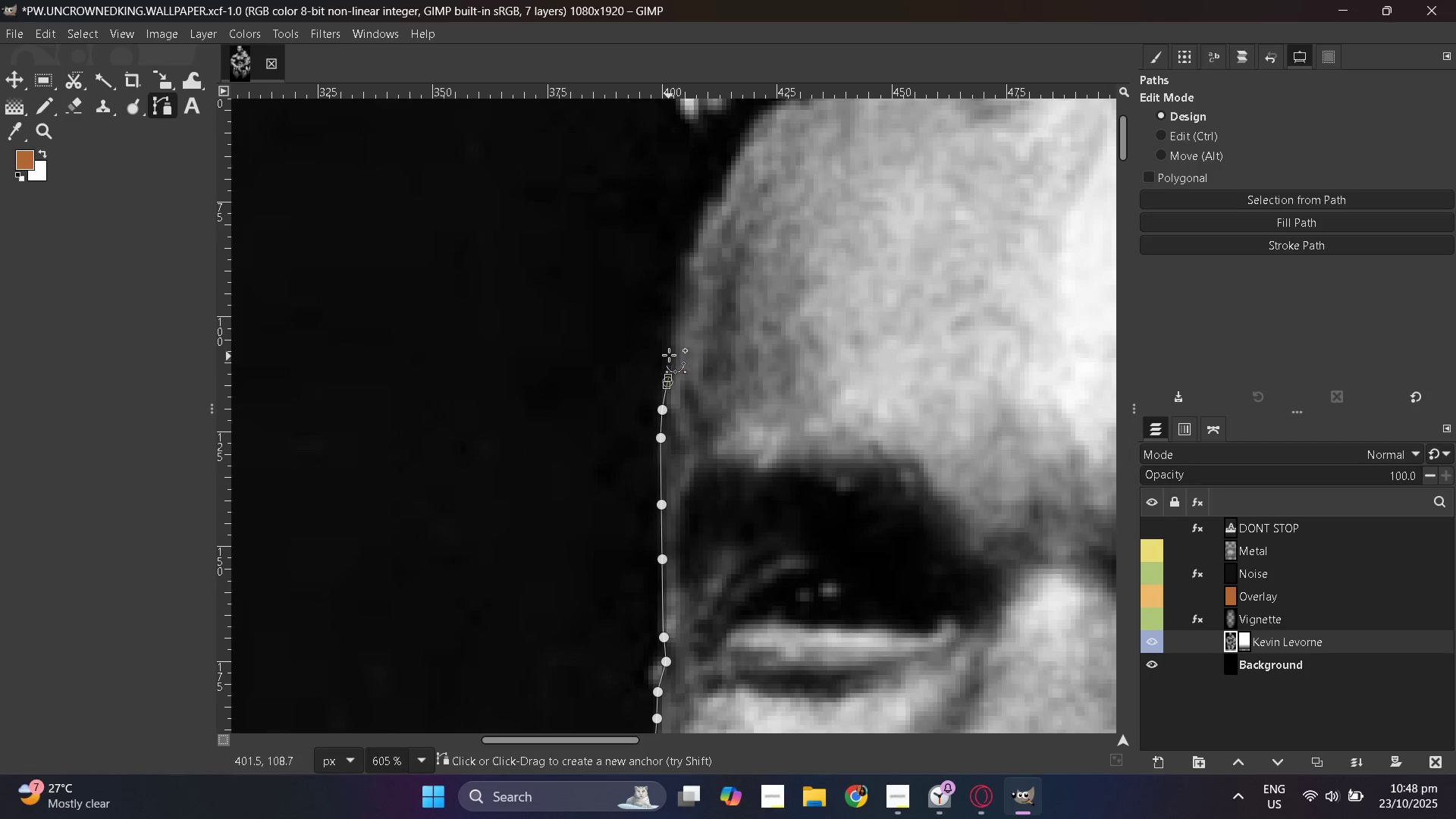 
left_click_drag(start_coordinate=[670, 349], to_coordinate=[671, 345])
 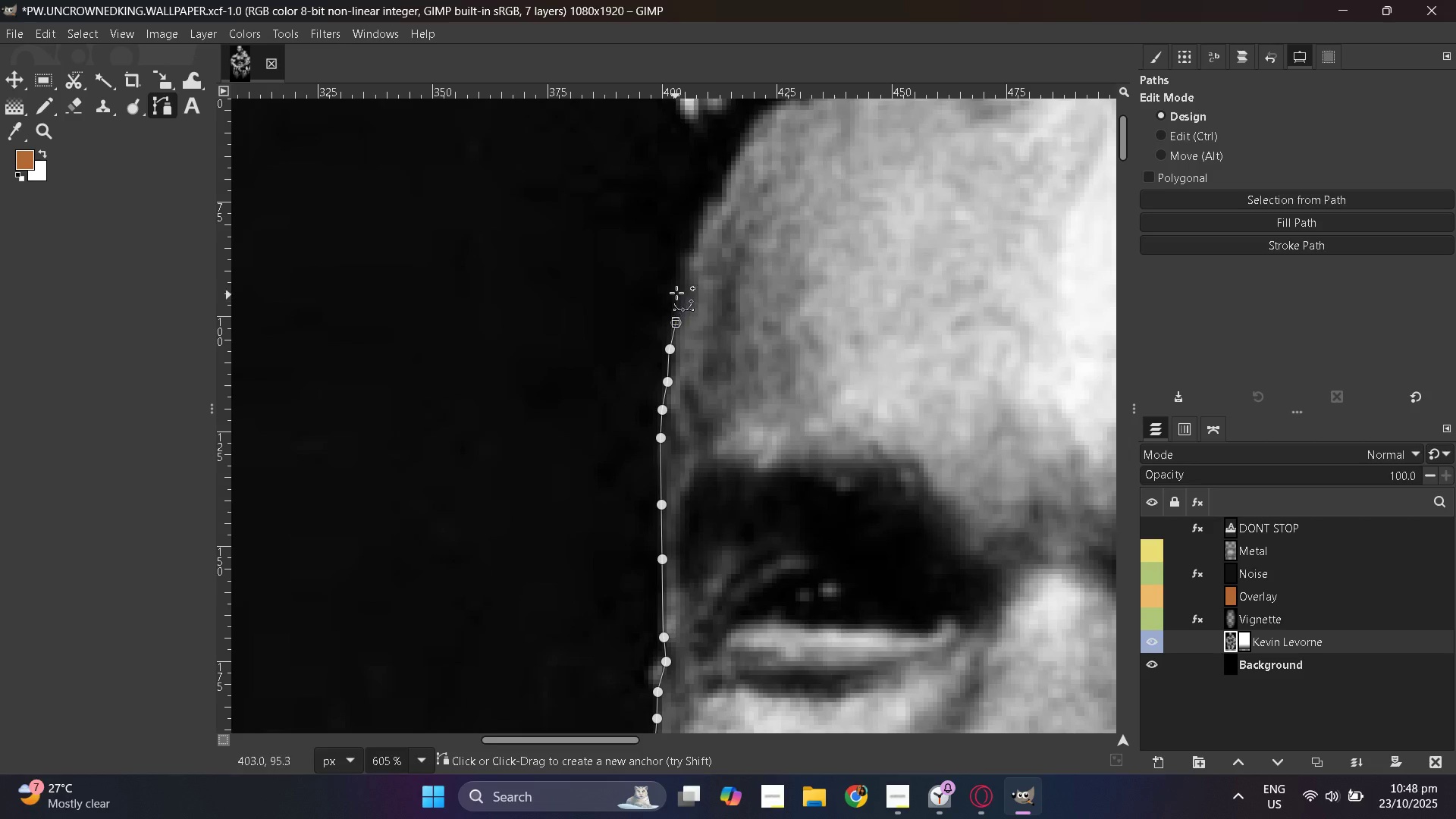 
left_click_drag(start_coordinate=[681, 279], to_coordinate=[683, 273])
 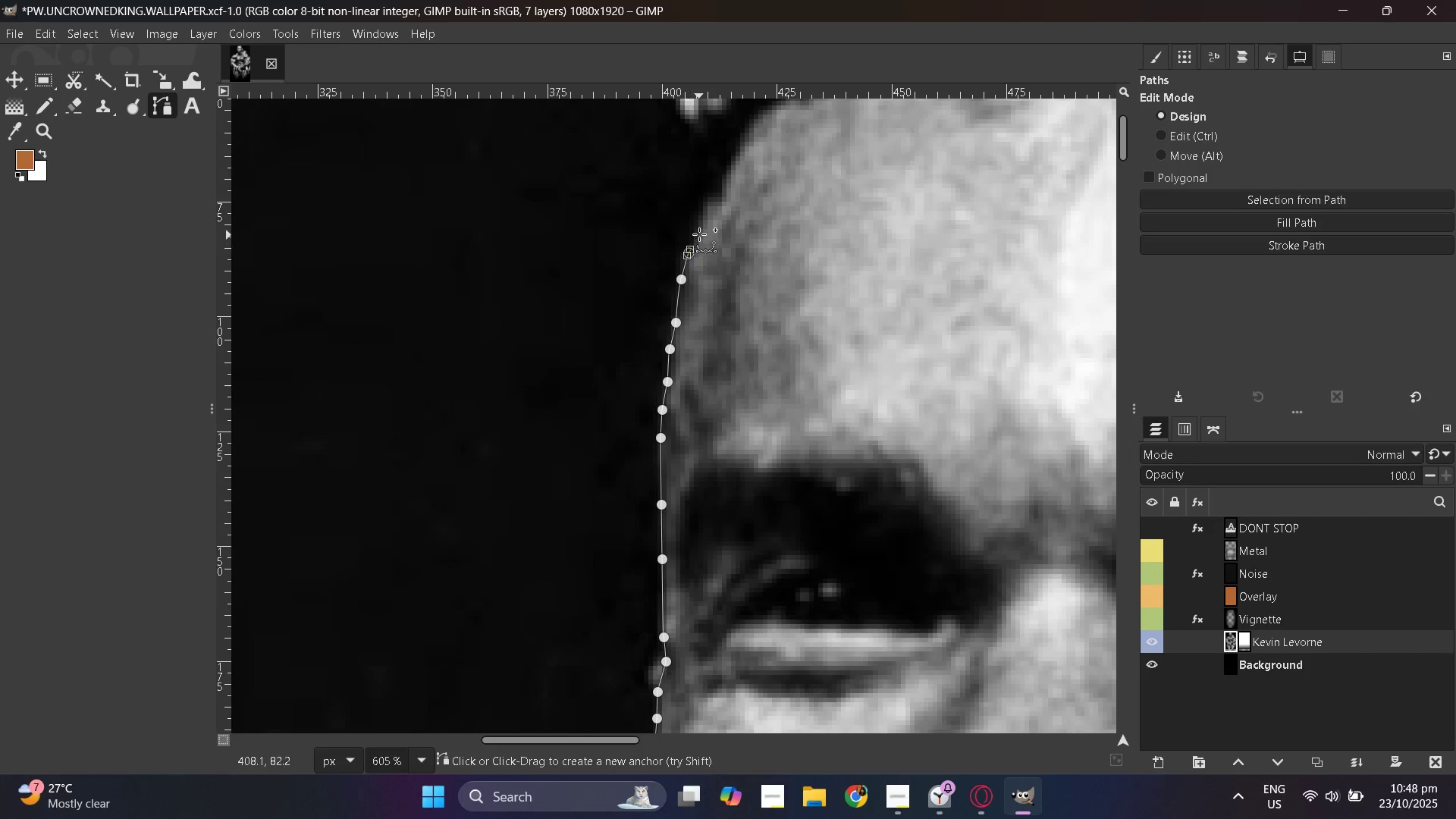 
scroll: coordinate [699, 242], scroll_direction: up, amount: 3.0
 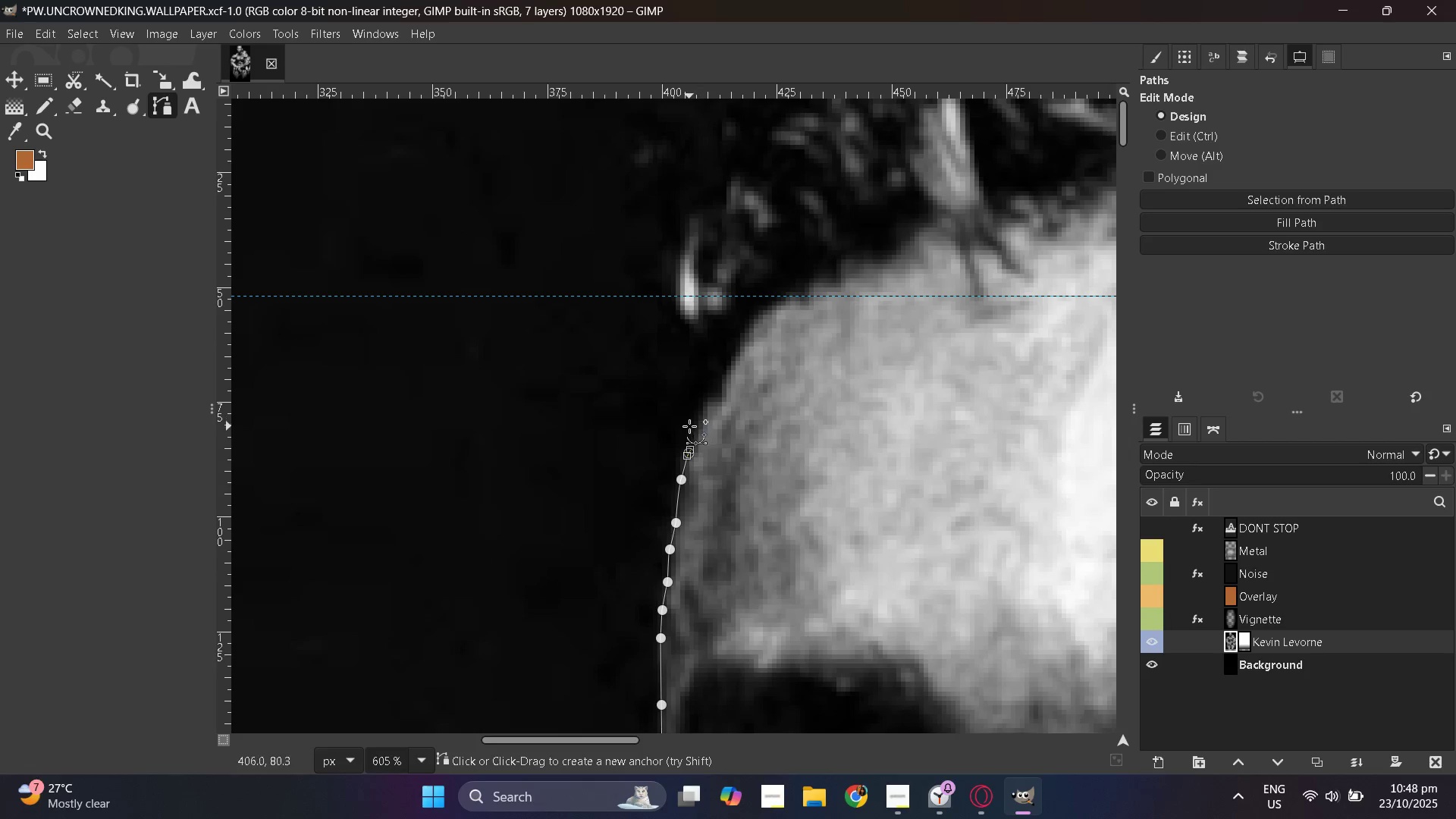 
hold_key(key=ControlLeft, duration=1.27)
scroll: coordinate [589, 431], scroll_direction: down, amount: 5.0
 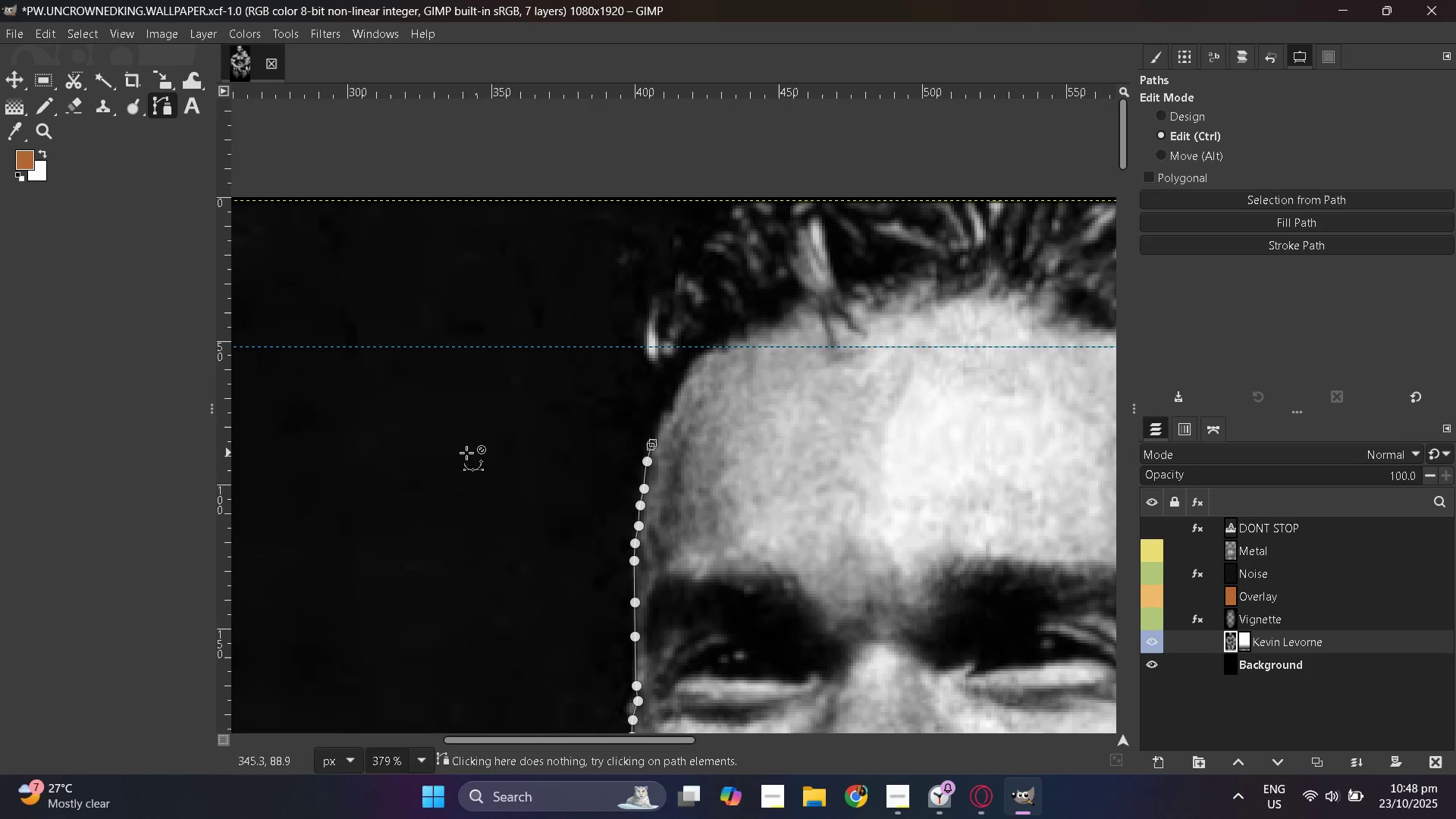 
scroll: coordinate [618, 479], scroll_direction: up, amount: 5.0
 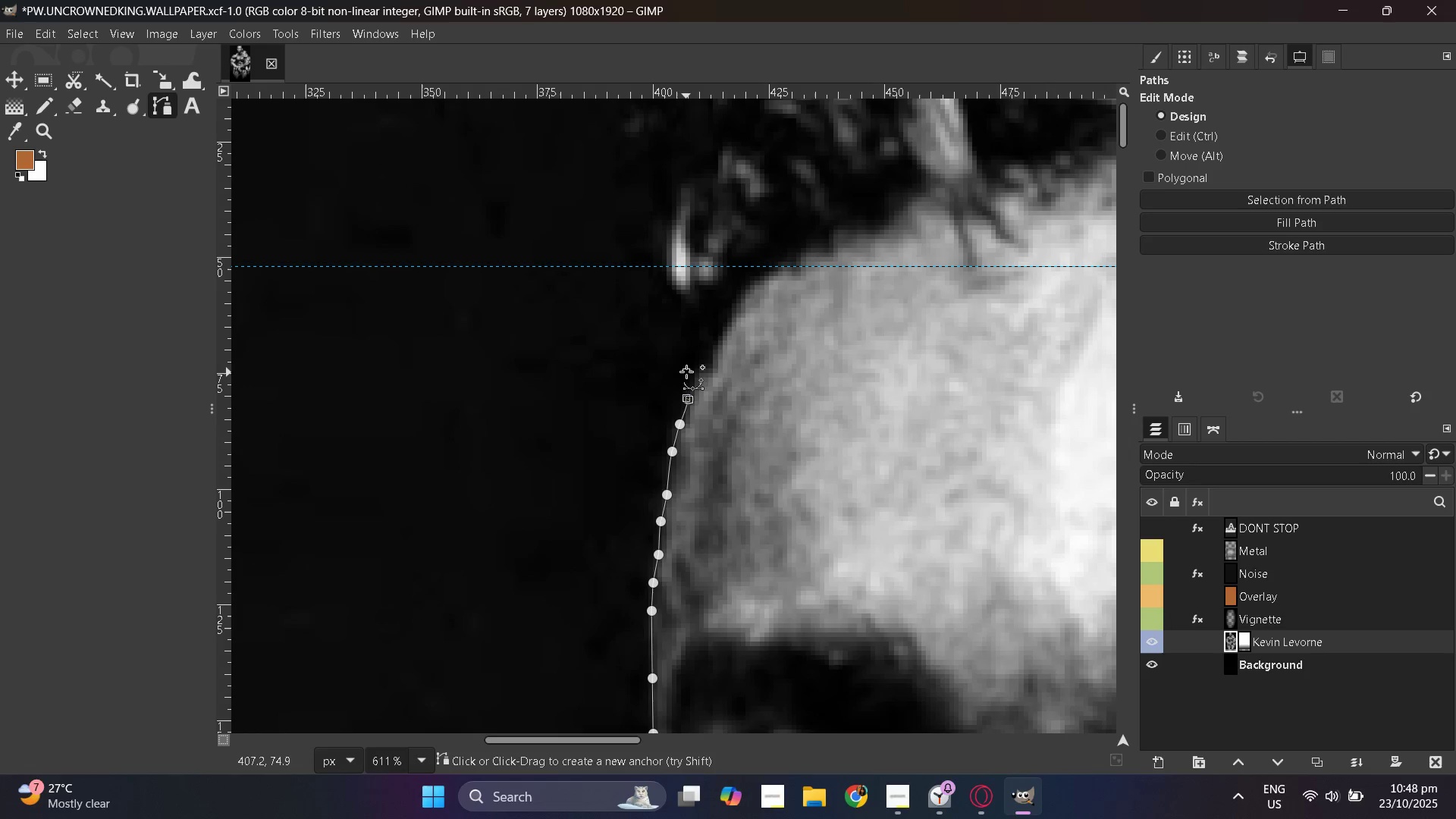 
left_click_drag(start_coordinate=[681, 337], to_coordinate=[680, 330])
 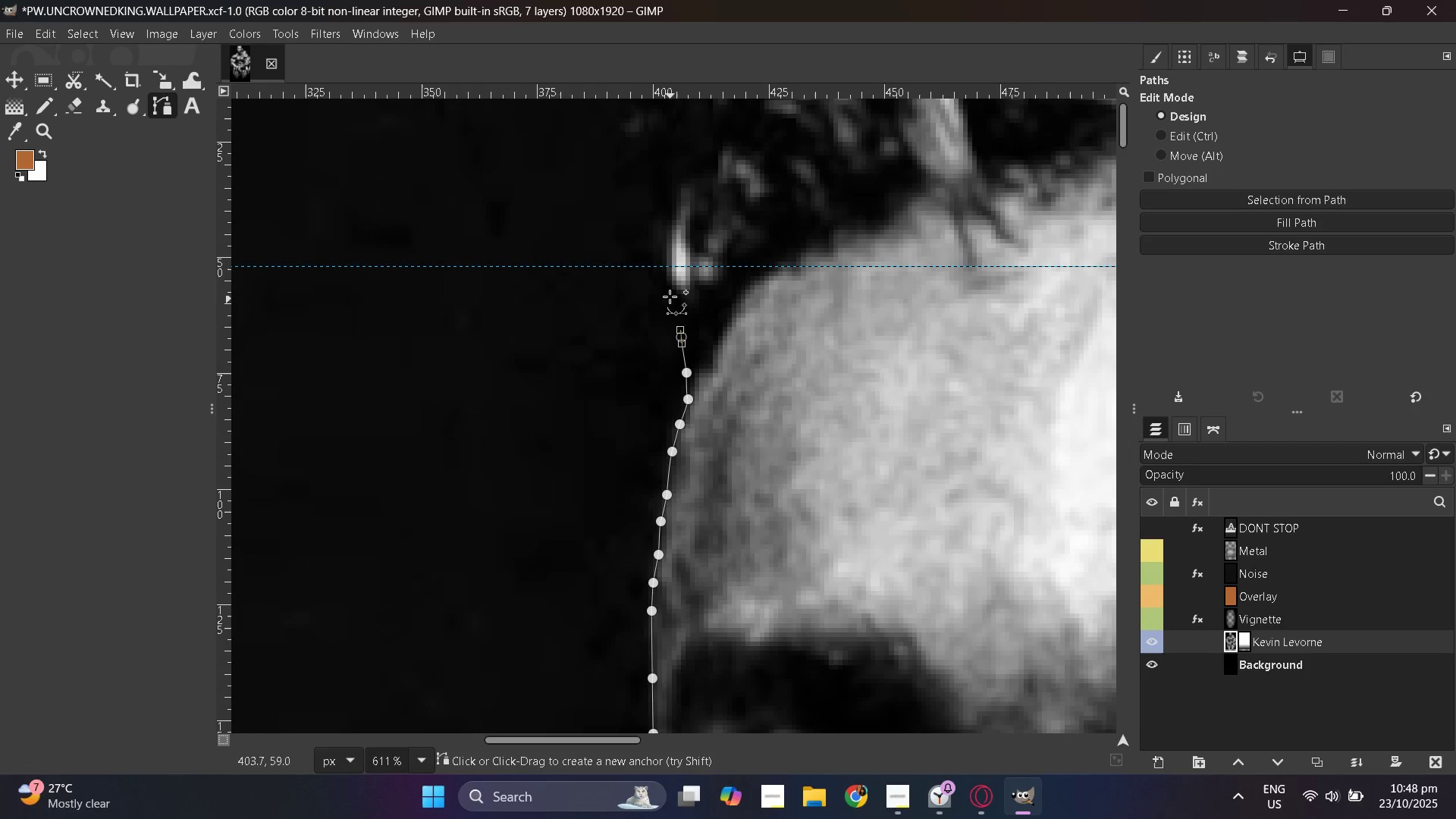 
left_click_drag(start_coordinate=[667, 294], to_coordinate=[667, 290])
 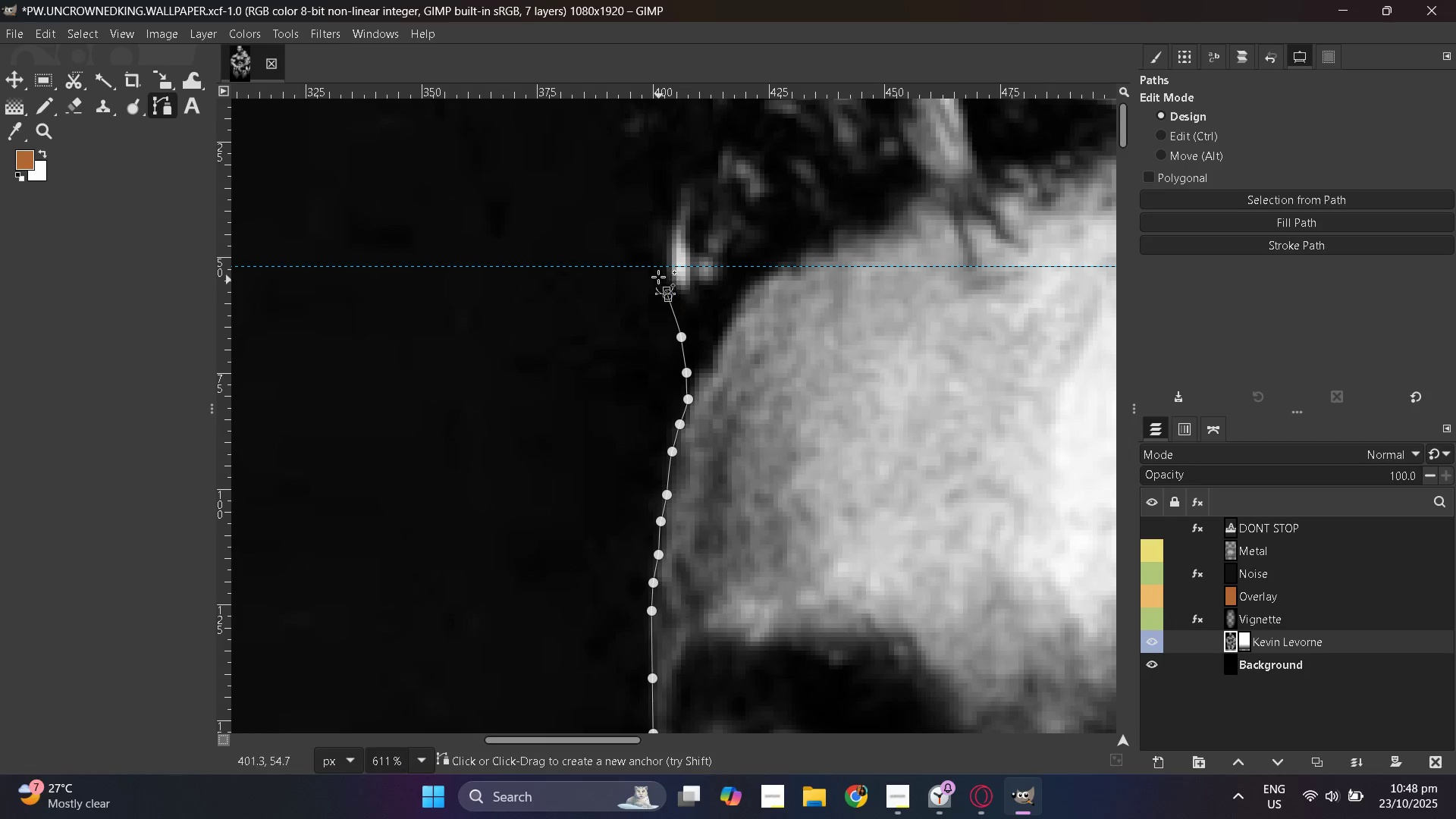 
left_click_drag(start_coordinate=[655, 274], to_coordinate=[651, 269])
 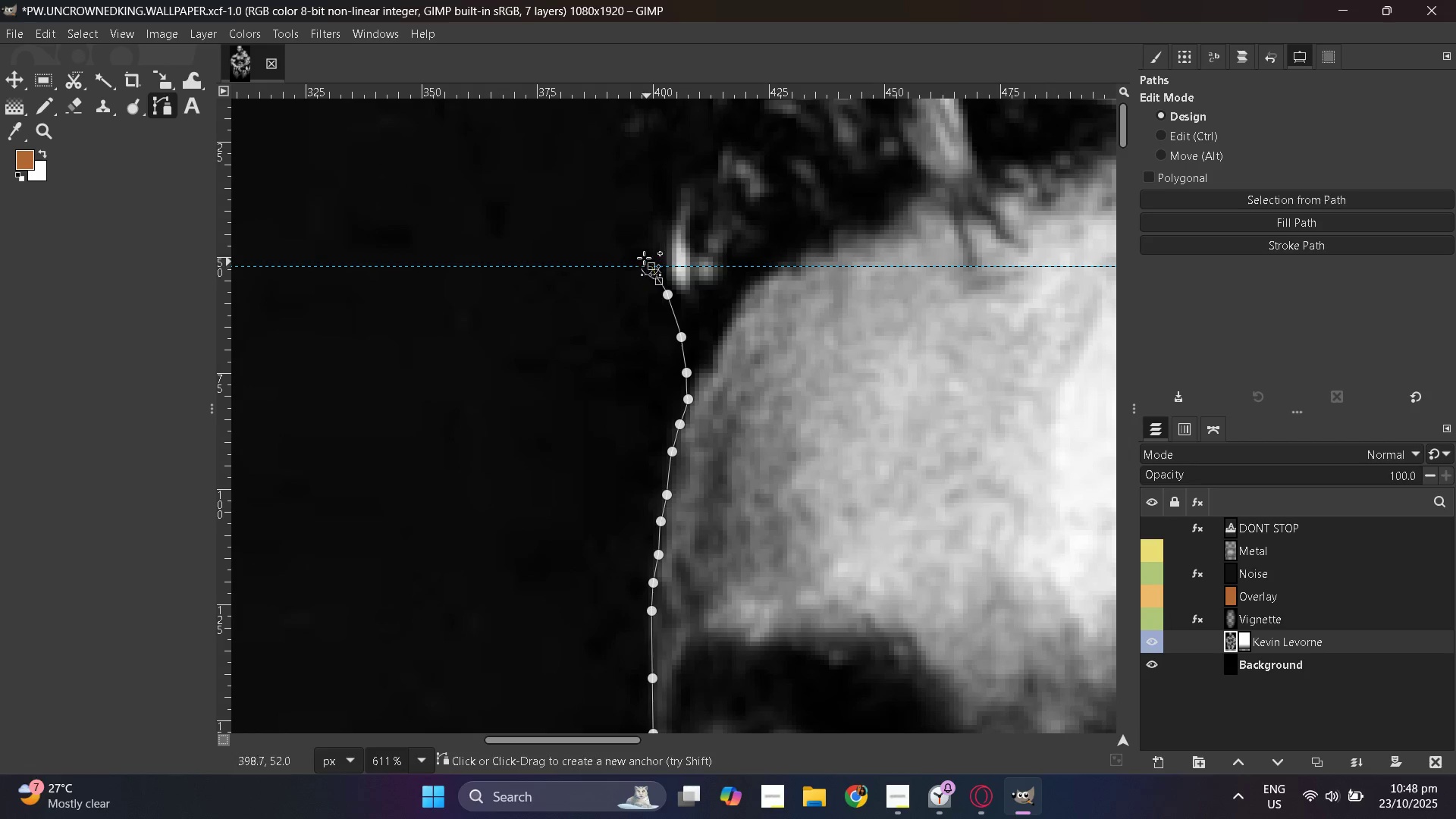 
left_click_drag(start_coordinate=[641, 253], to_coordinate=[637, 249])
 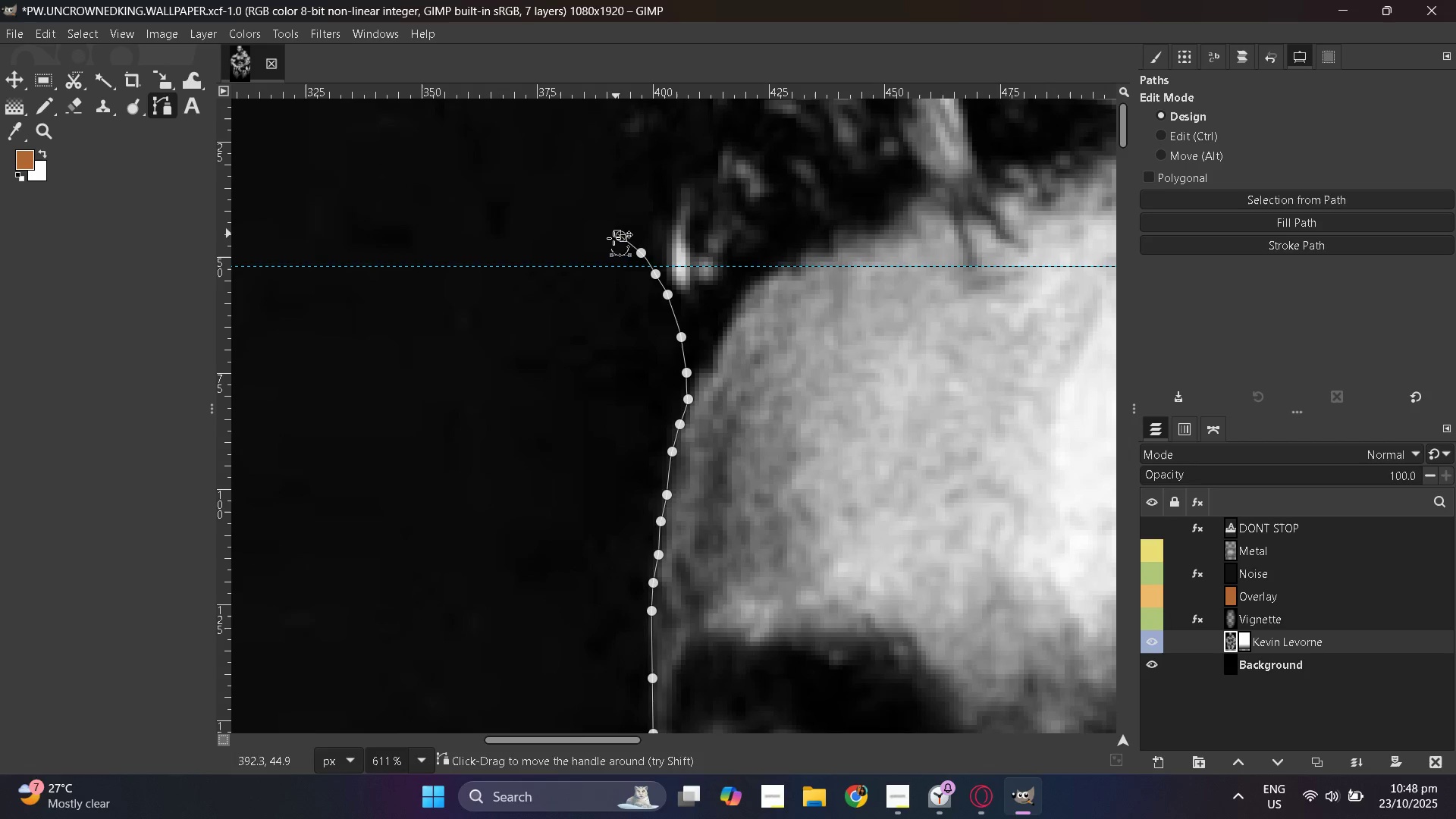 
scroll: coordinate [733, 409], scroll_direction: up, amount: 5.0
 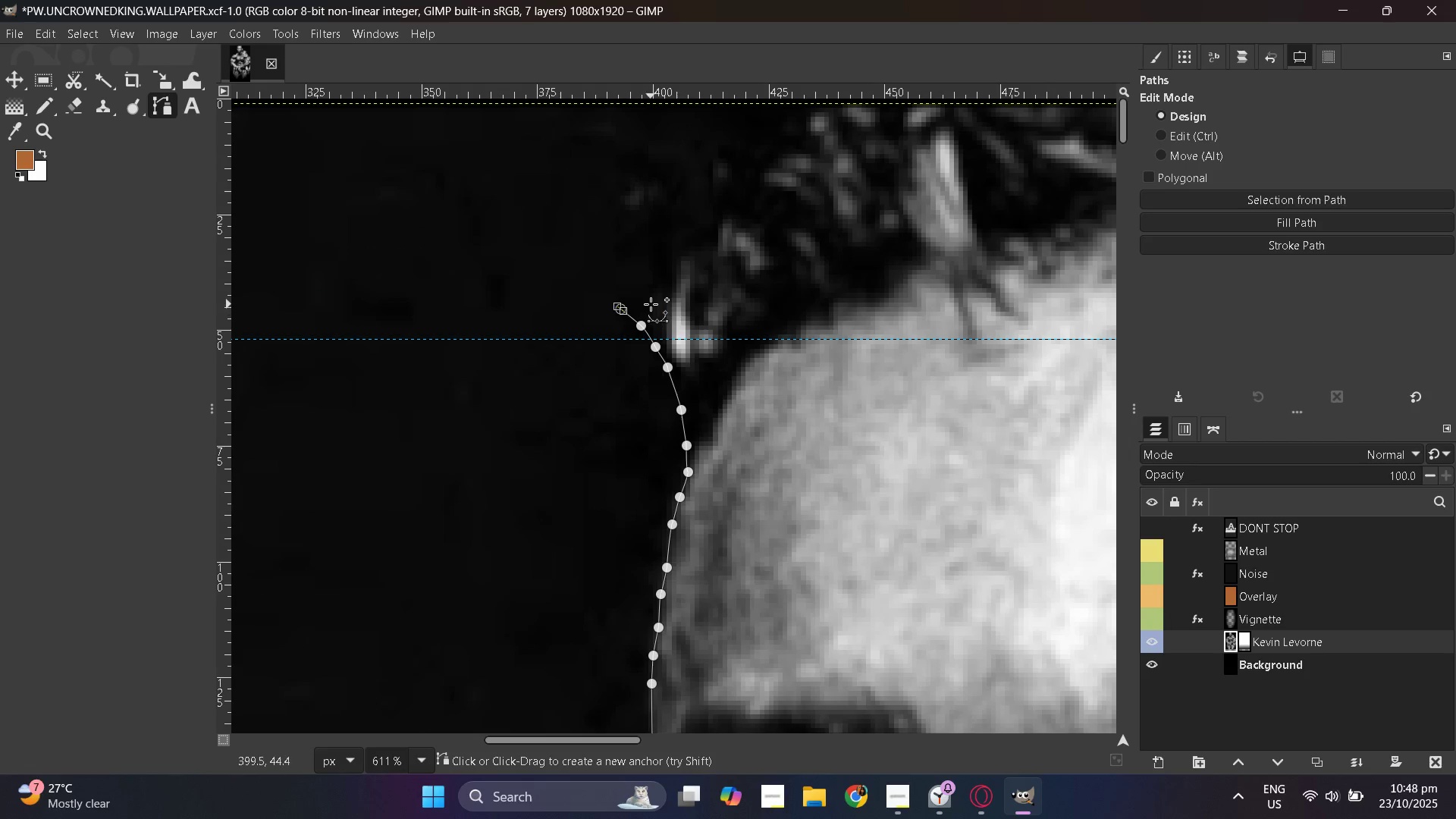 
left_click([650, 304])
 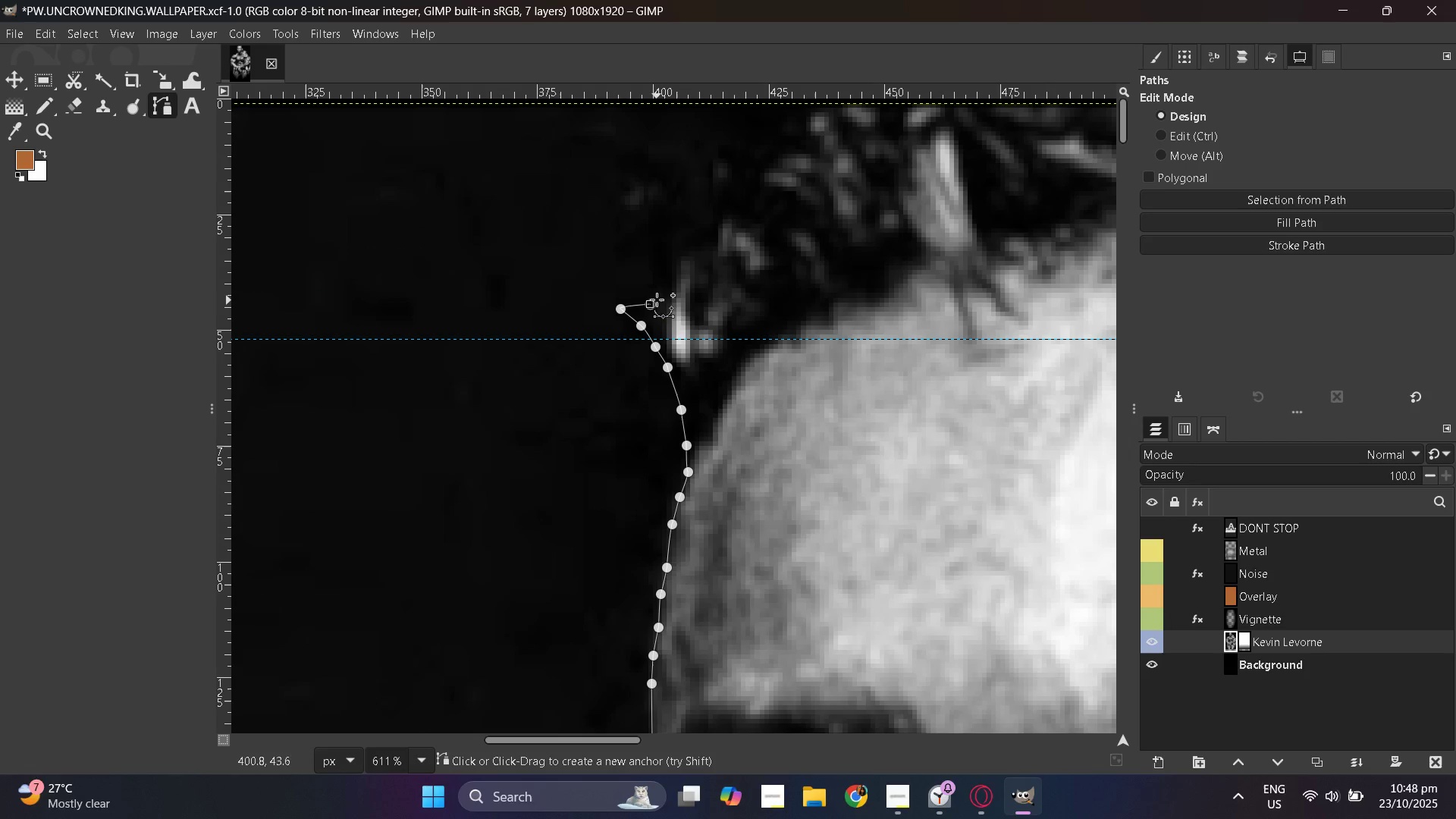 
left_click_drag(start_coordinate=[657, 300], to_coordinate=[657, 295])
 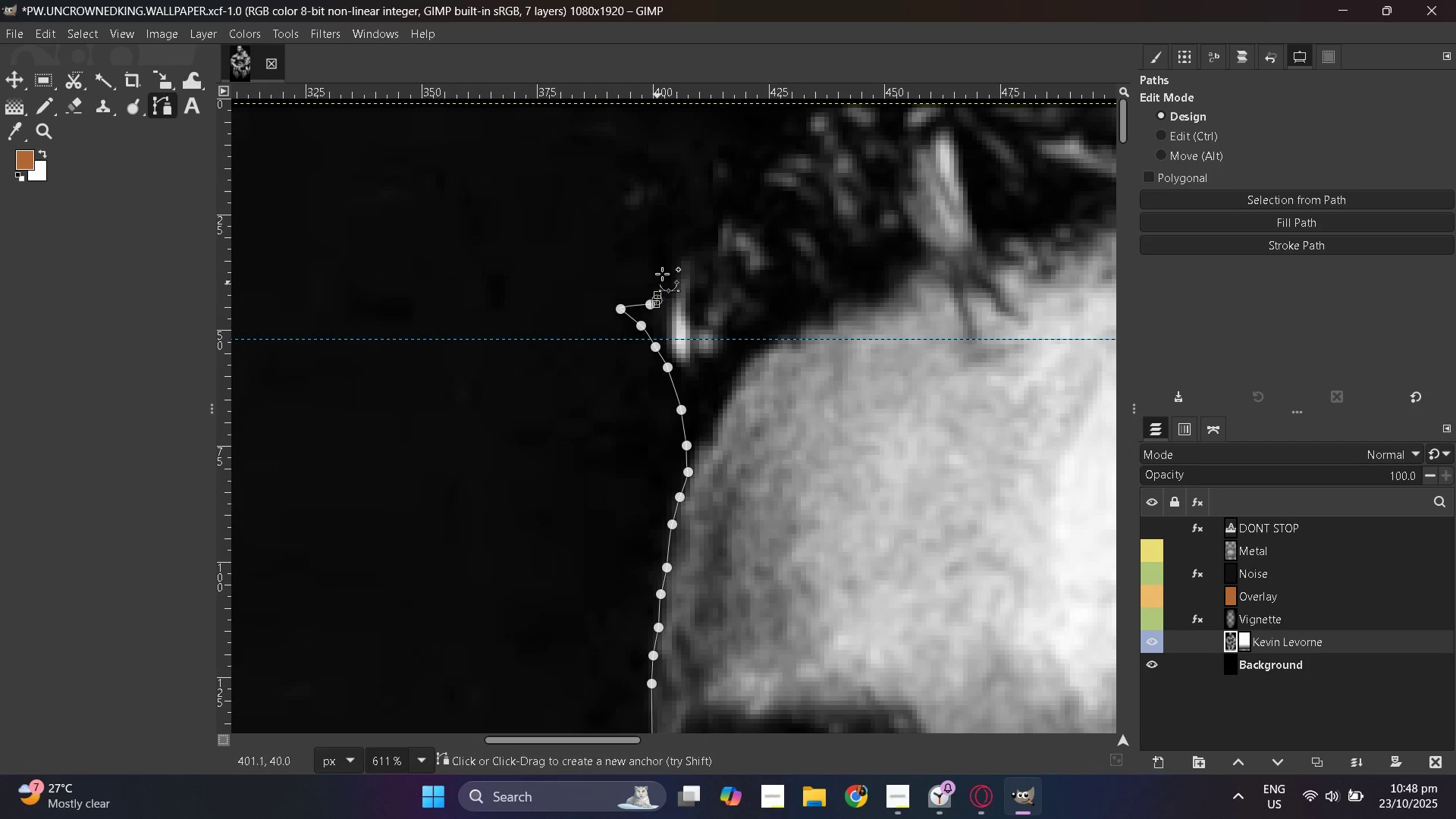 
left_click_drag(start_coordinate=[665, 268], to_coordinate=[665, 262])
 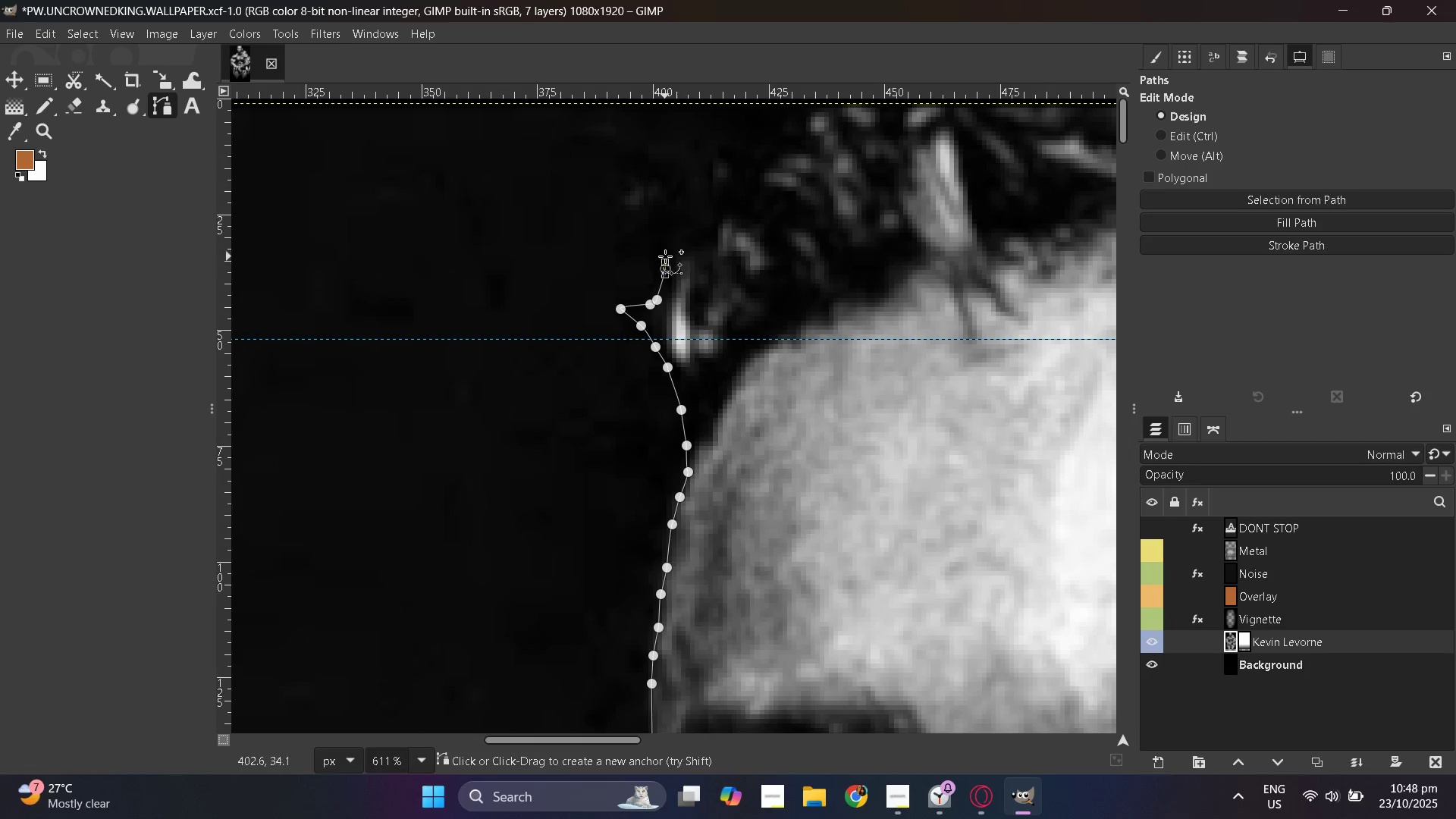 
left_click_drag(start_coordinate=[665, 256], to_coordinate=[665, 251])
 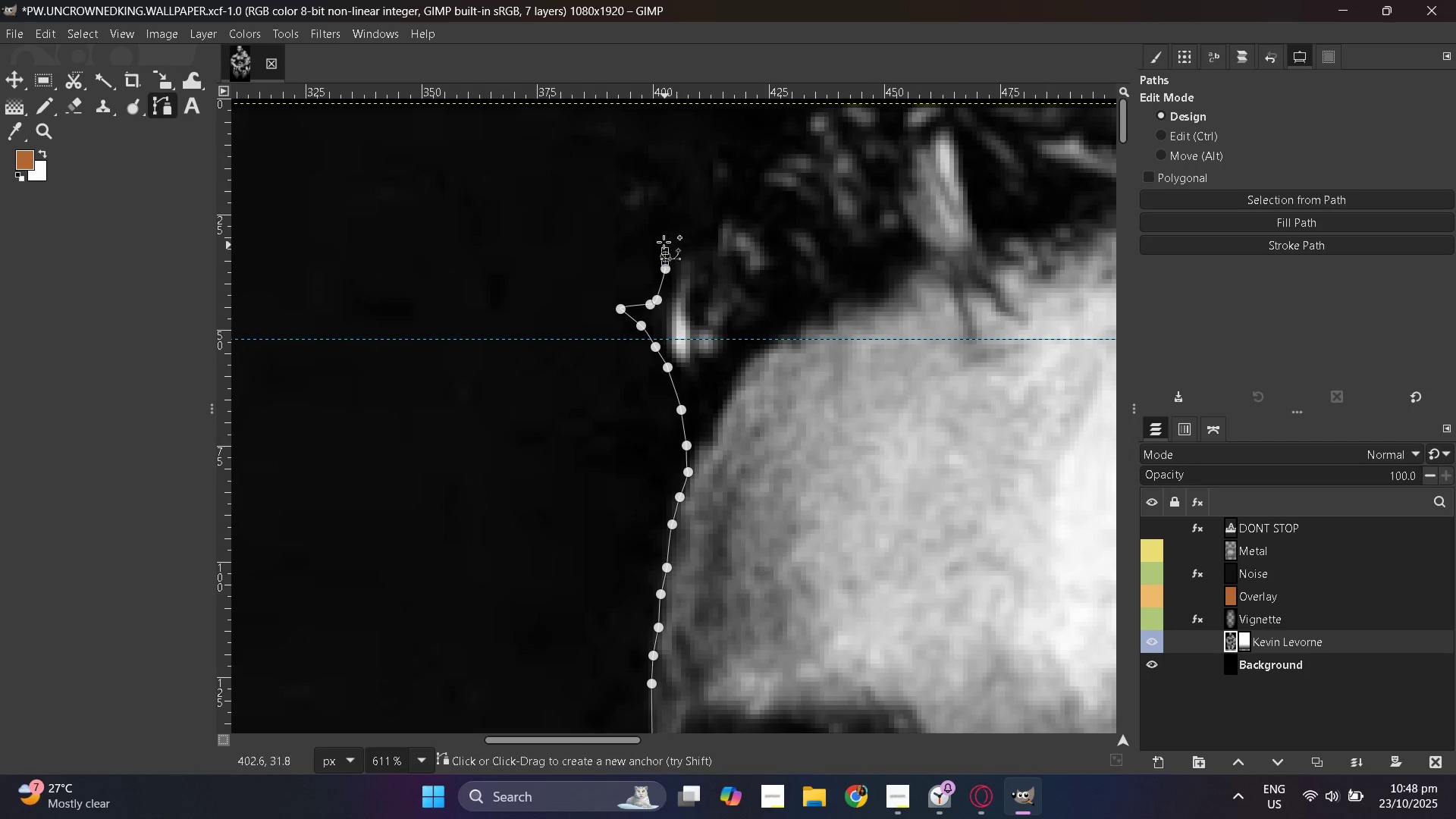 
left_click_drag(start_coordinate=[663, 240], to_coordinate=[662, 234])
 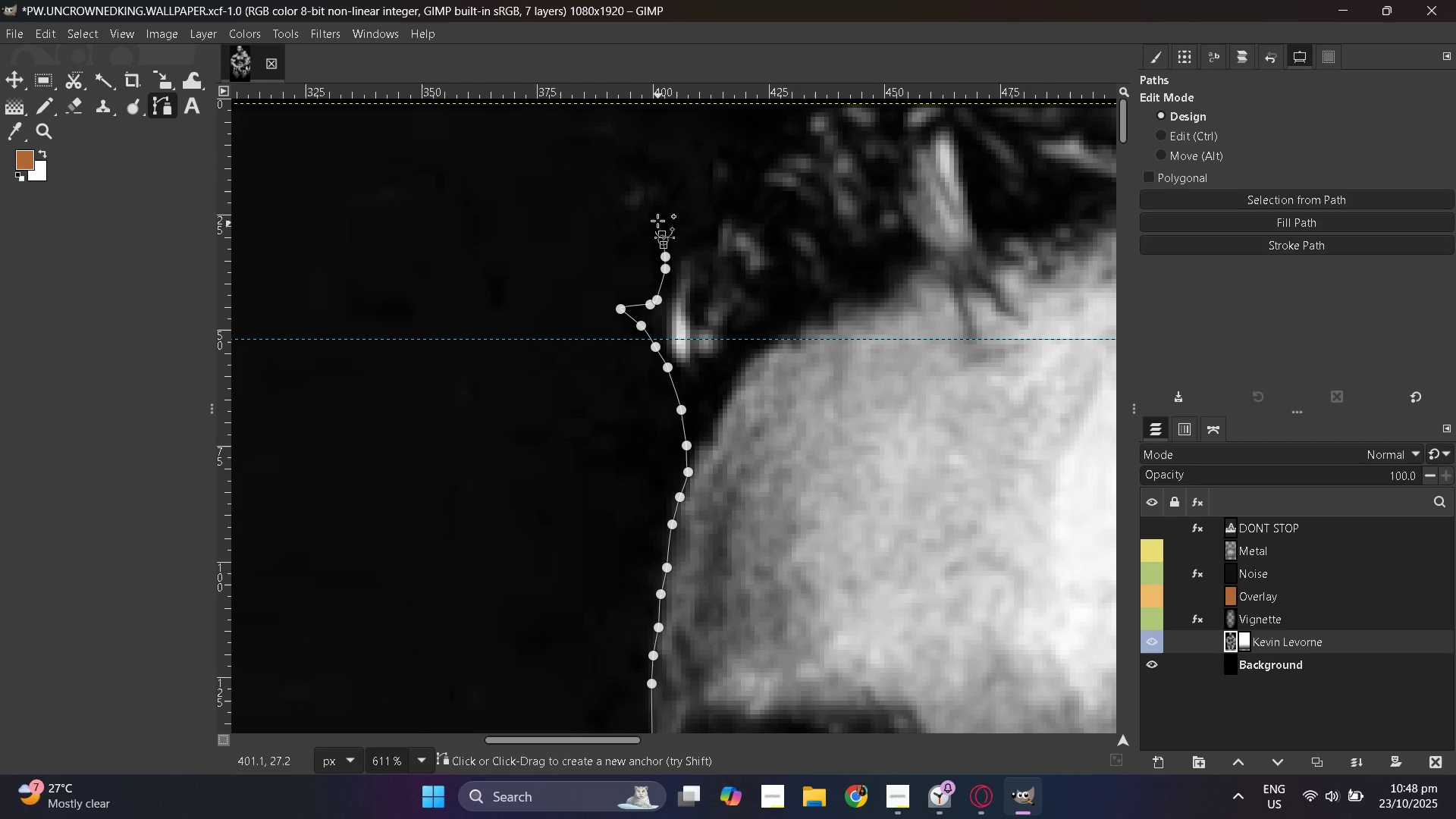 
left_click_drag(start_coordinate=[657, 223], to_coordinate=[655, 216])
 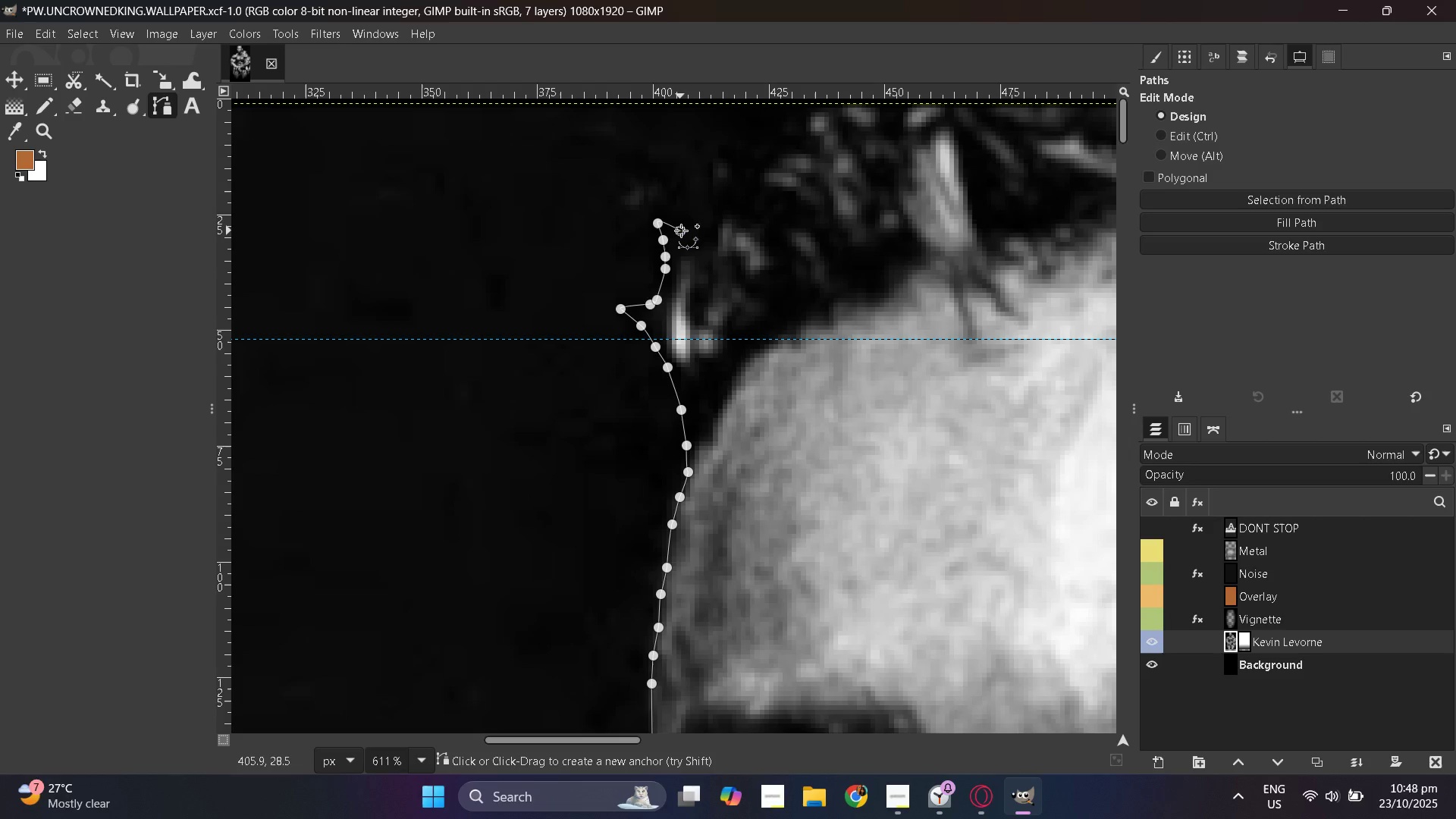 
left_click_drag(start_coordinate=[694, 228], to_coordinate=[700, 224])
 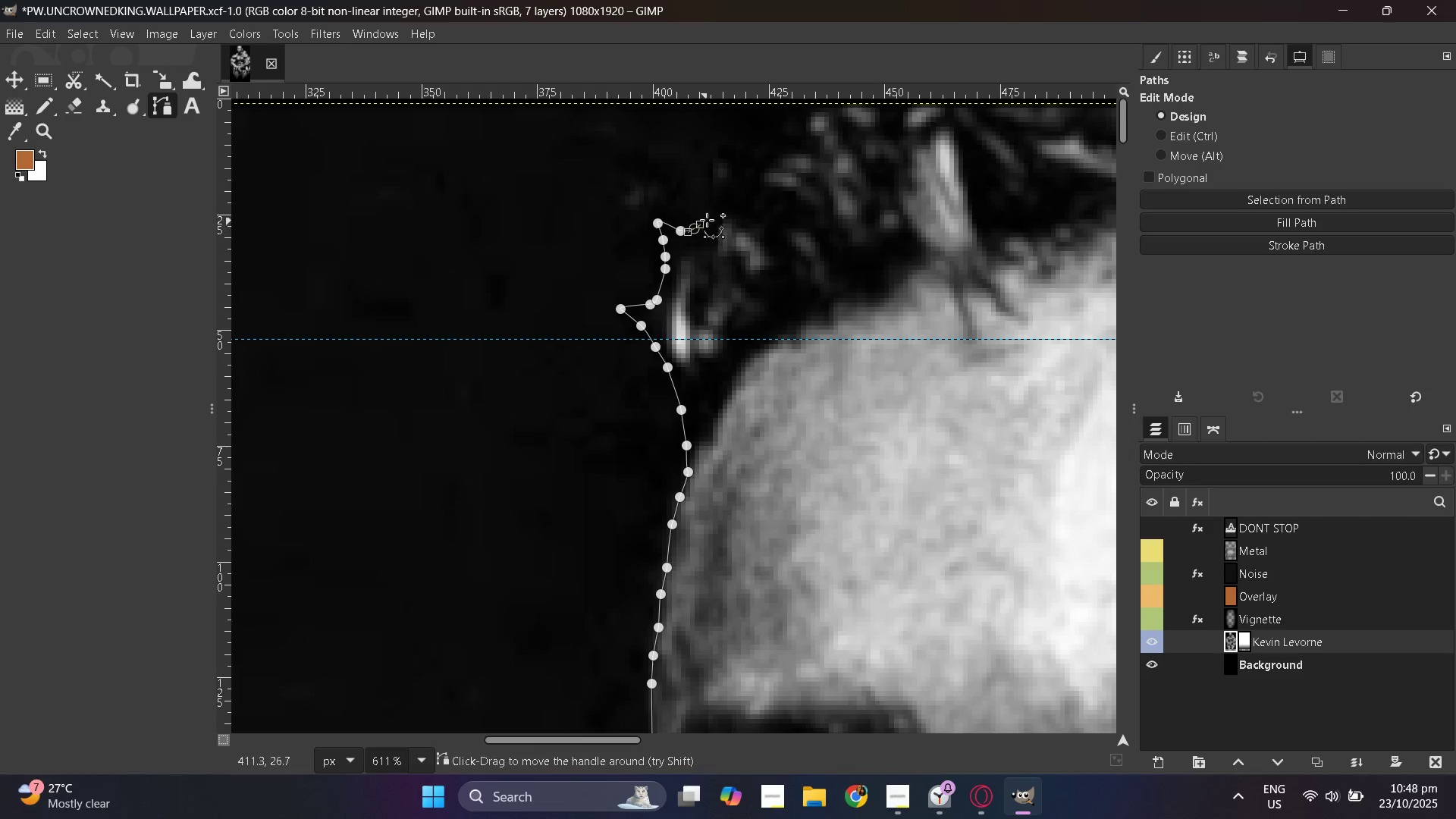 
left_click_drag(start_coordinate=[709, 218], to_coordinate=[715, 209])
 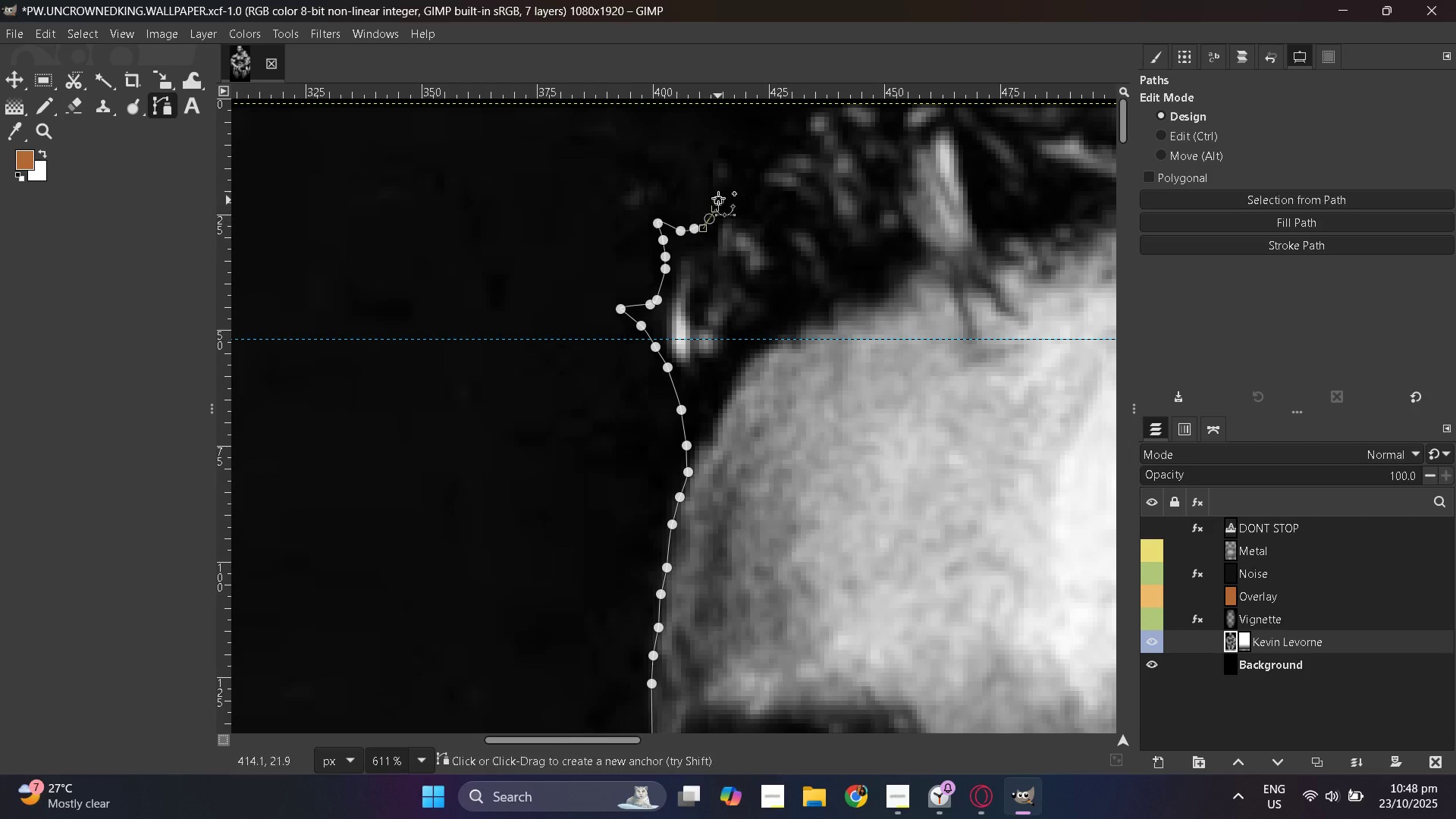 
left_click_drag(start_coordinate=[718, 200], to_coordinate=[718, 196])
 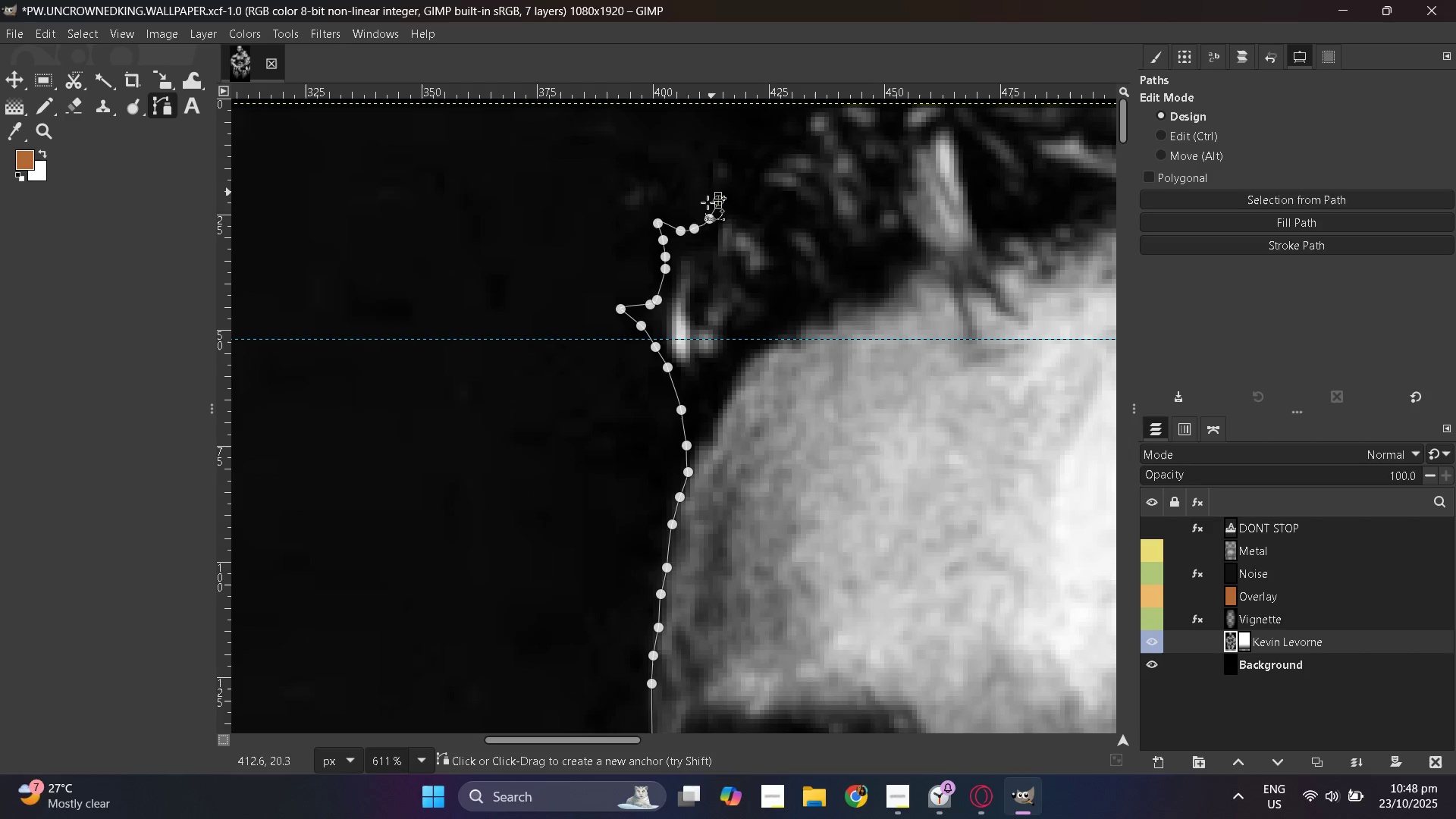 
scroll: coordinate [657, 156], scroll_direction: up, amount: 7.0
 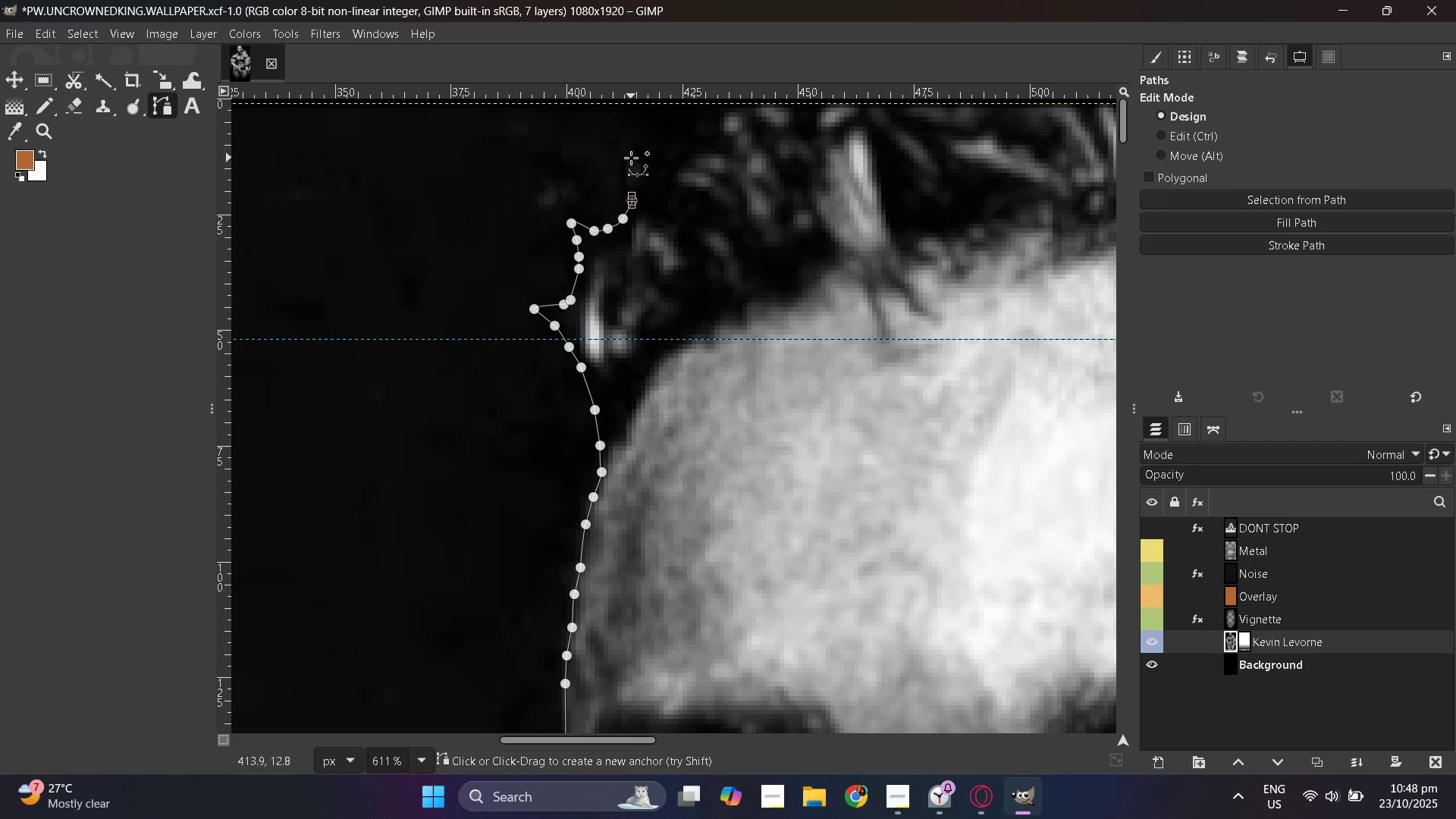 
hold_key(key=ControlLeft, duration=0.38)
 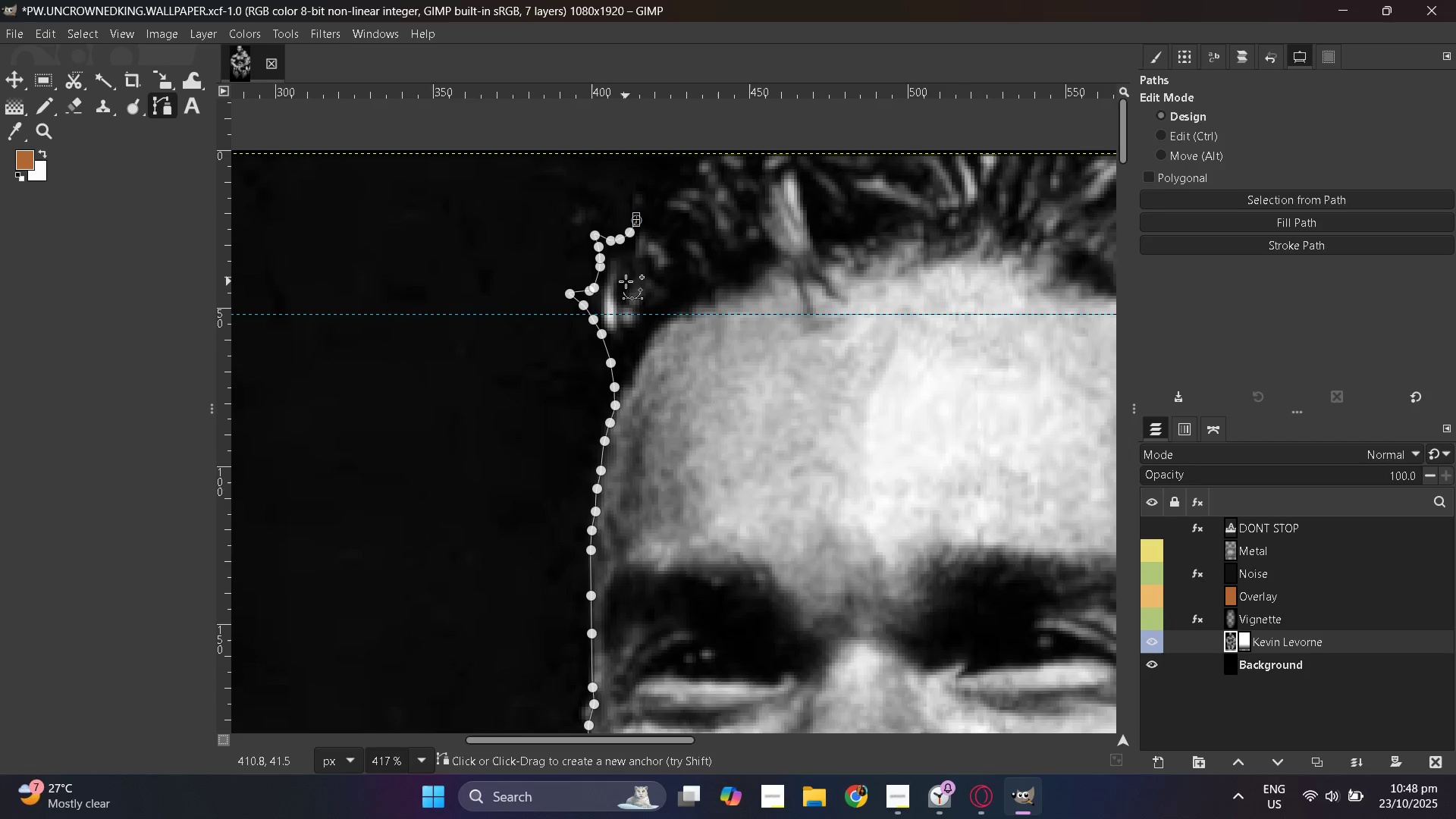 
hold_key(key=ControlLeft, duration=0.47)
 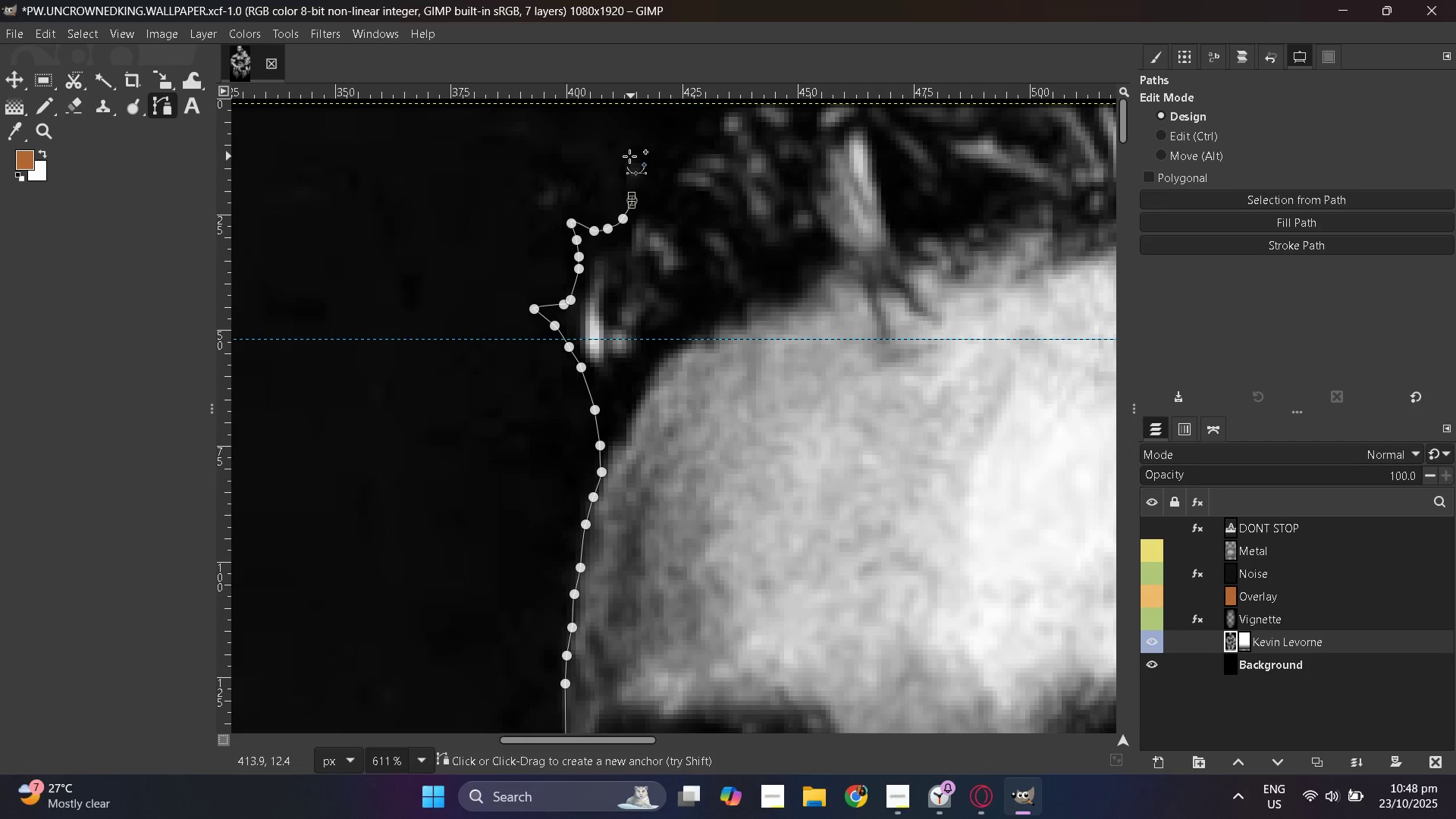 
double_click([624, 146])
 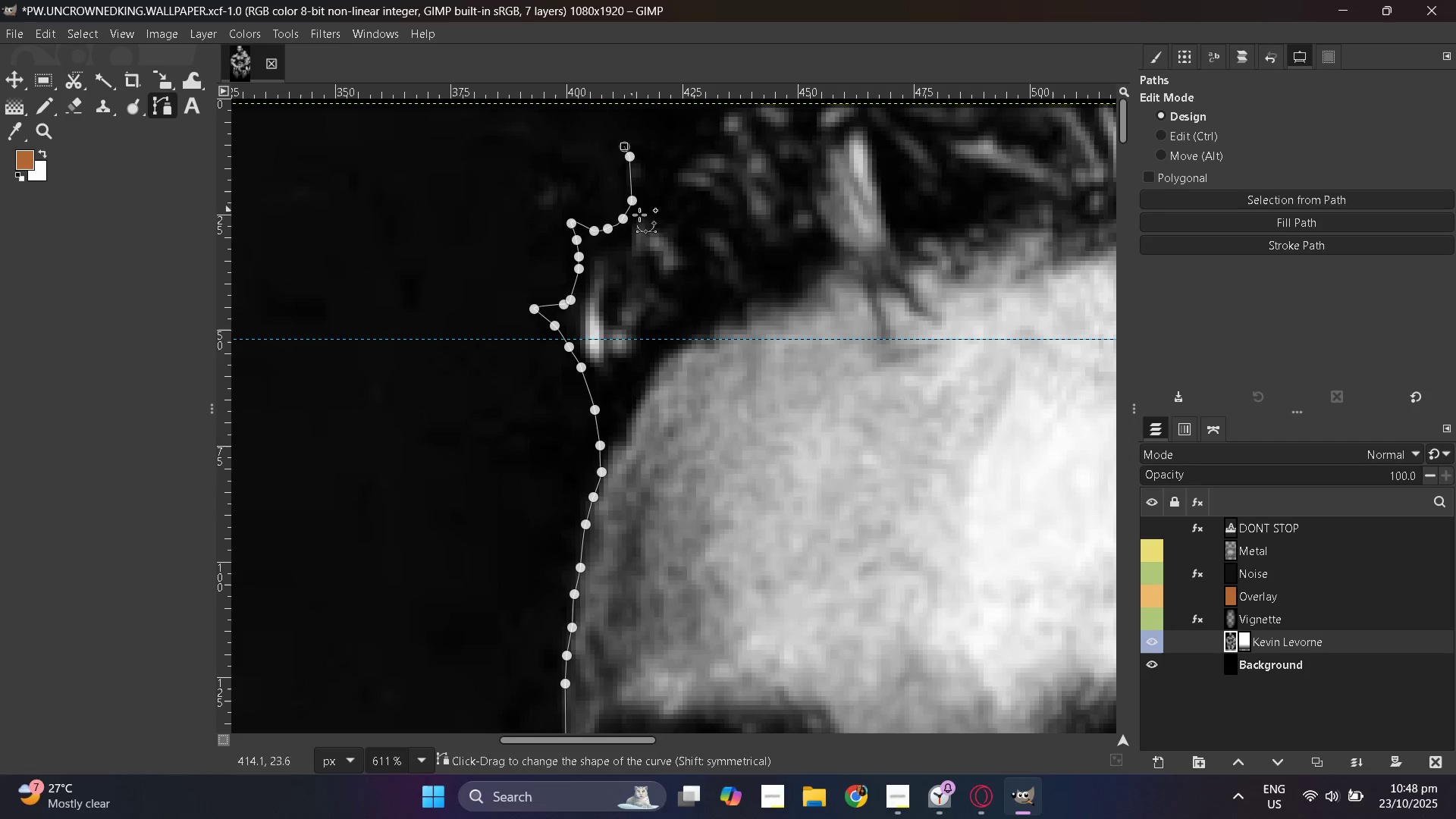 
key(Control+Z)
 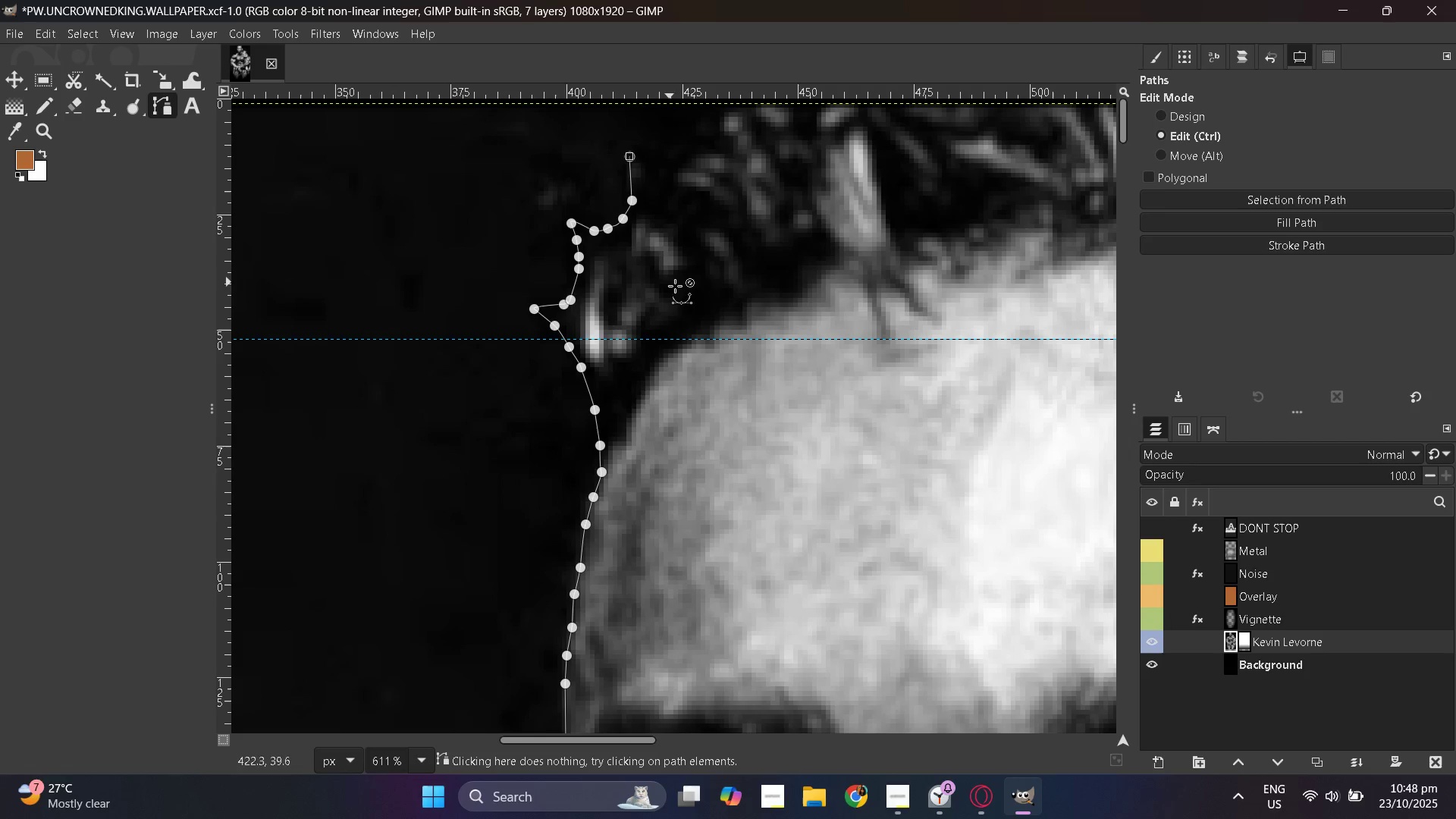 
key(Control+Z)
 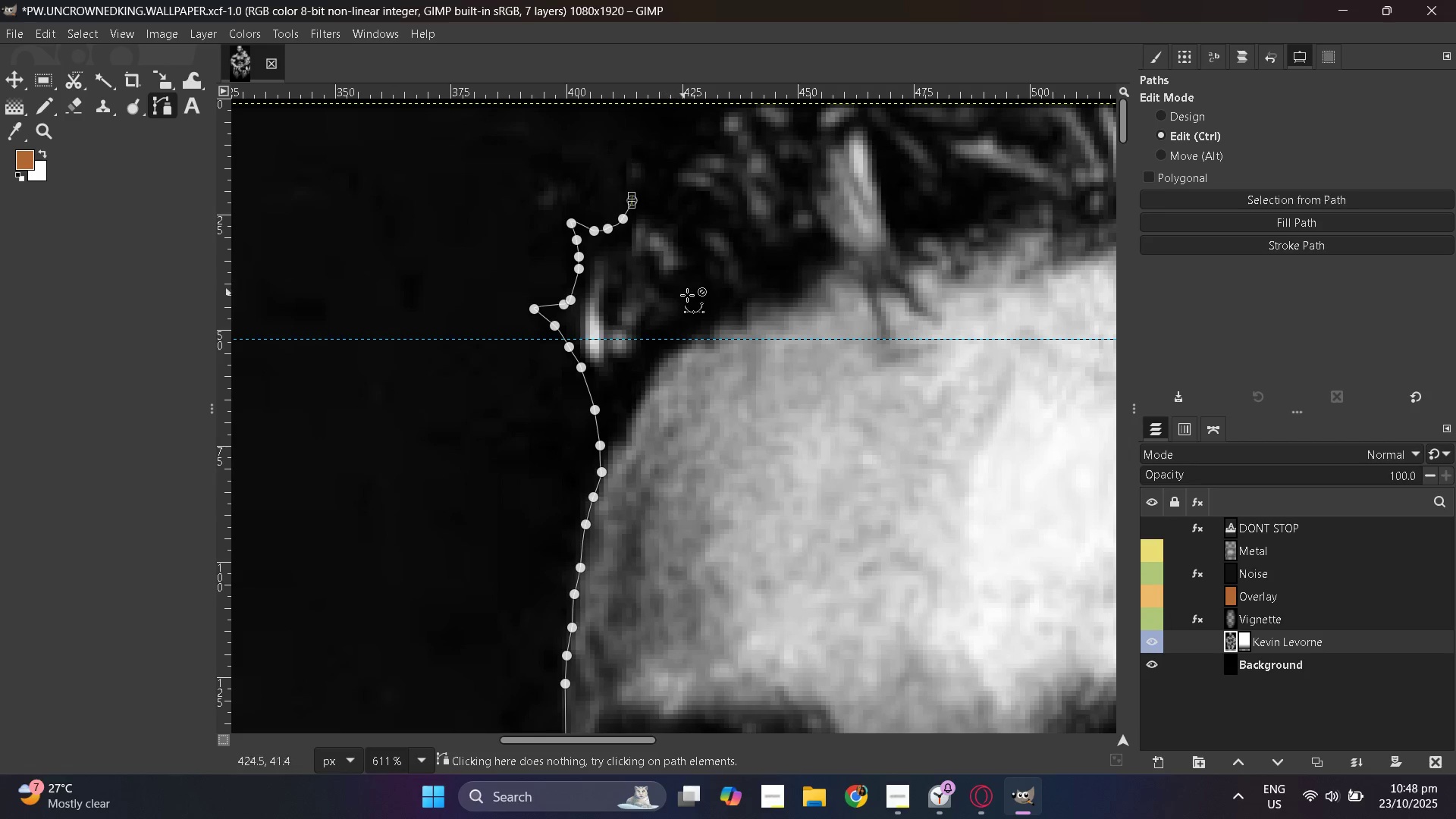 
key(Control+Z)
 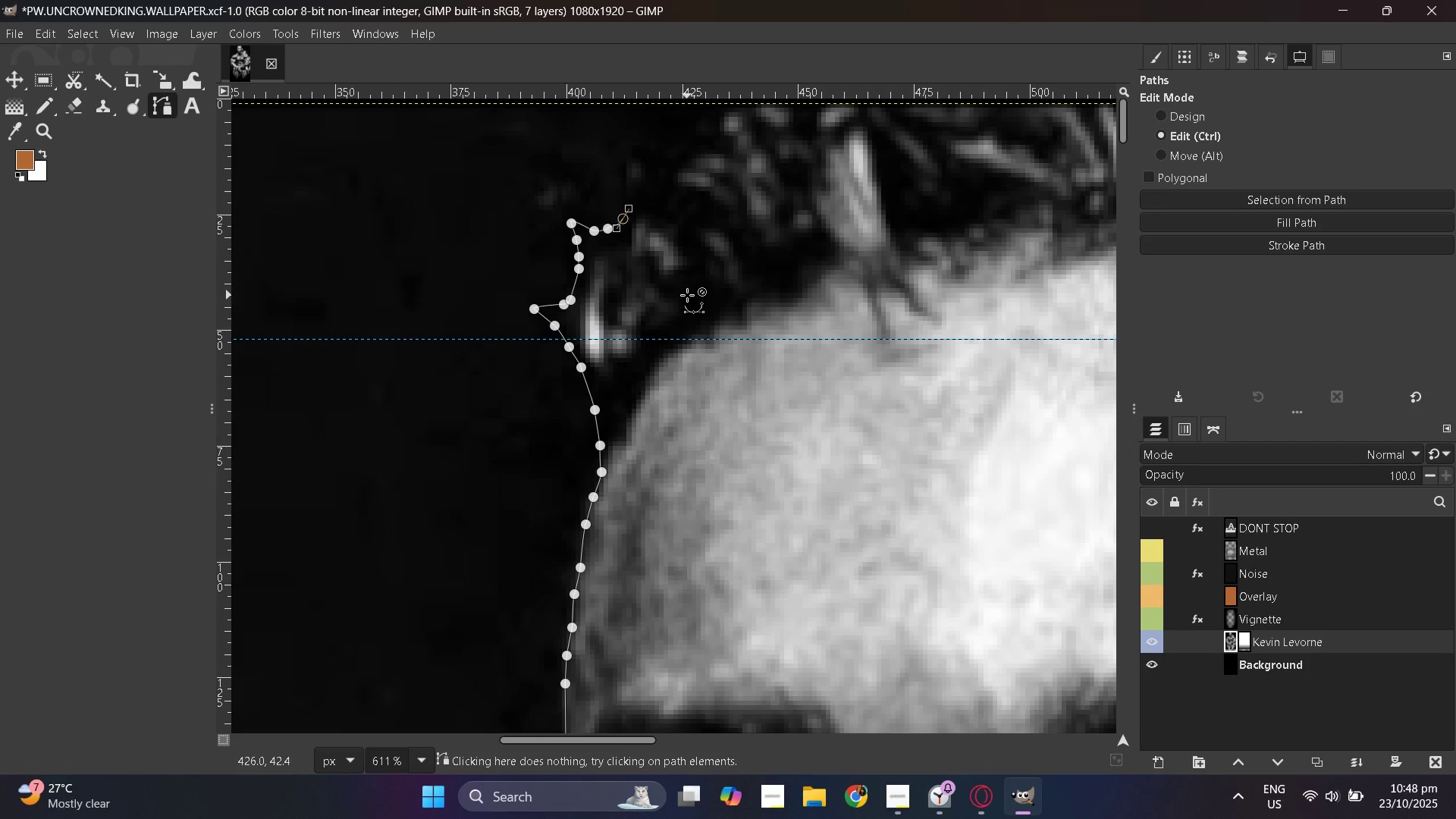 
key(Control+Z)
 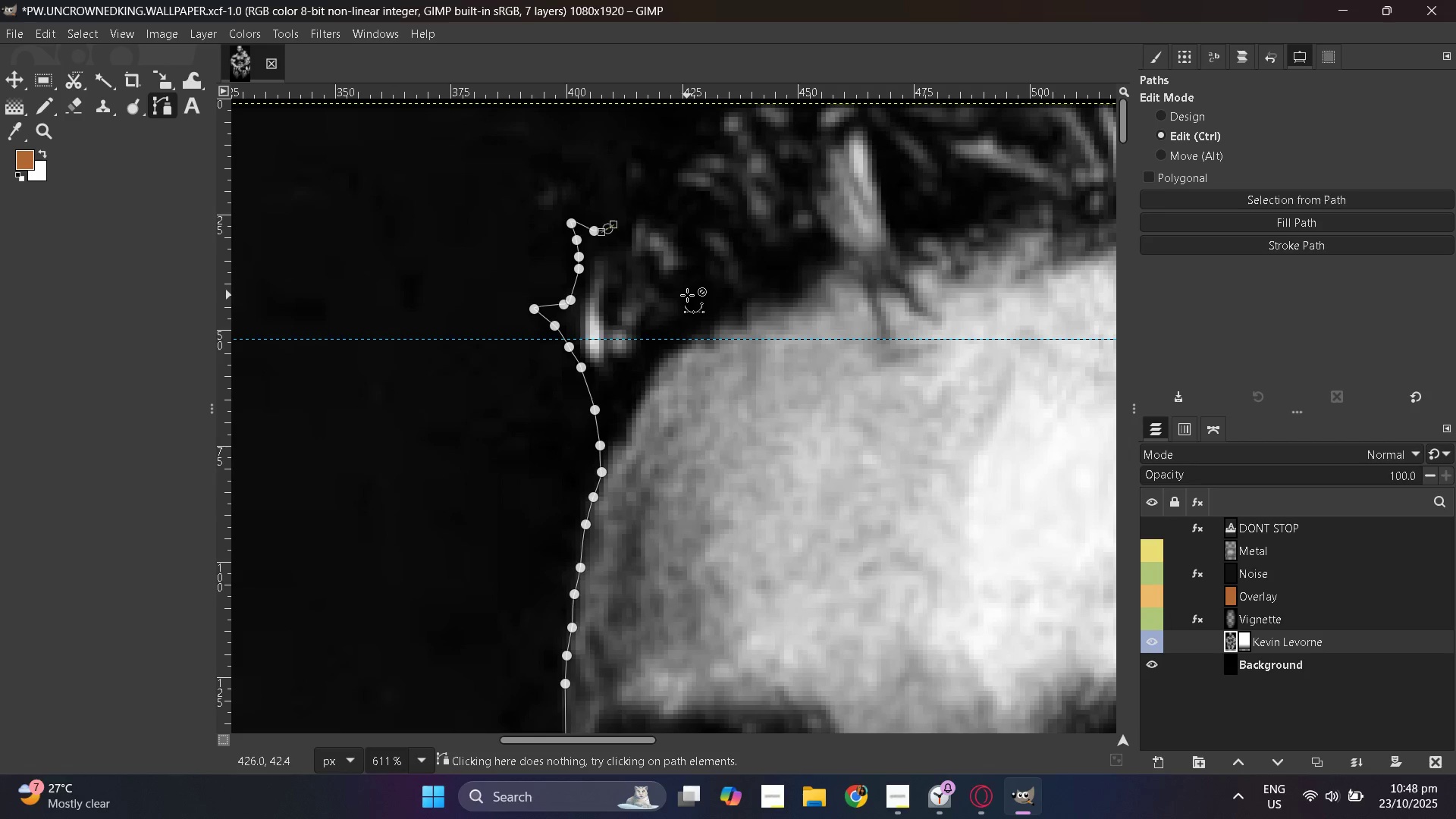 
key(Control+Z)
 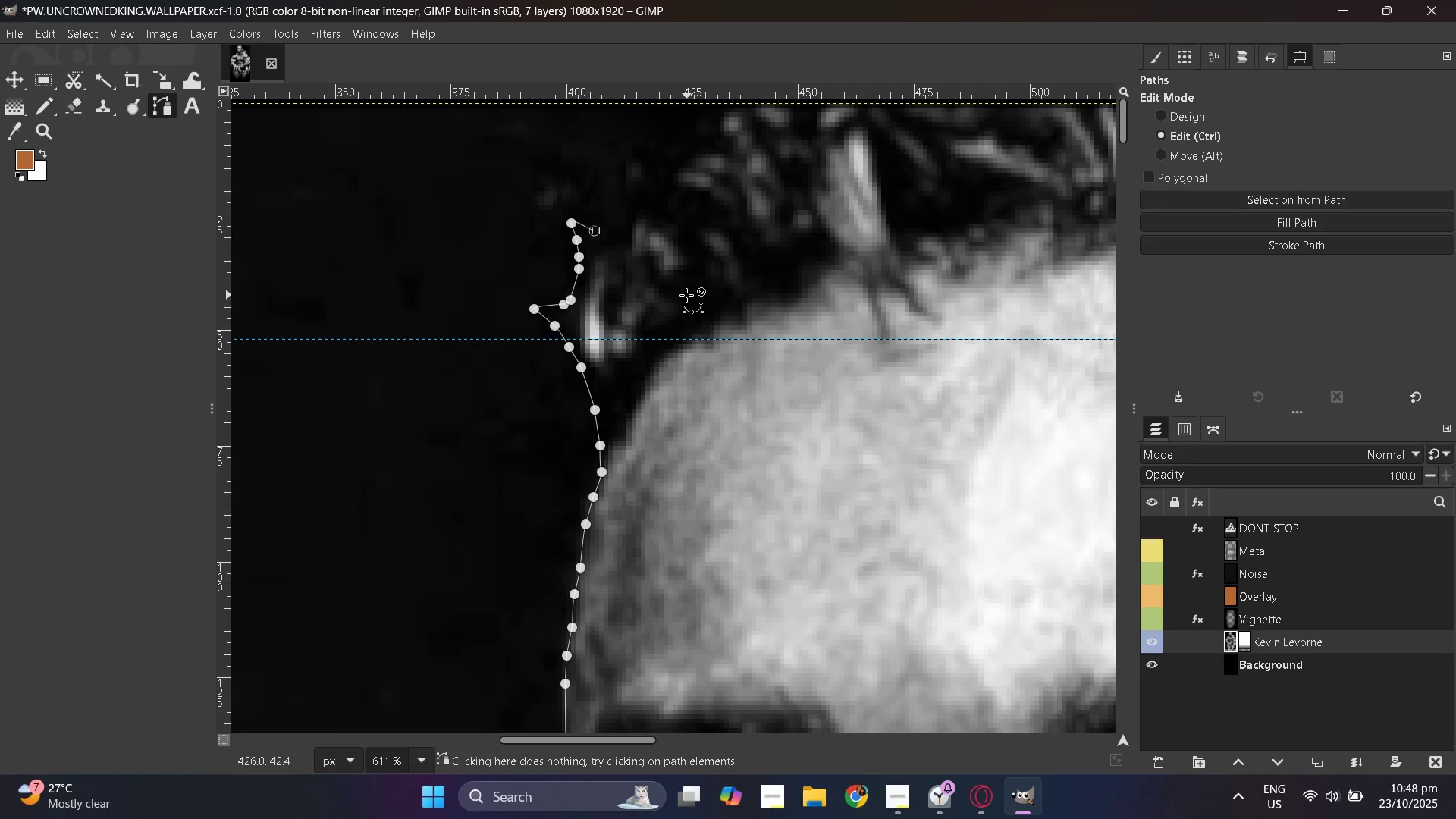 
key(Control+Z)
 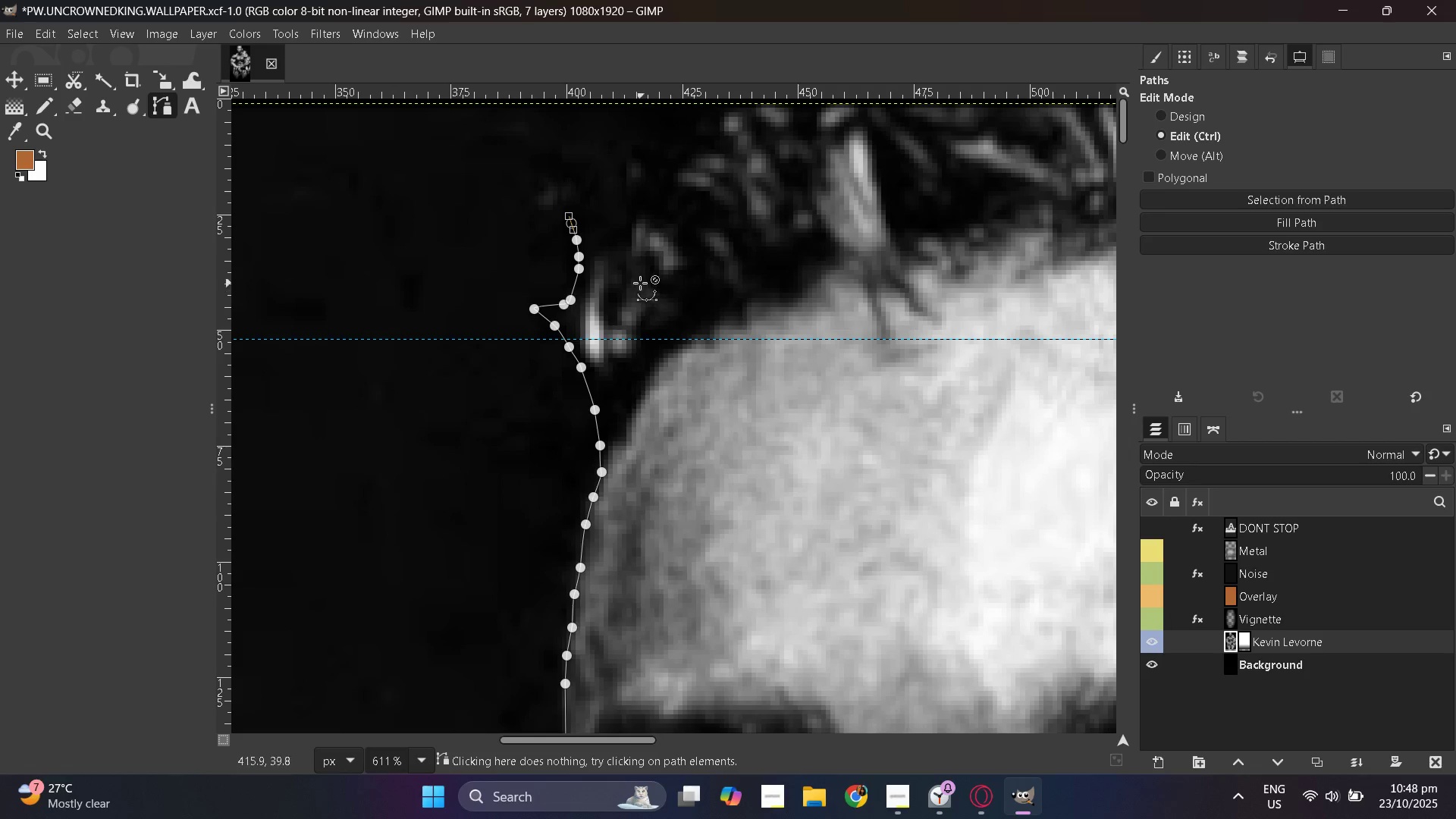 
key(Control+Z)
 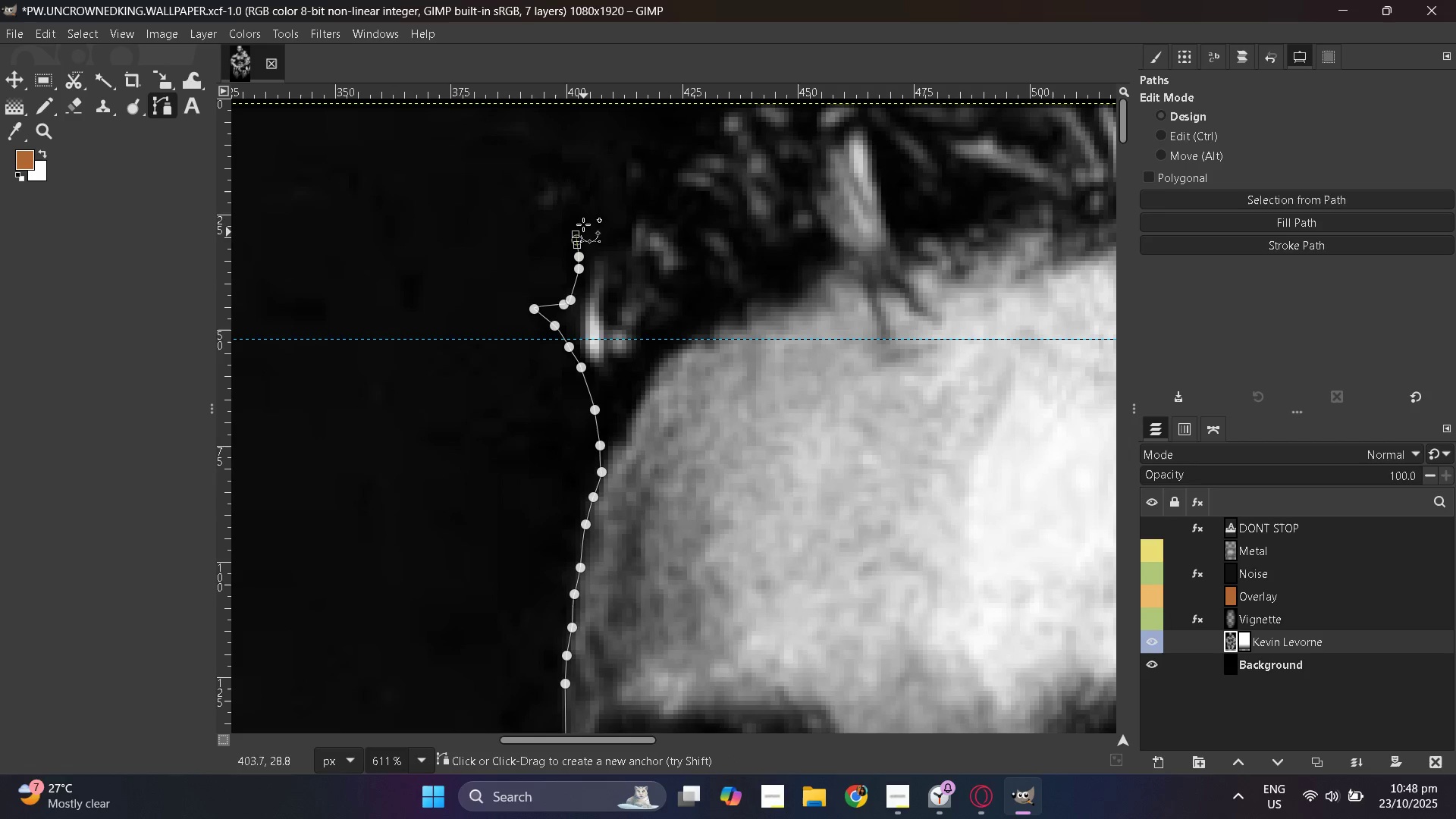 
left_click_drag(start_coordinate=[573, 213], to_coordinate=[572, 208])
 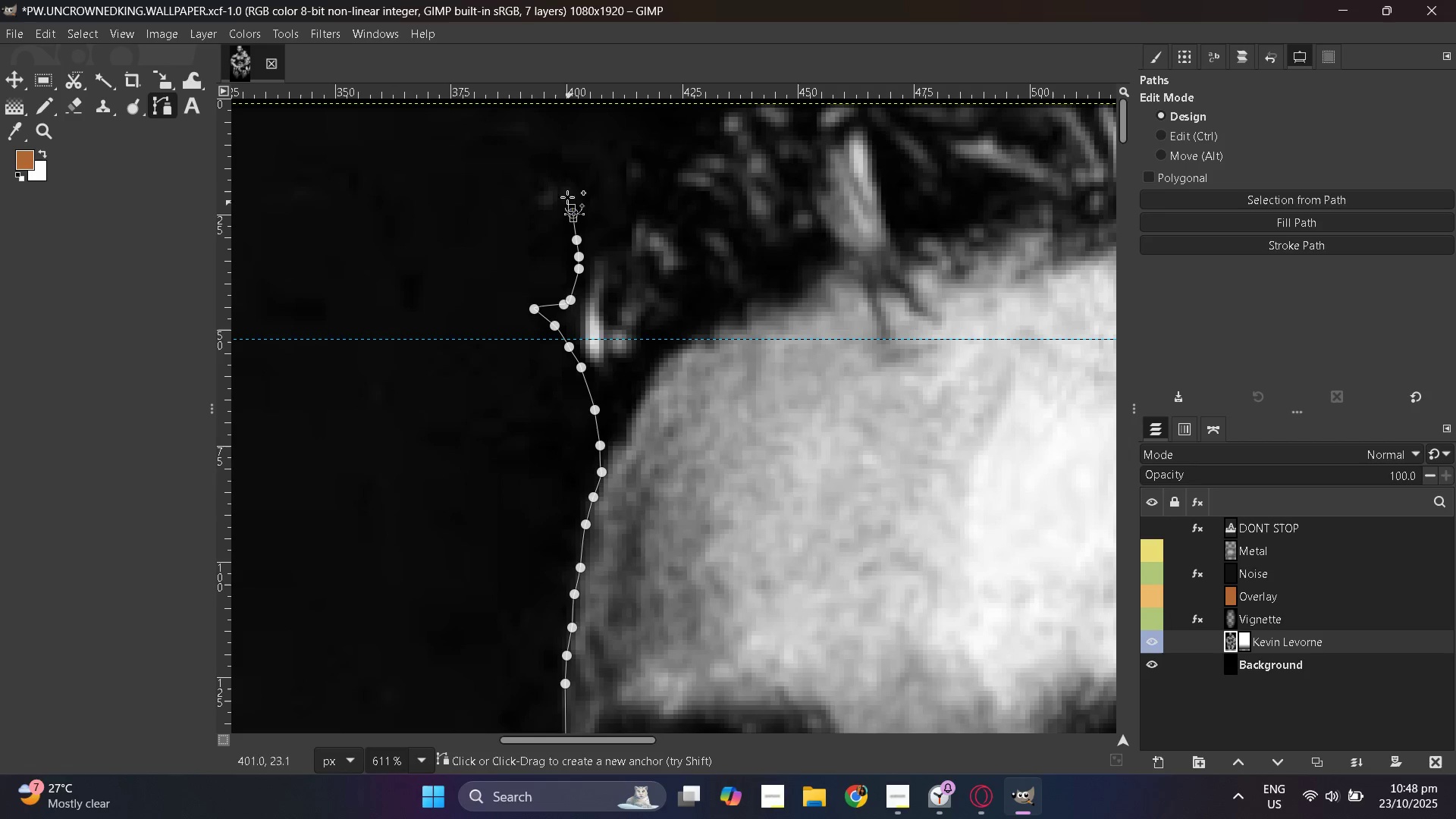 
left_click_drag(start_coordinate=[567, 196], to_coordinate=[563, 187])
 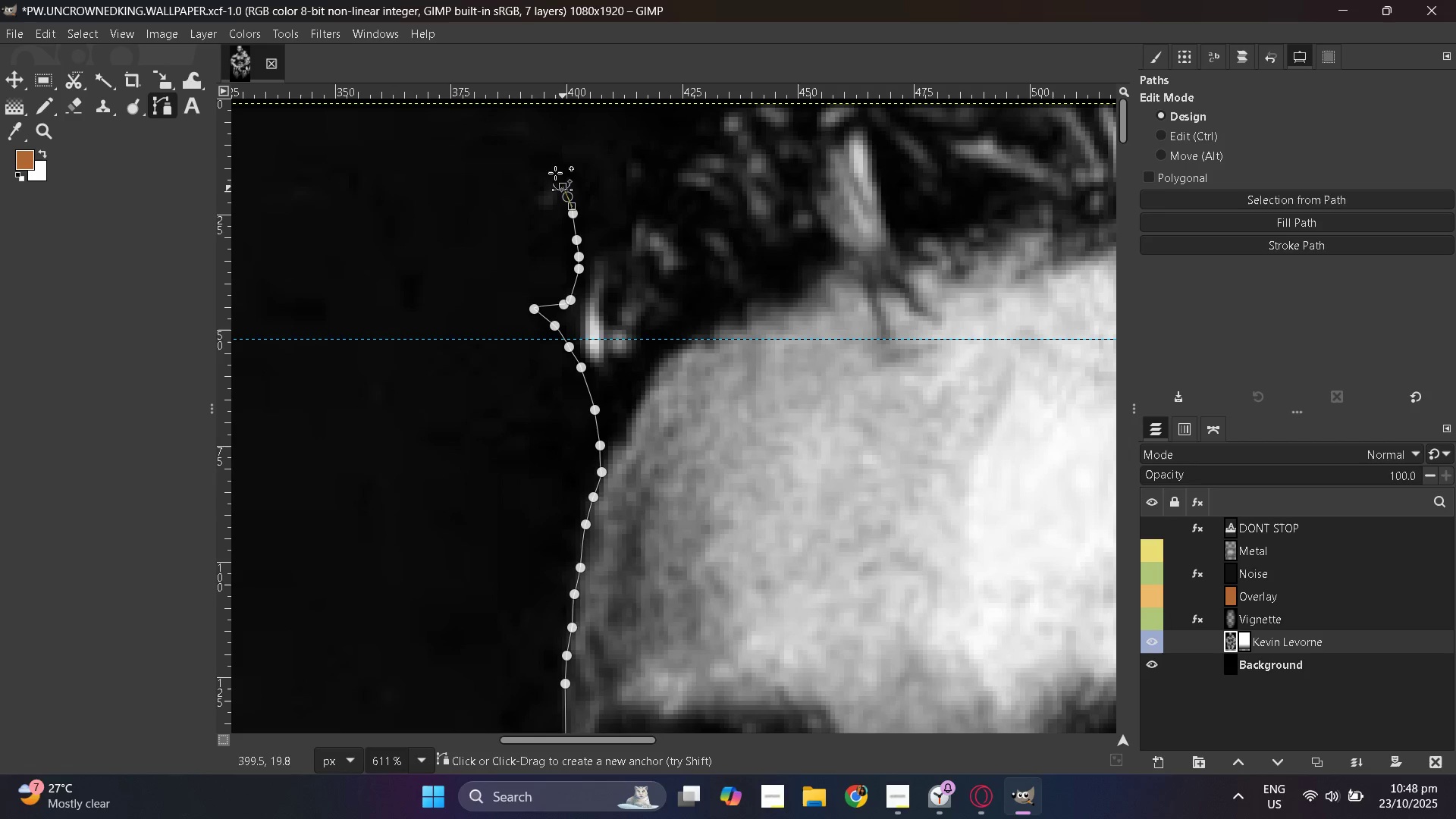 
left_click_drag(start_coordinate=[553, 169], to_coordinate=[544, 155])
 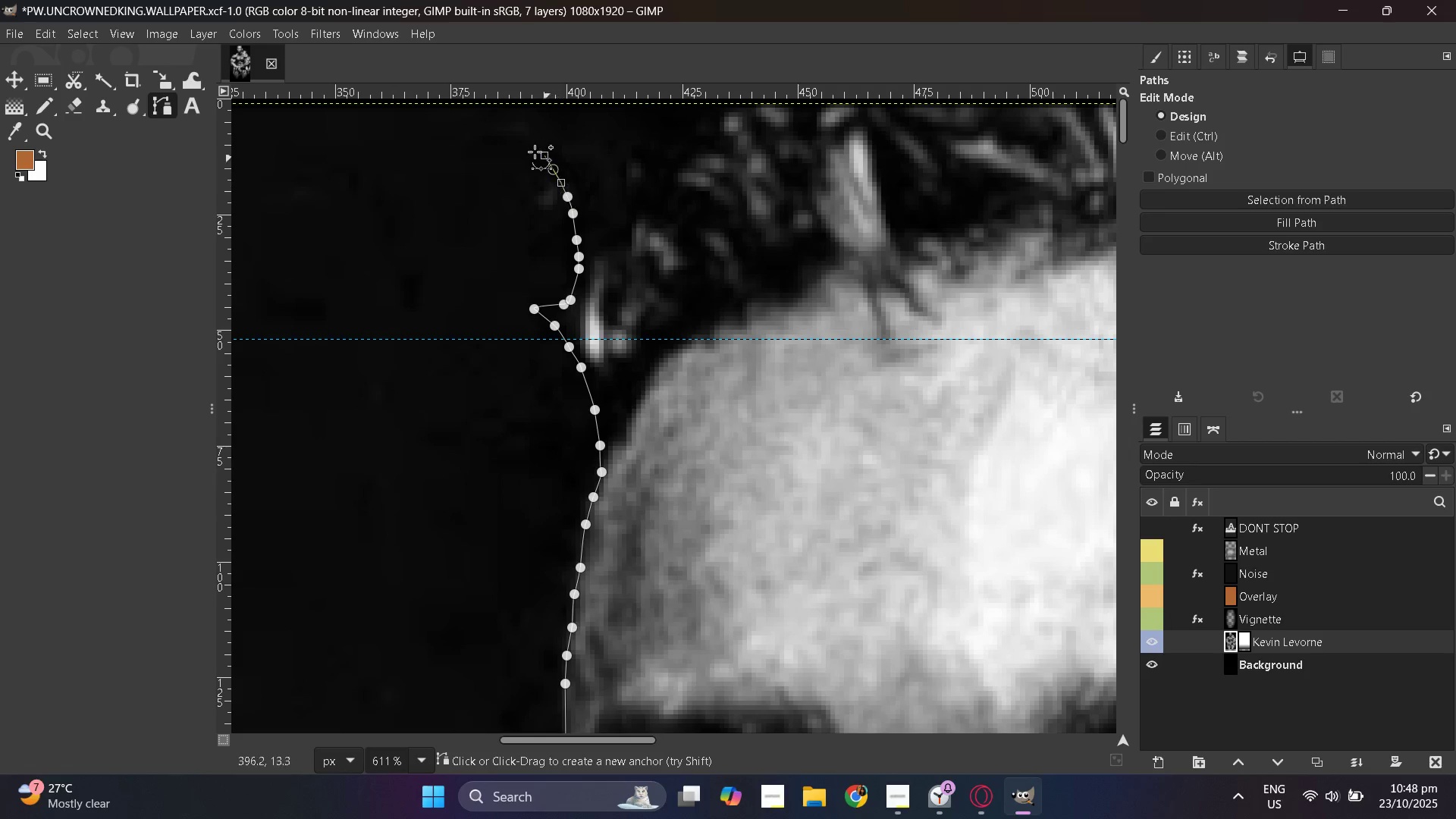 
left_click_drag(start_coordinate=[535, 152], to_coordinate=[527, 150])
 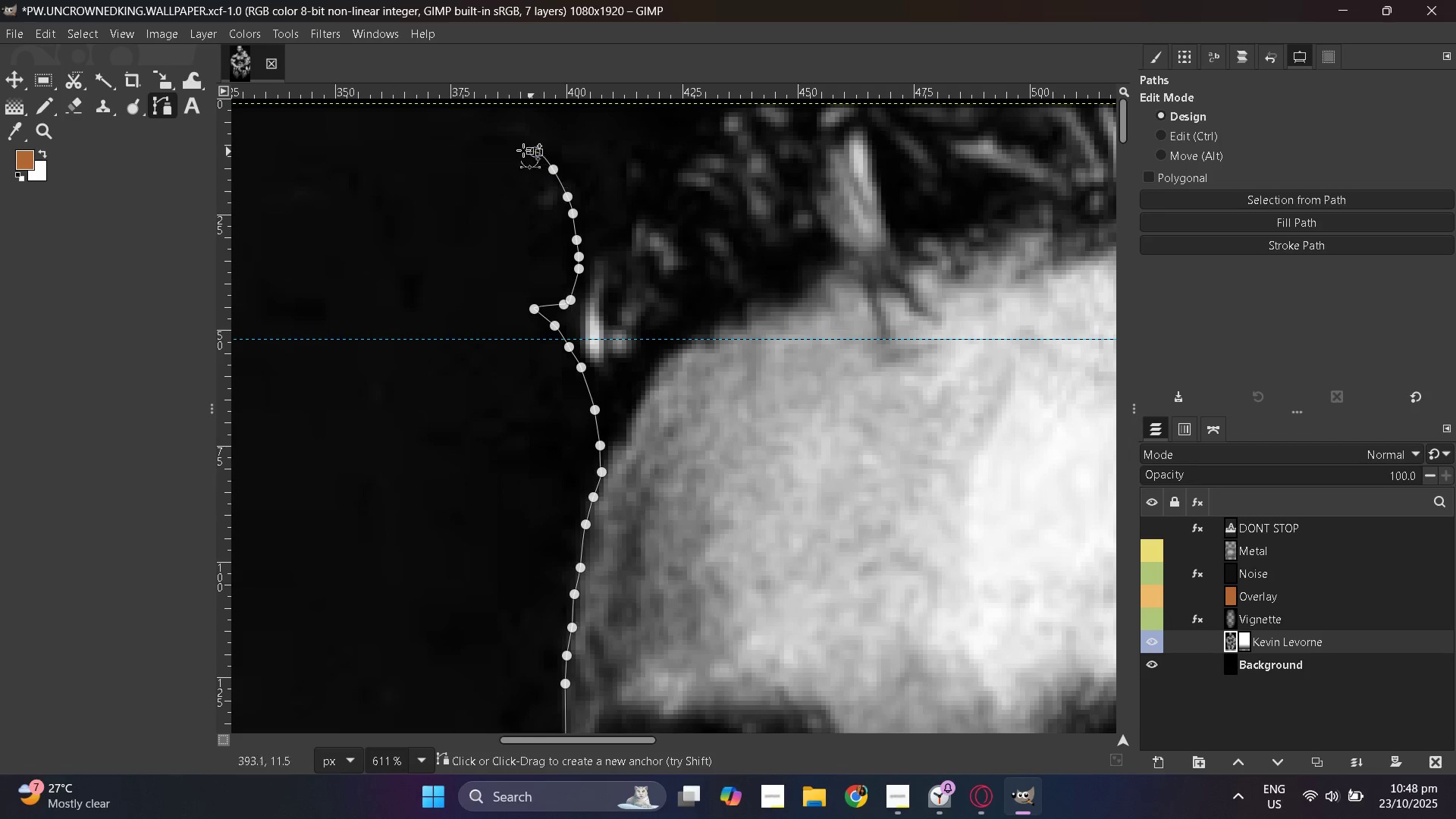 
hold_key(key=ControlLeft, duration=1.17)
scroll: coordinate [510, 199], scroll_direction: down, amount: 5.0
 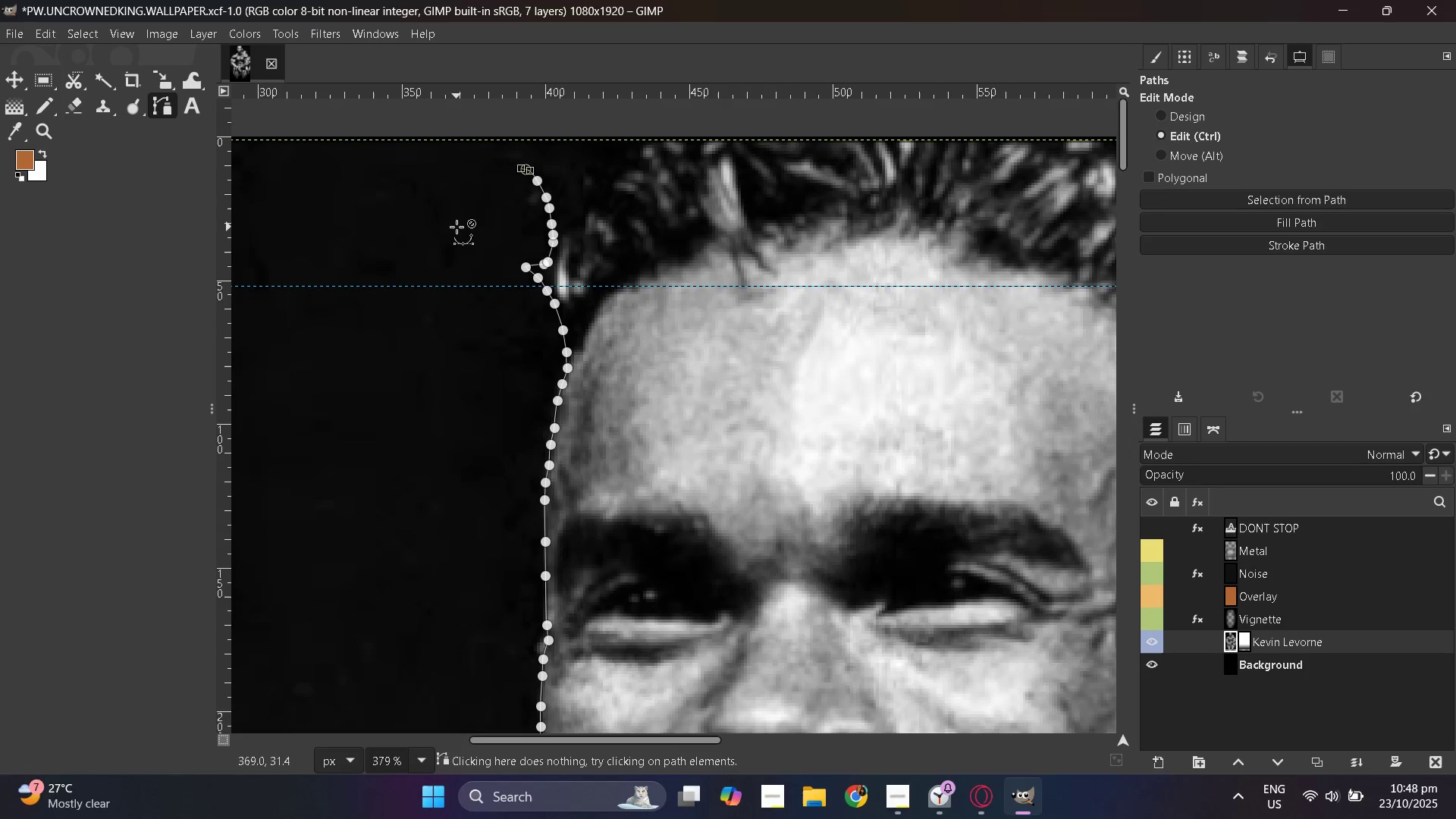 
scroll: coordinate [457, 227], scroll_direction: up, amount: 3.0
 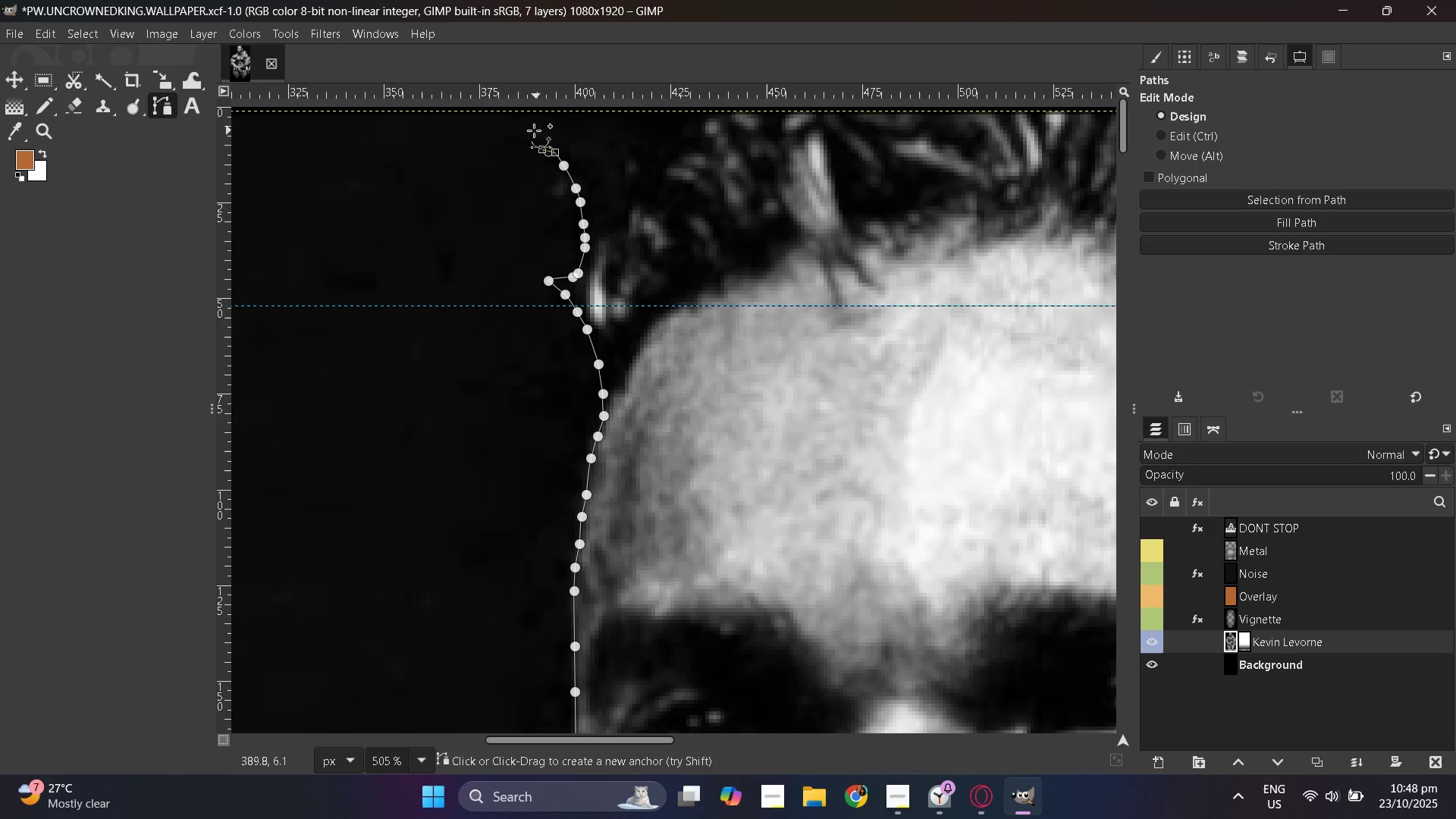 
left_click_drag(start_coordinate=[536, 136], to_coordinate=[530, 135])
 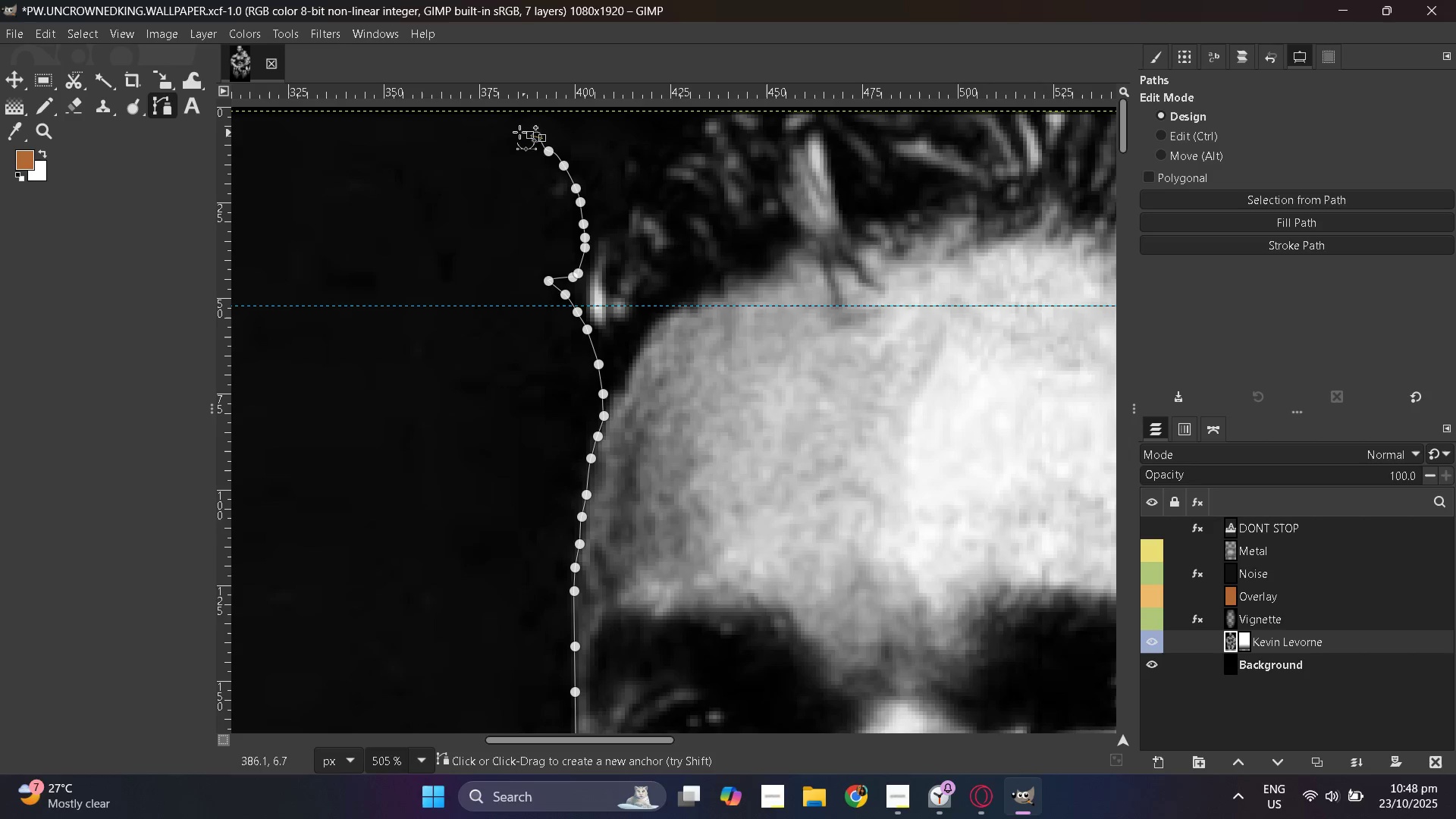 
left_click_drag(start_coordinate=[519, 132], to_coordinate=[515, 131])
 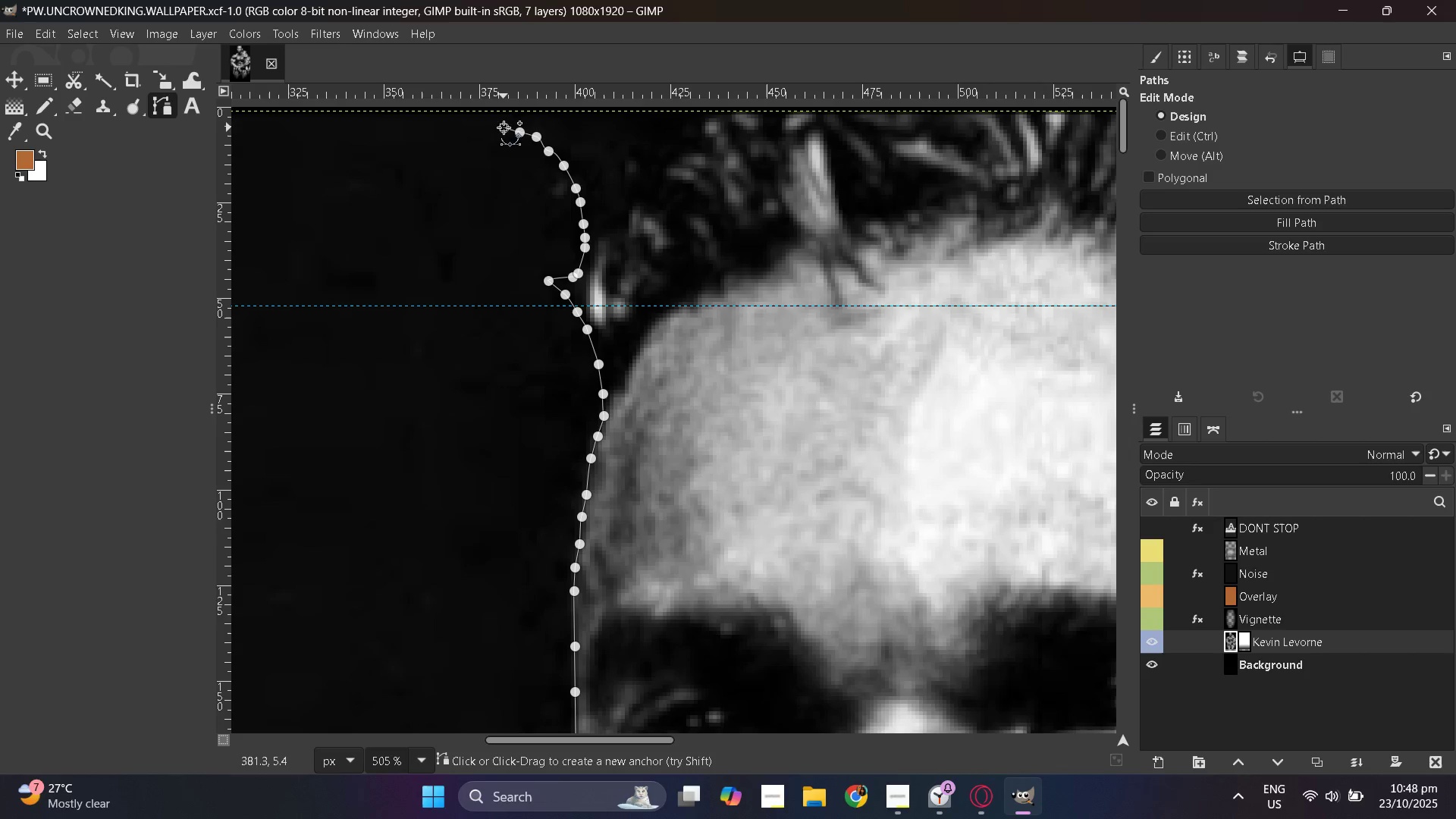 
triple_click([504, 127])
 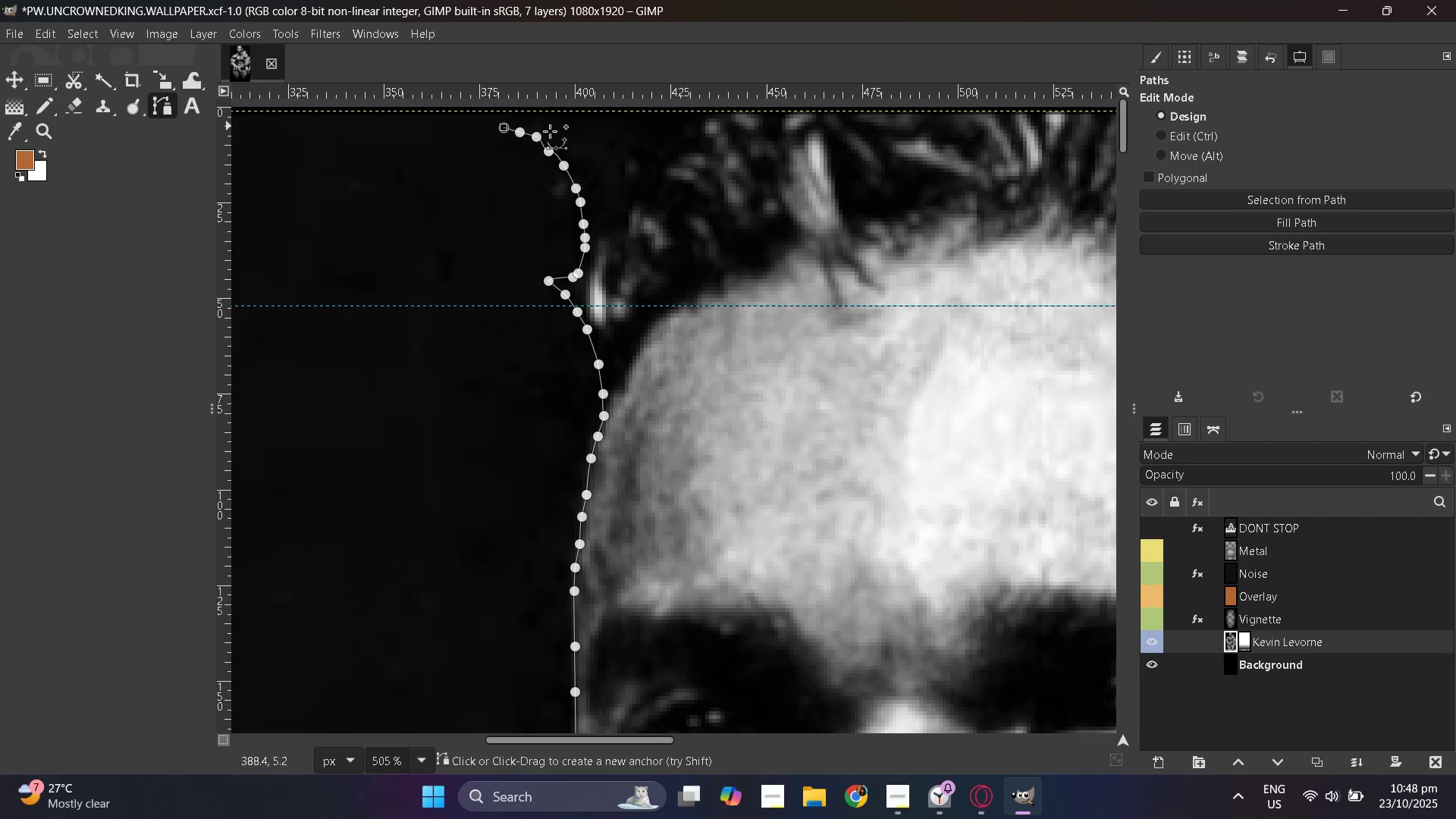 
left_click_drag(start_coordinate=[554, 134], to_coordinate=[562, 139])
 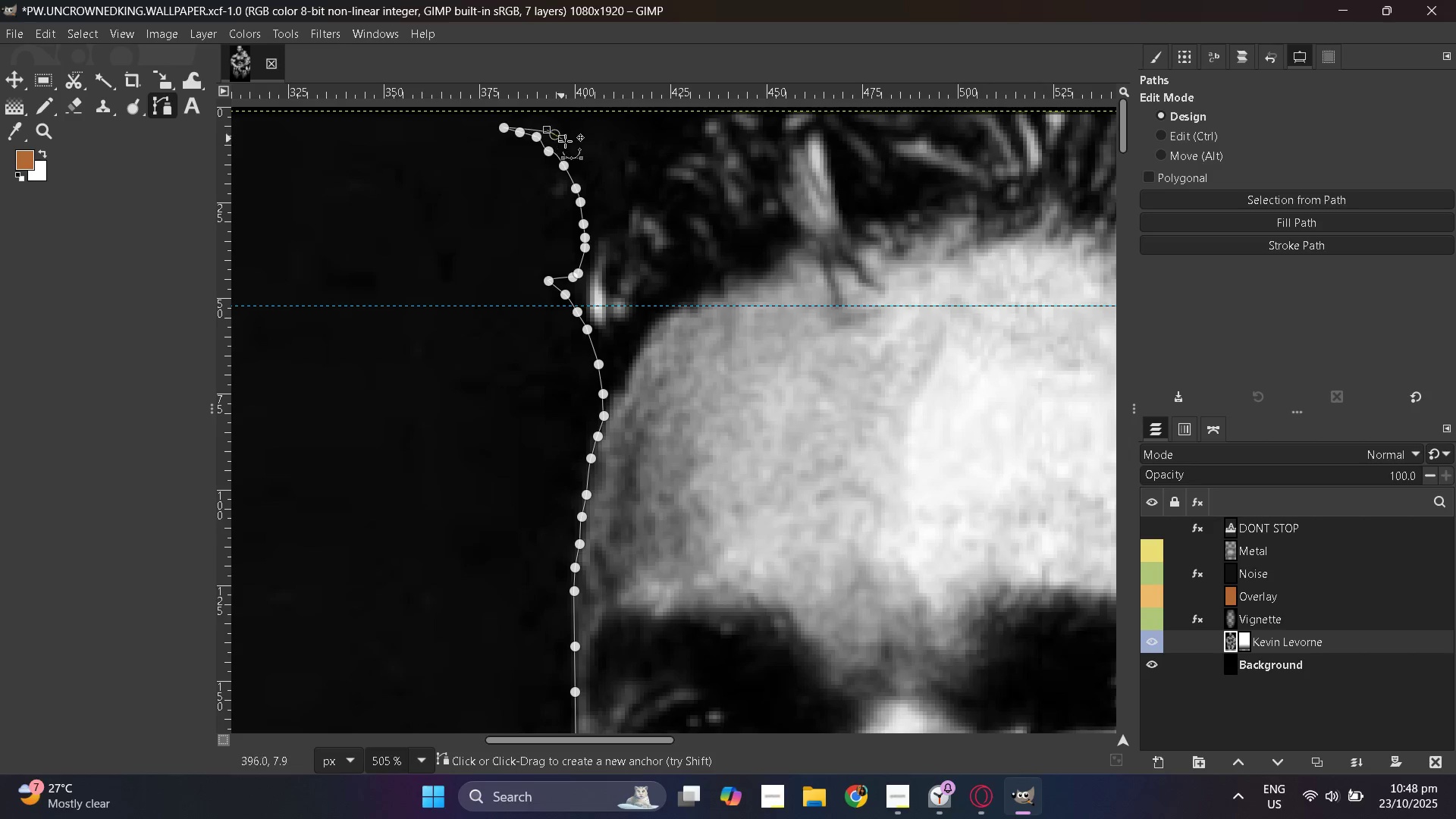 
left_click_drag(start_coordinate=[566, 143], to_coordinate=[570, 149])
 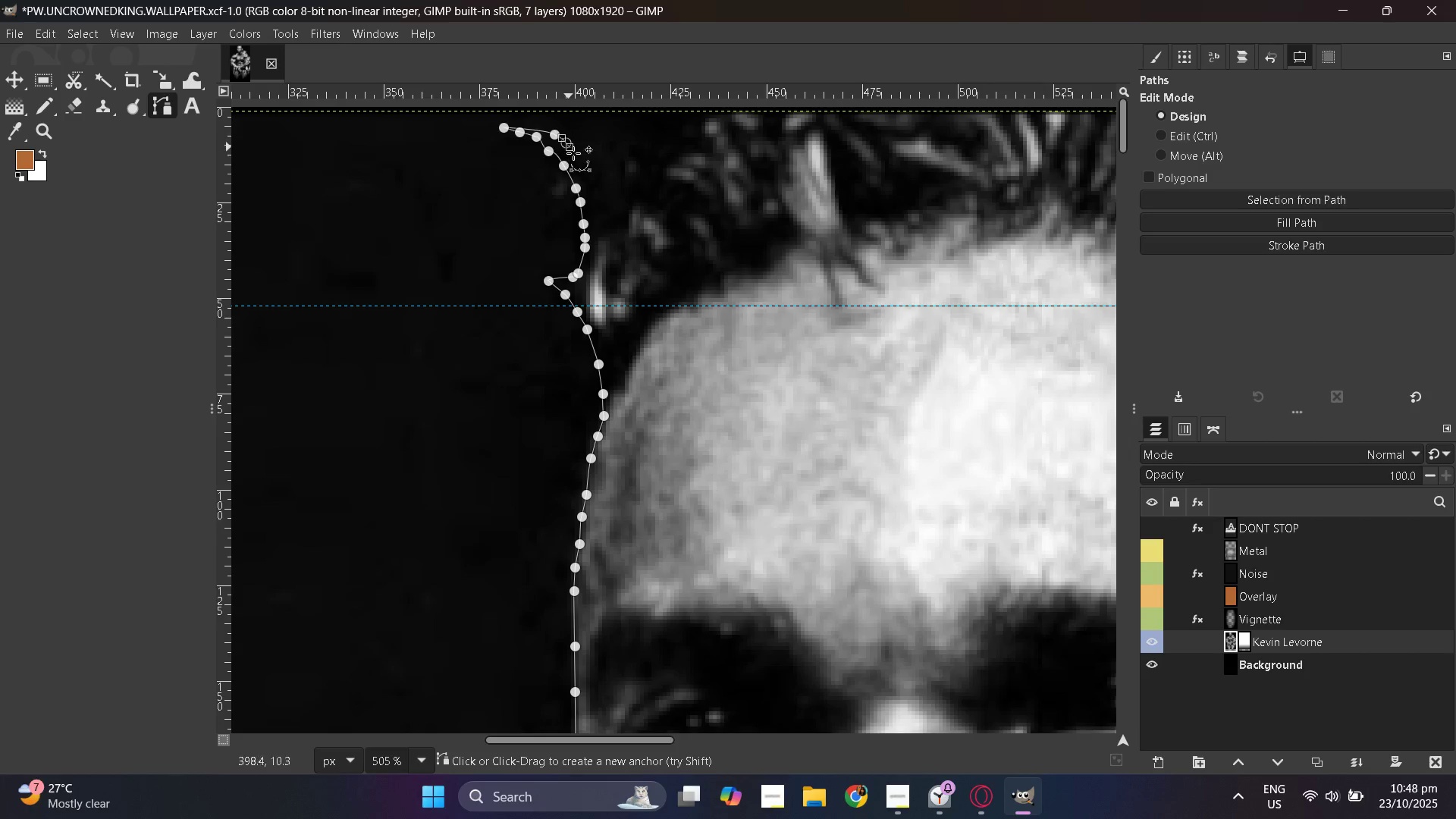 
left_click_drag(start_coordinate=[574, 154], to_coordinate=[582, 158])
 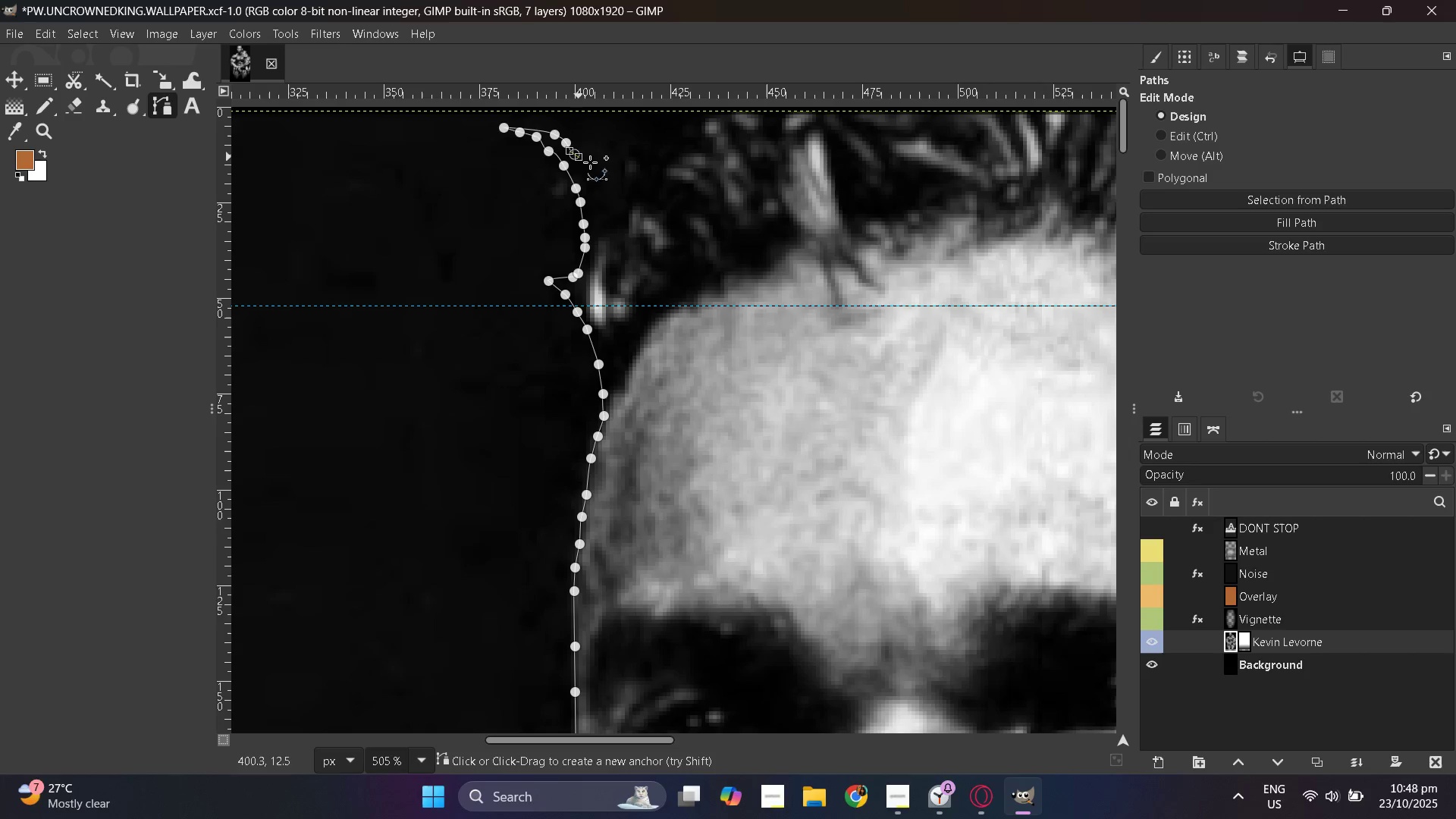 
left_click_drag(start_coordinate=[594, 165], to_coordinate=[599, 170])
 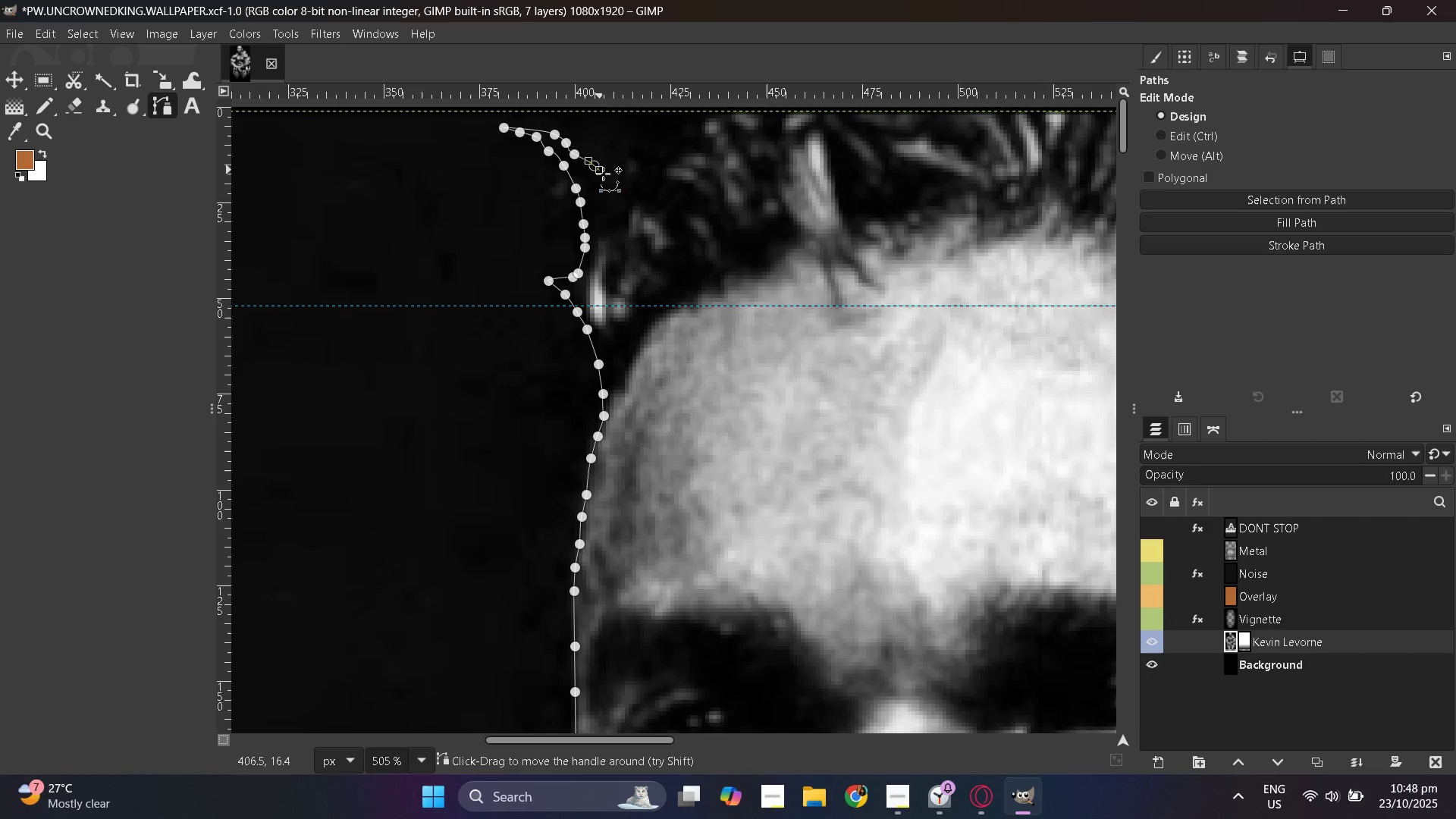 
left_click_drag(start_coordinate=[604, 175], to_coordinate=[608, 177])
 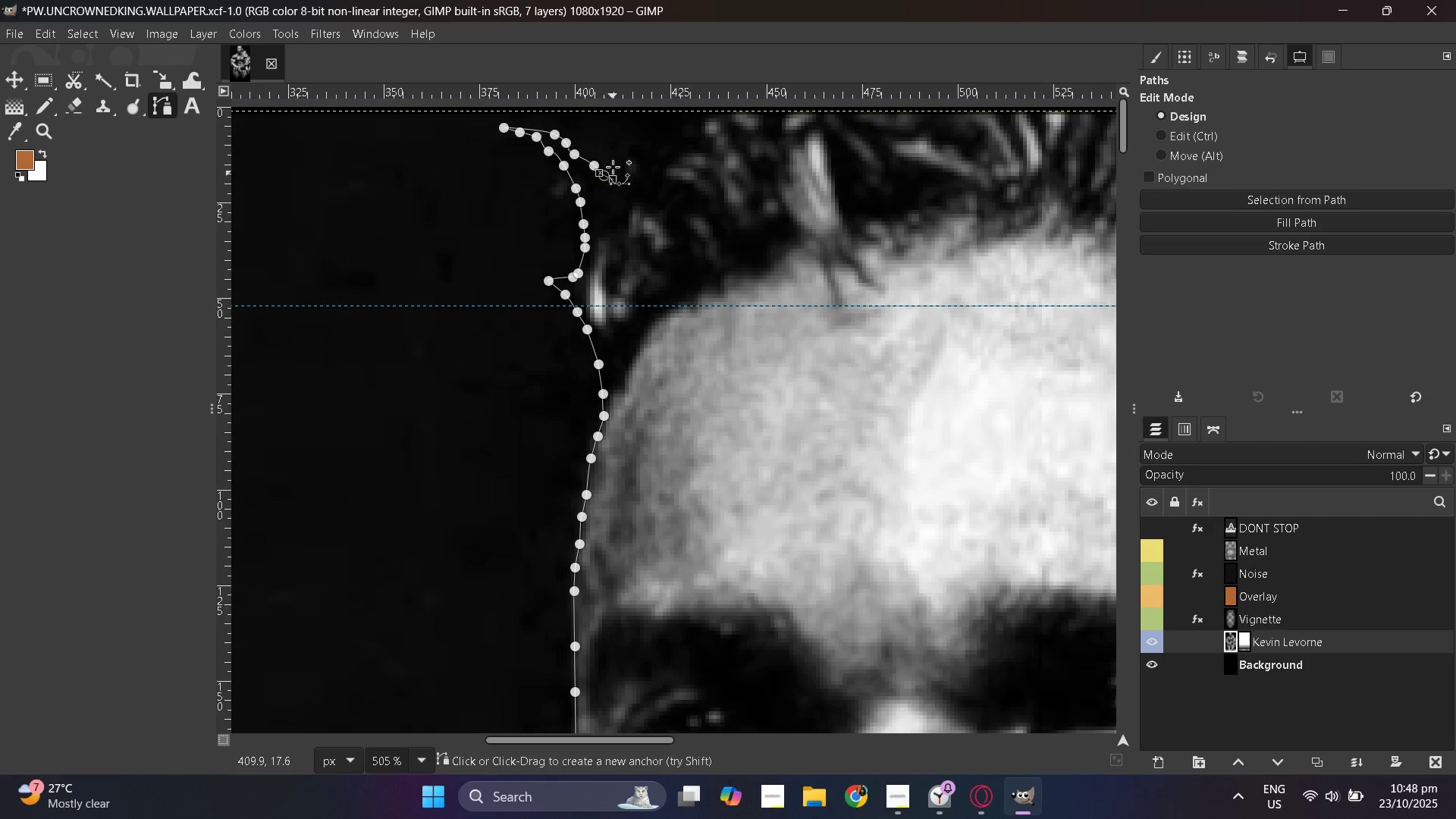 
left_click_drag(start_coordinate=[613, 166], to_coordinate=[618, 159])
 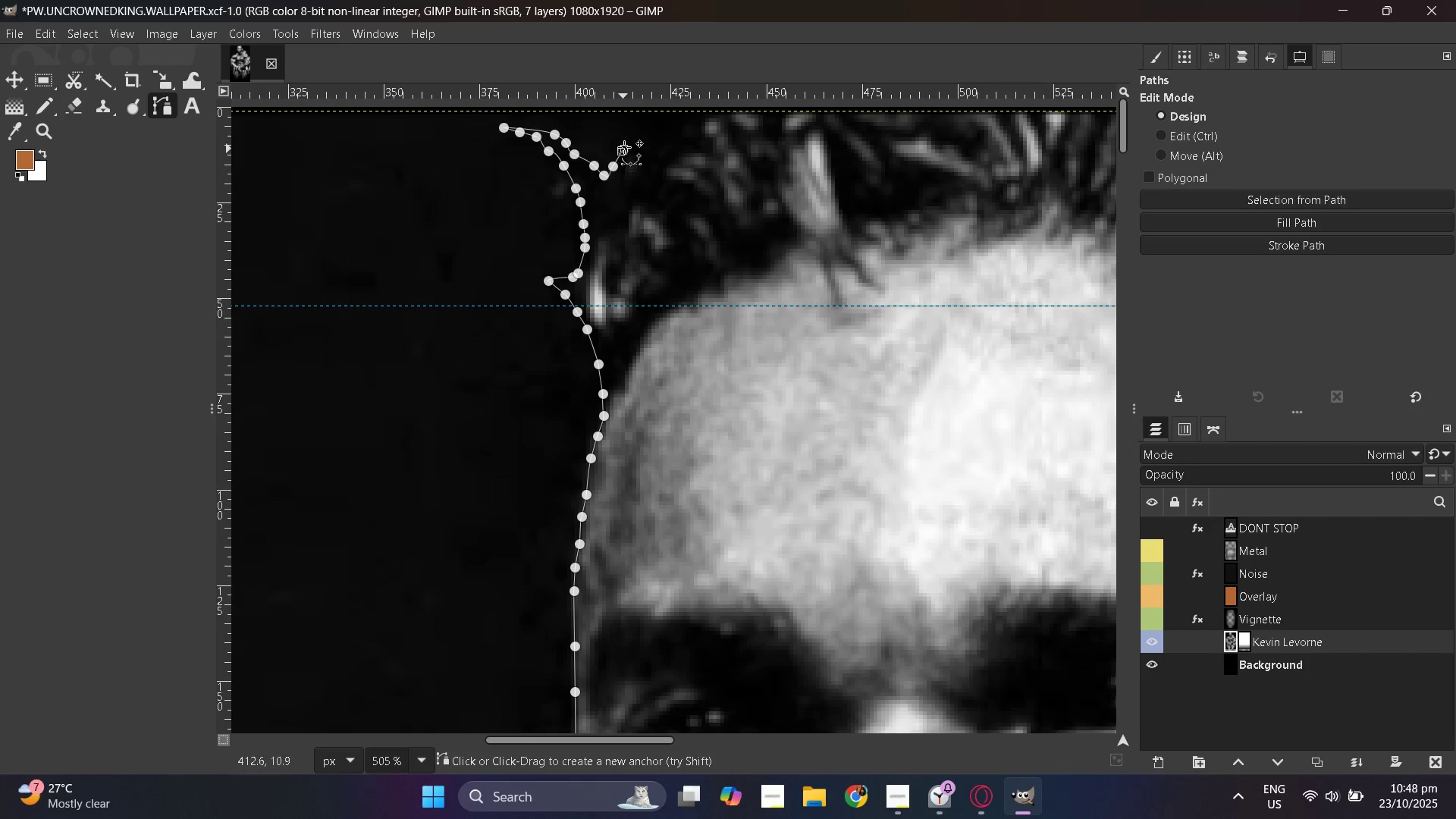 
left_click_drag(start_coordinate=[624, 145], to_coordinate=[639, 145])
 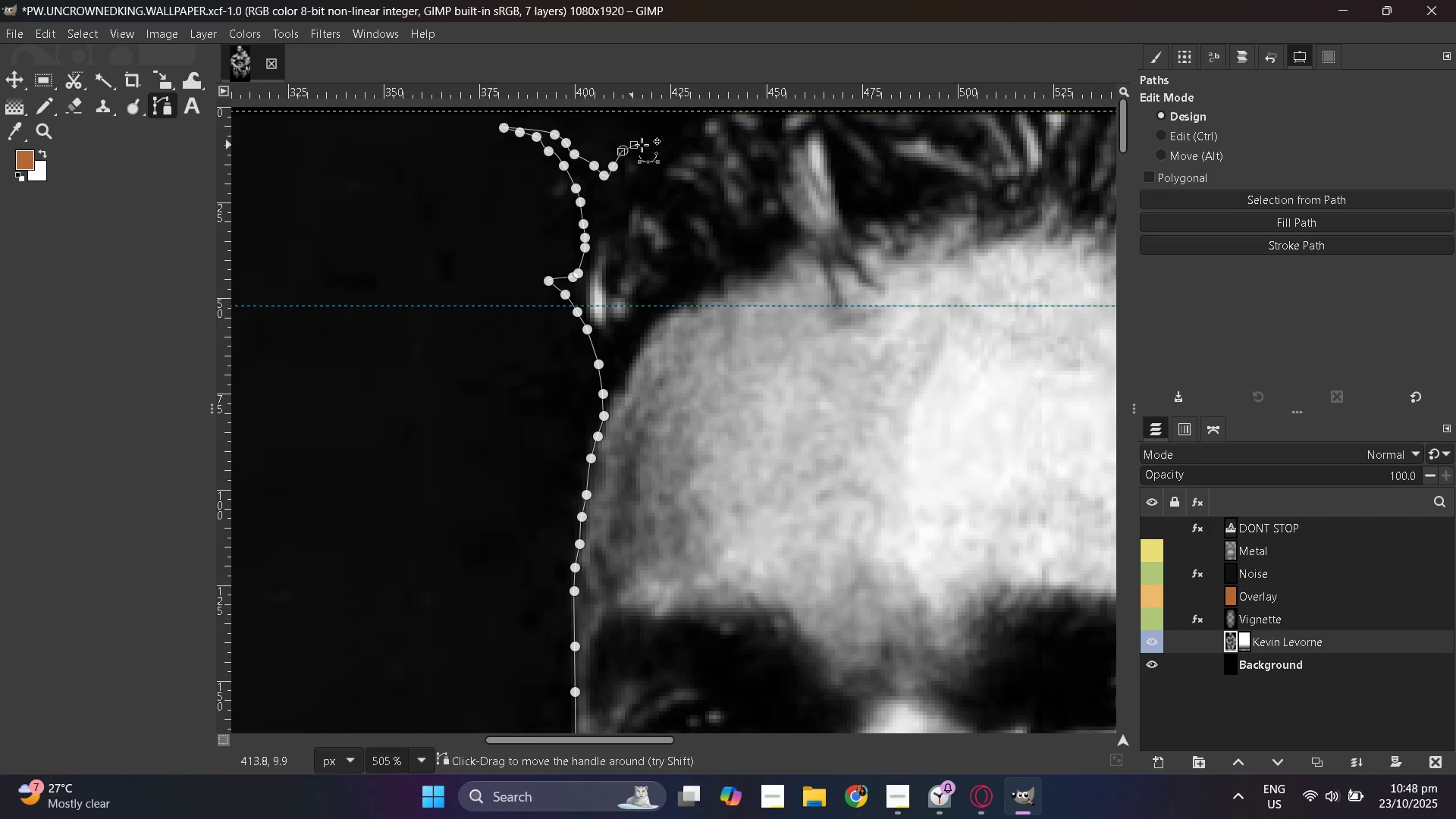 
left_click_drag(start_coordinate=[652, 146], to_coordinate=[657, 149])
 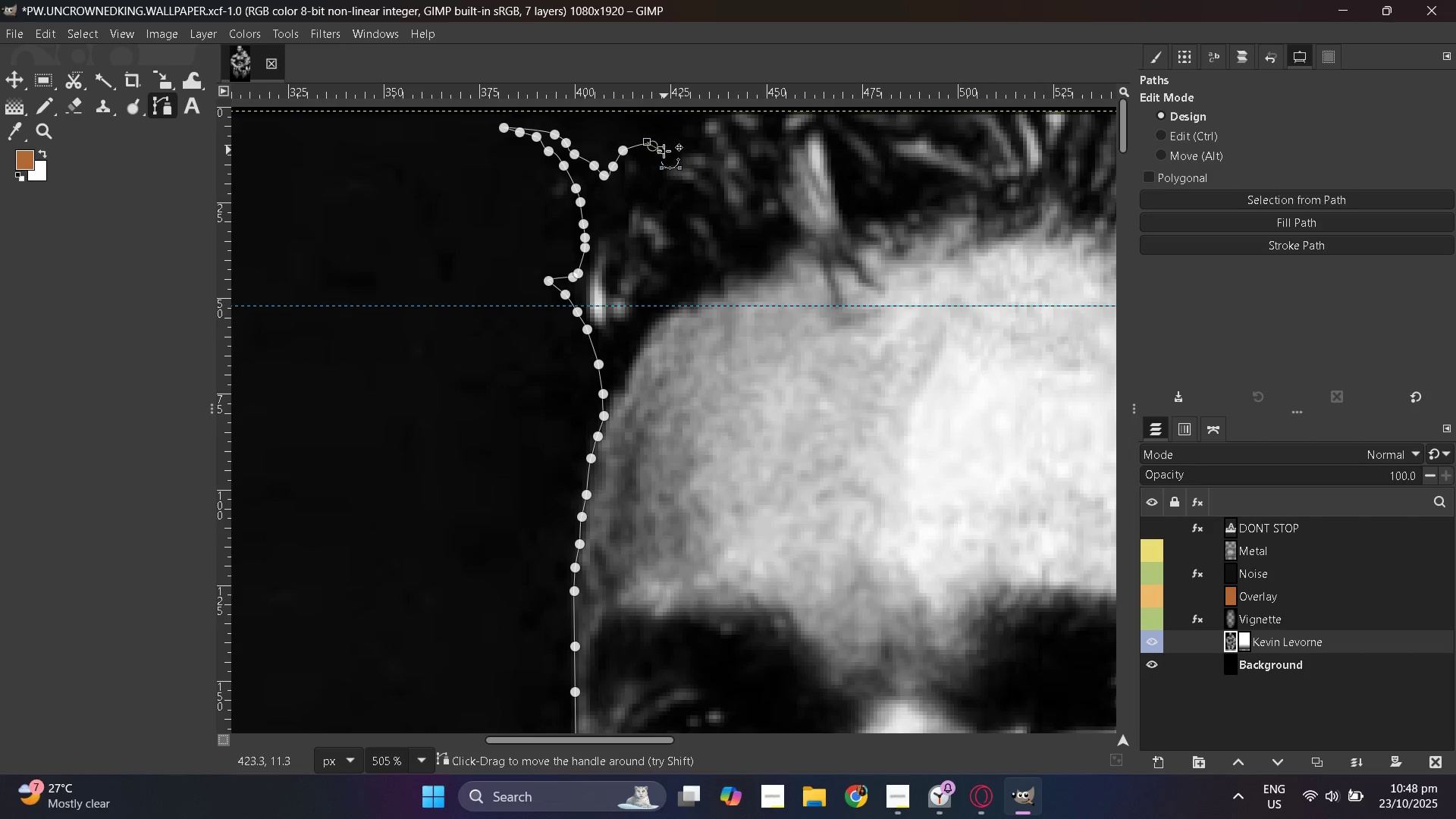 
hold_key(key=ControlLeft, duration=0.82)
scroll: coordinate [470, 166], scroll_direction: down, amount: 3.0
 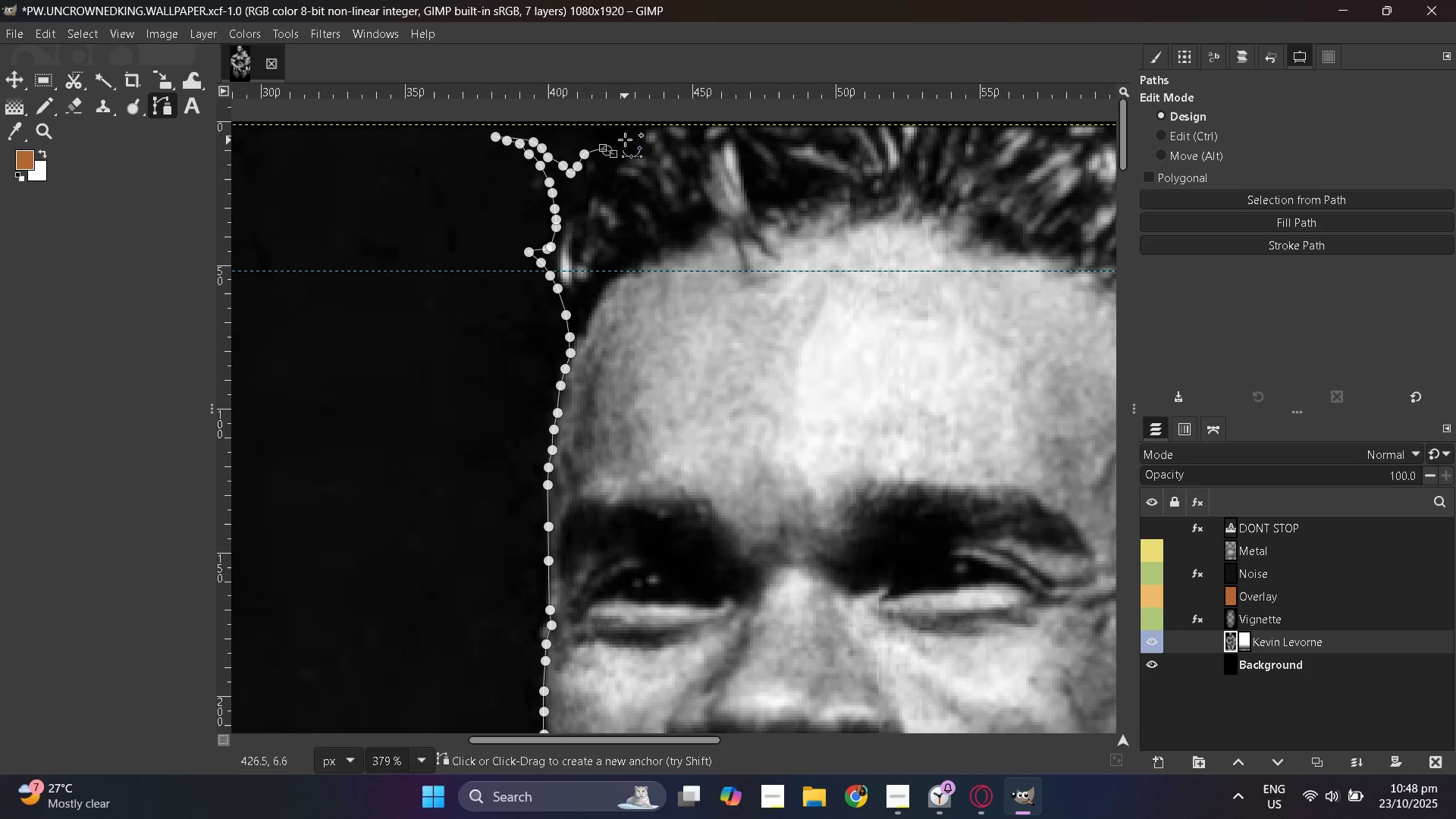 
left_click_drag(start_coordinate=[626, 133], to_coordinate=[626, 129])
 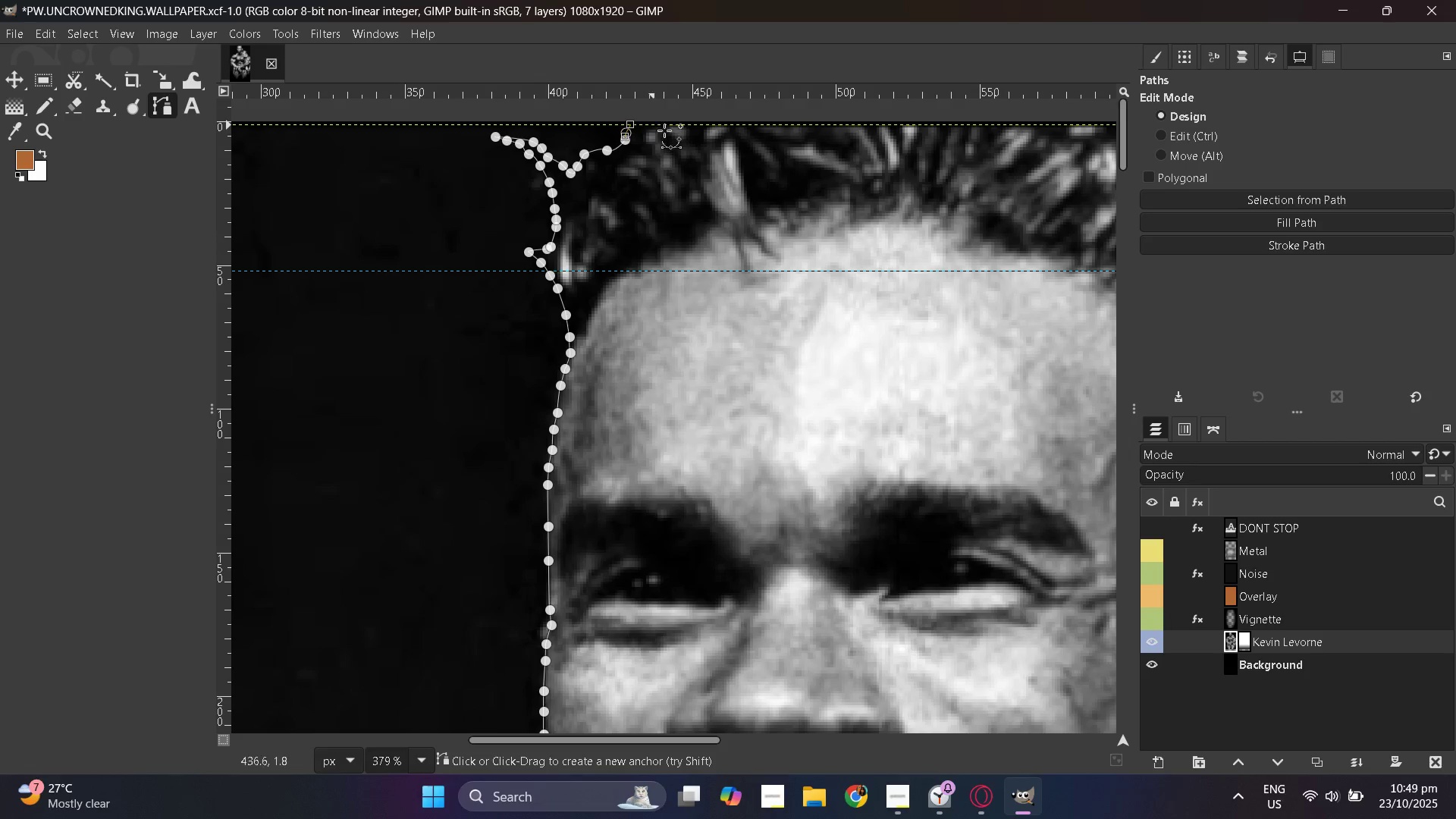 
hold_key(key=ControlLeft, duration=1.53)
scroll: coordinate [472, 158], scroll_direction: down, amount: 4.0
 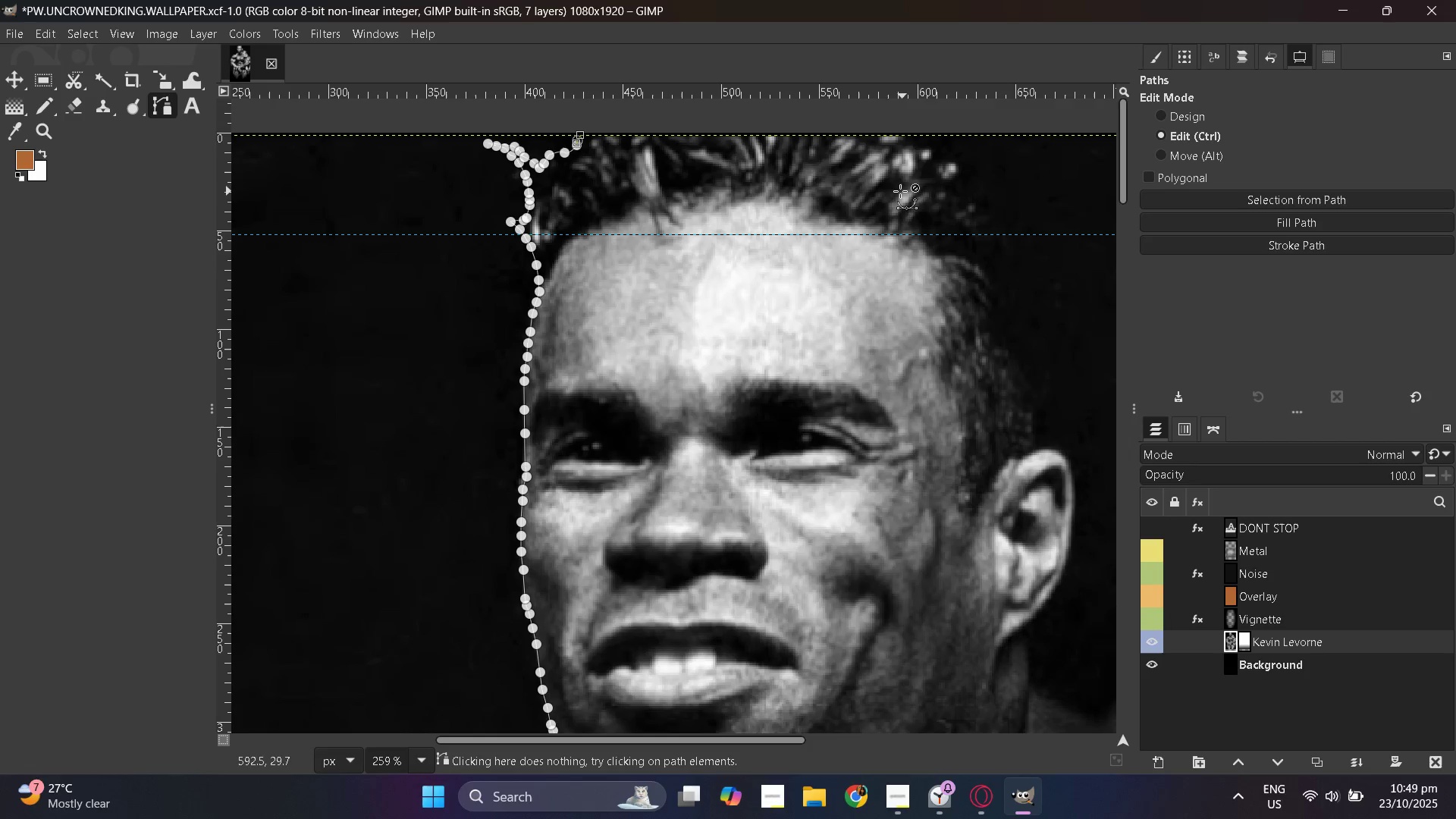 
scroll: coordinate [682, 190], scroll_direction: up, amount: 3.0
 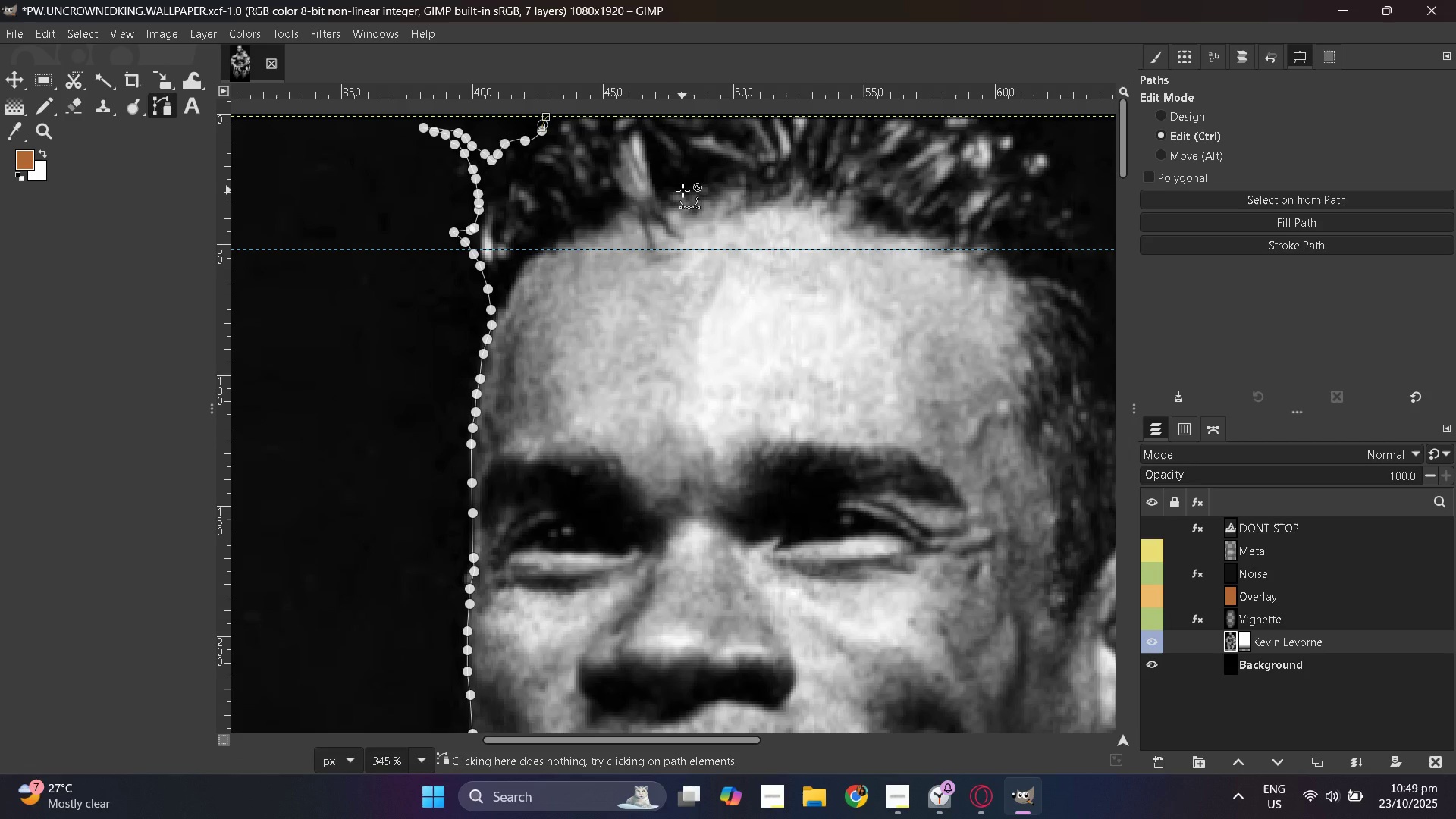 
hold_key(key=ControlLeft, duration=1.52)
scroll: coordinate [485, 184], scroll_direction: down, amount: 4.0
 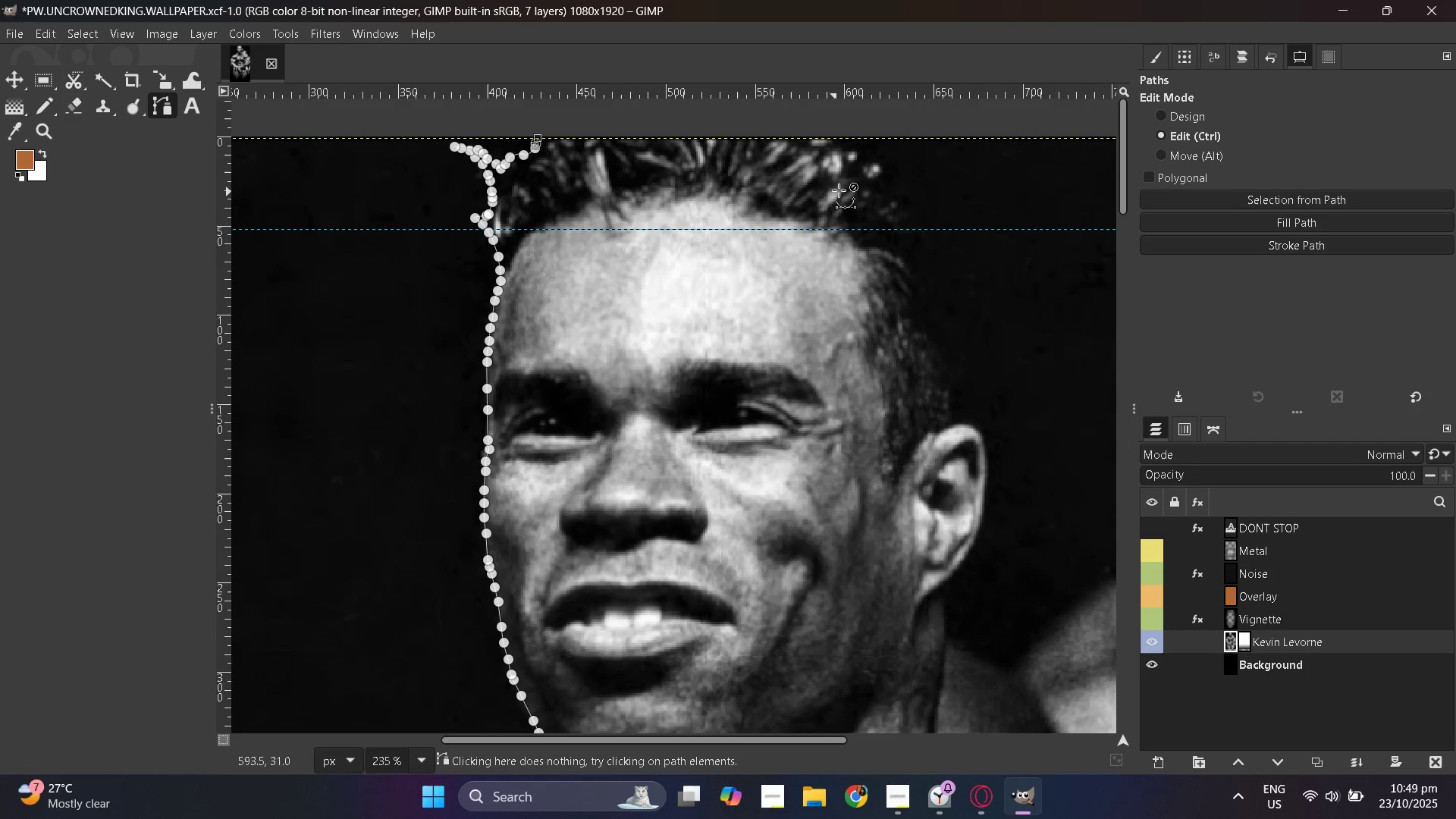 
hold_key(key=ControlLeft, duration=1.52)
scroll: coordinate [666, 198], scroll_direction: up, amount: 16.0
 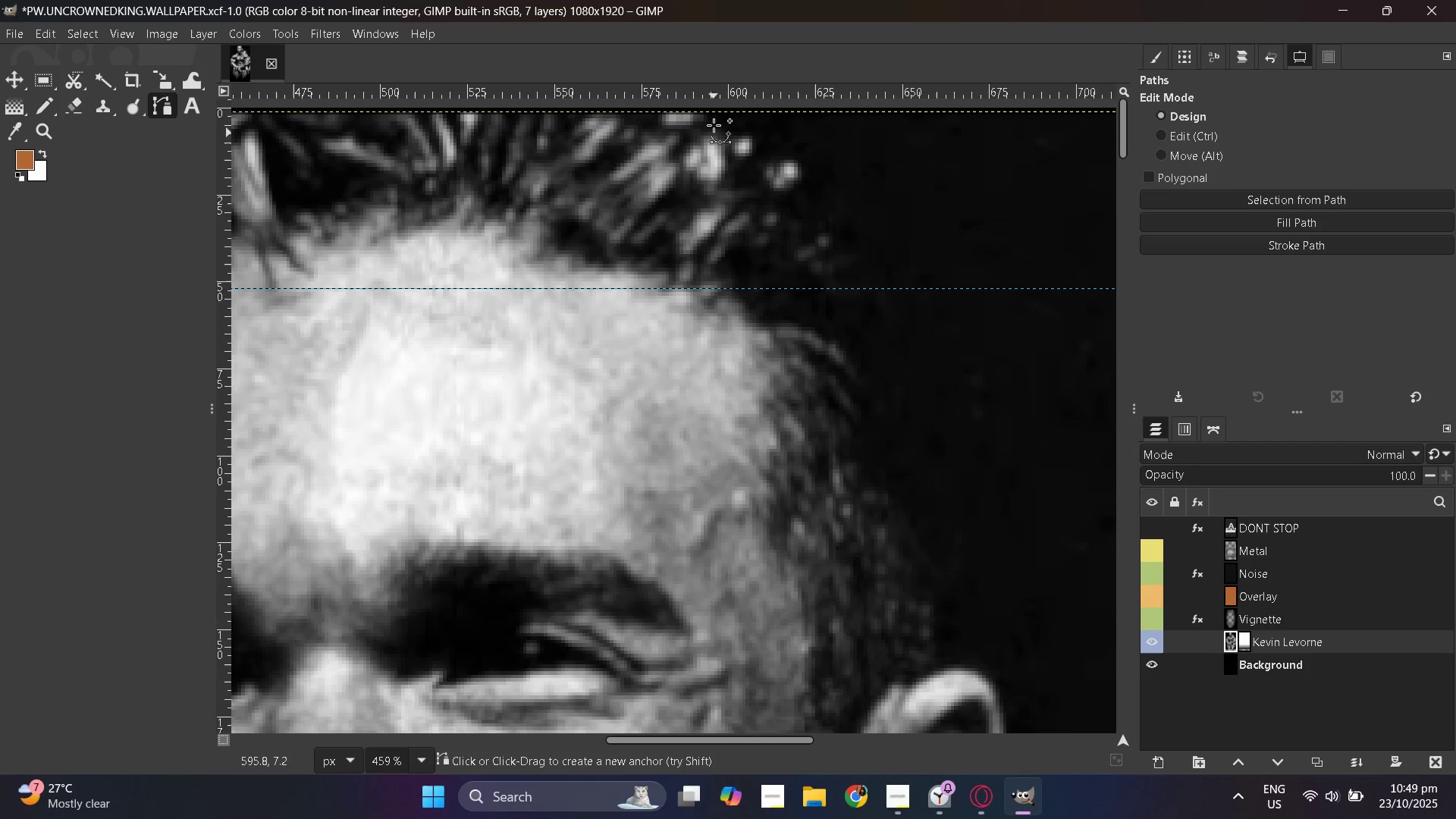 
hold_key(key=ControlLeft, duration=0.4)
 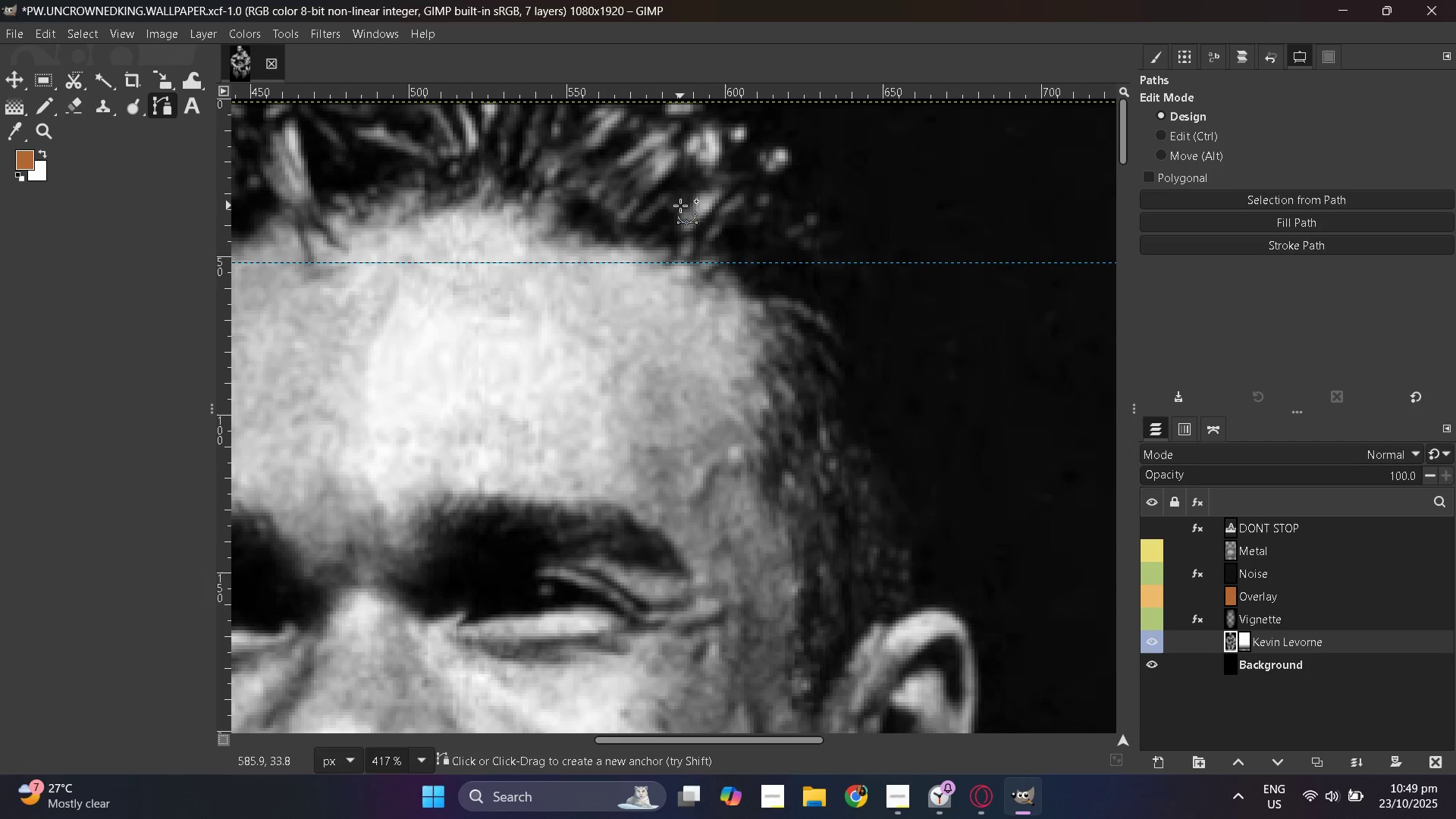 
hold_key(key=ControlLeft, duration=0.41)
 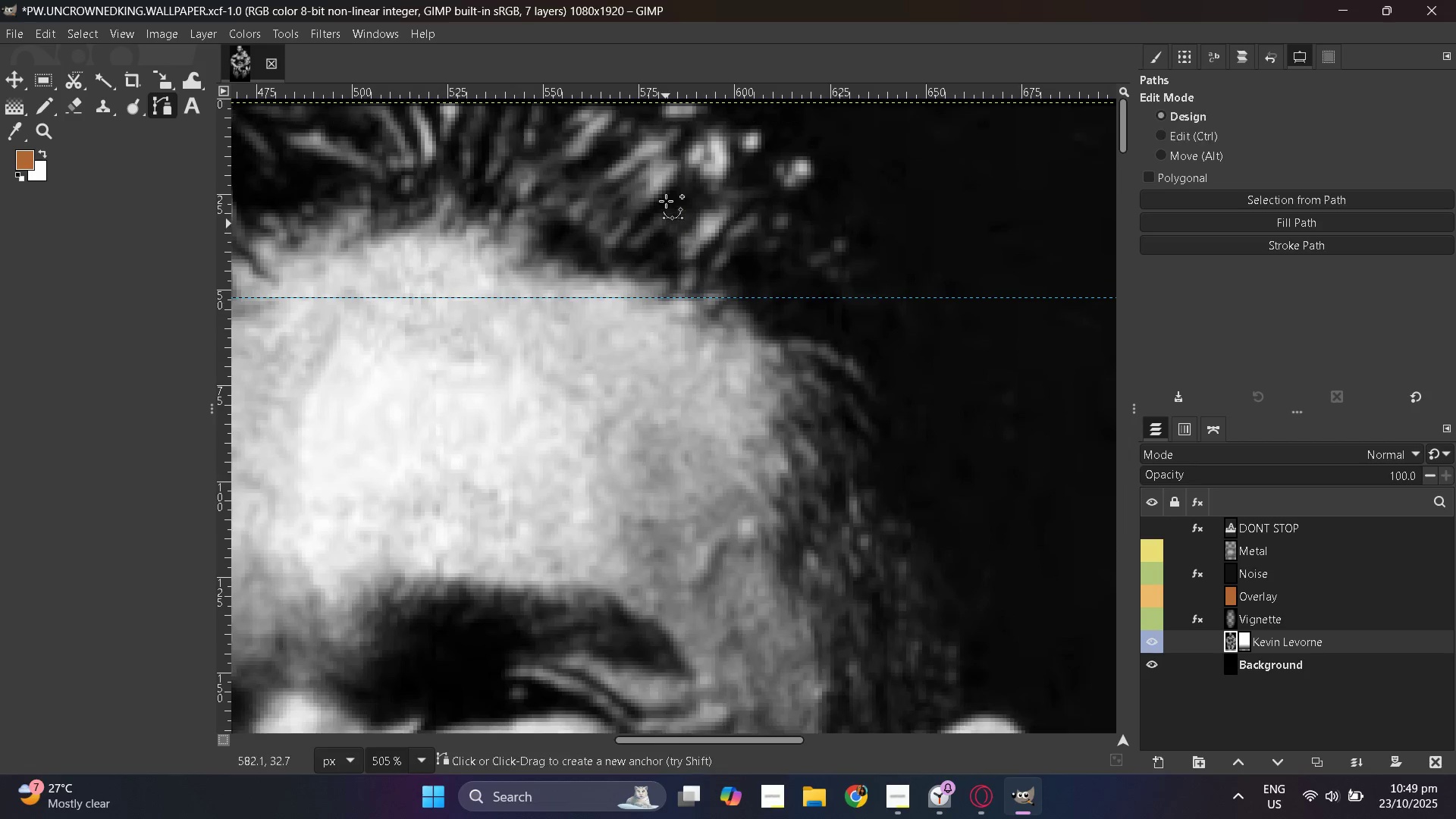 
hold_key(key=ControlLeft, duration=0.96)
 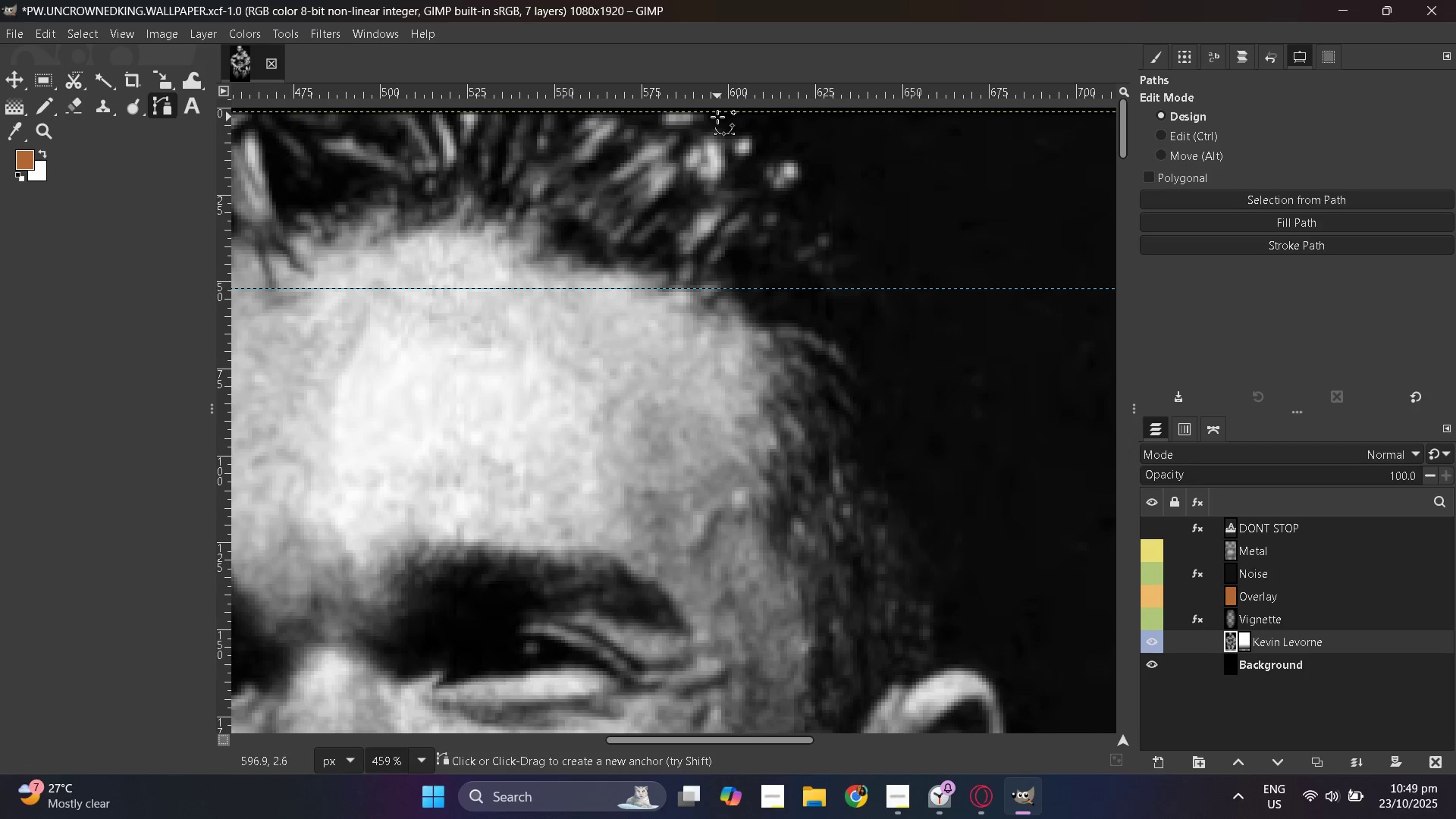 
left_click([717, 117])
 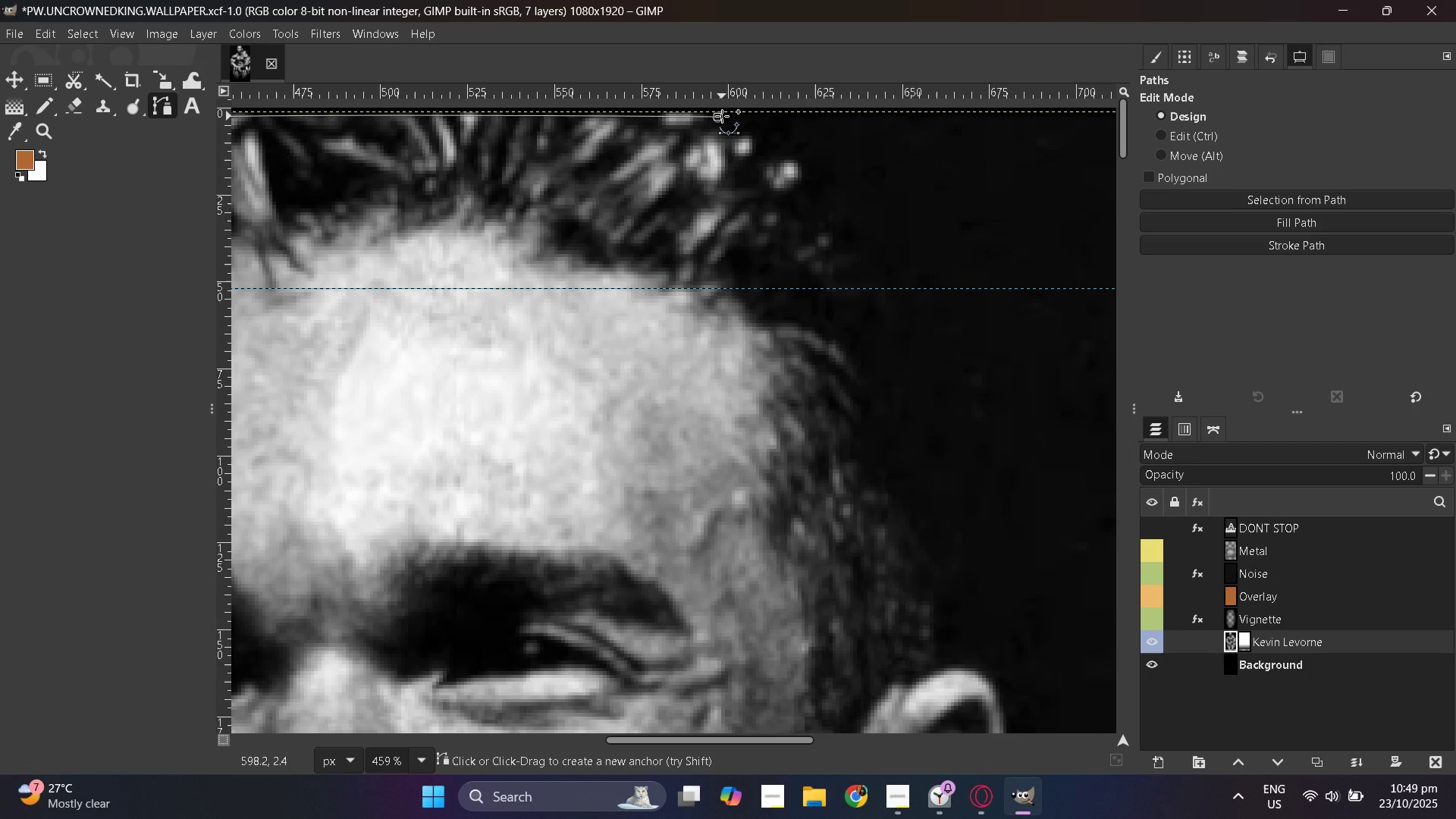 
left_click_drag(start_coordinate=[719, 116], to_coordinate=[719, 112])
 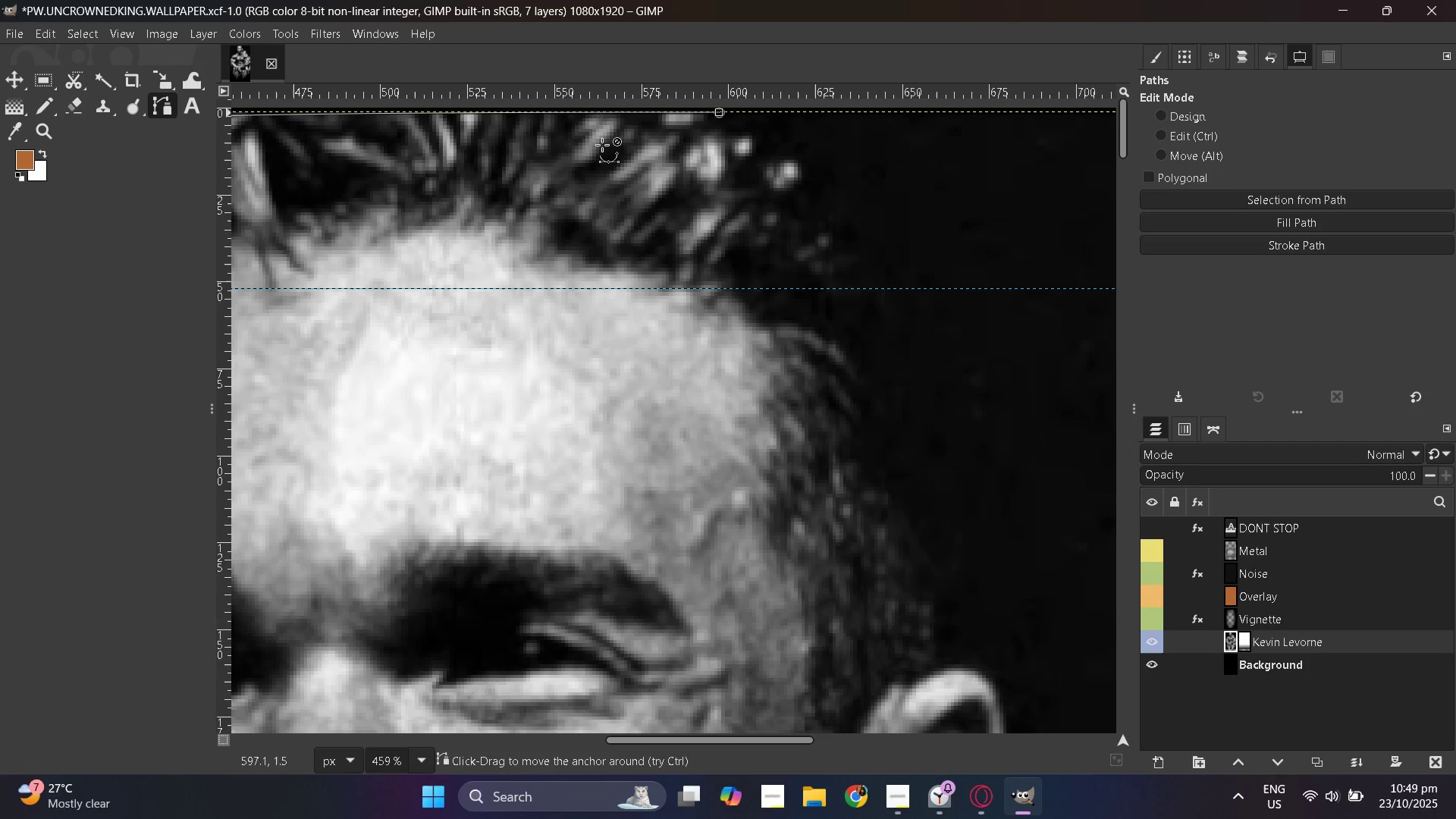 
hold_key(key=ControlLeft, duration=1.5)
scroll: coordinate [532, 176], scroll_direction: down, amount: 9.0
 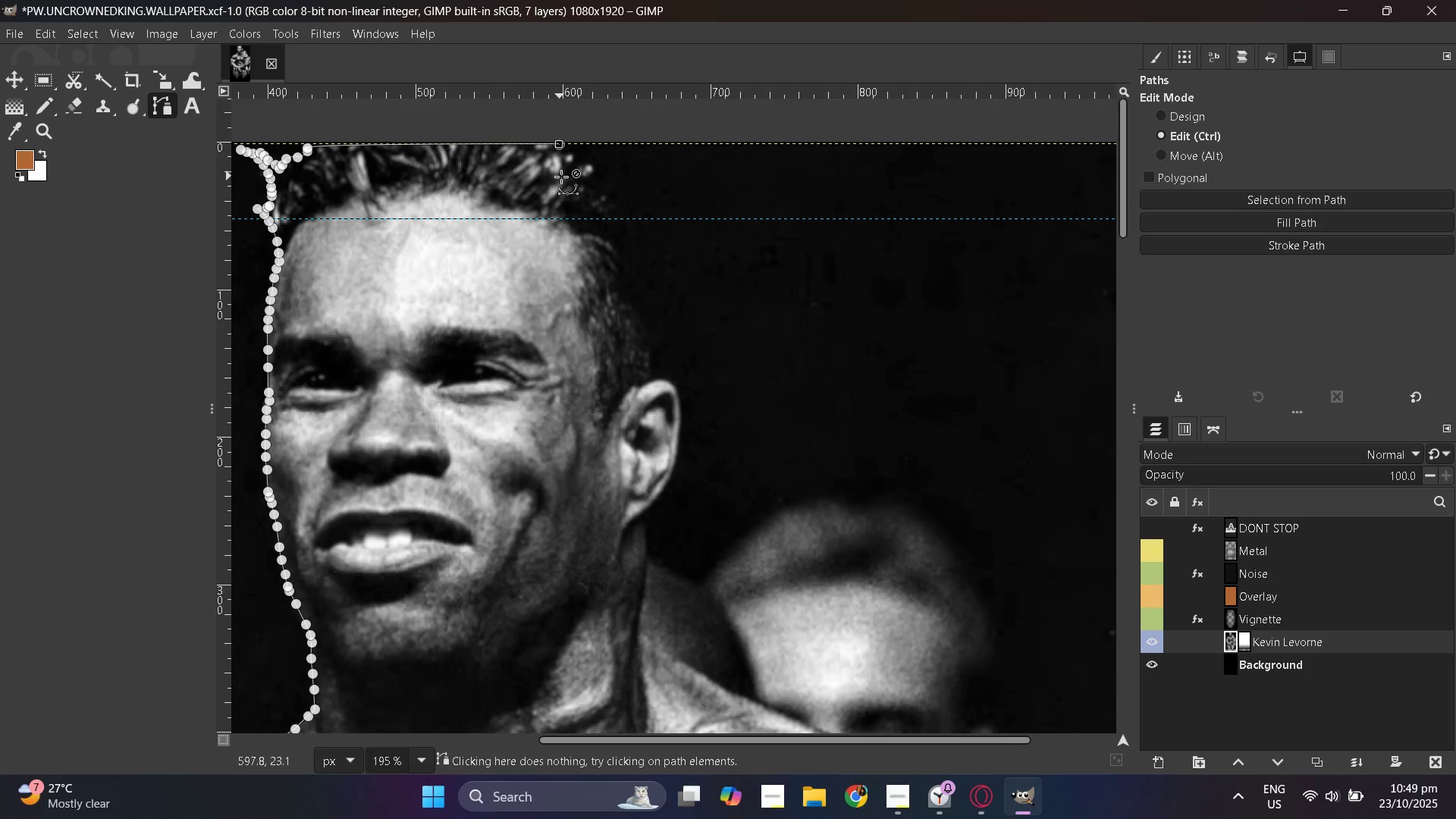 
hold_key(key=ControlLeft, duration=1.52)
scroll: coordinate [376, 177], scroll_direction: up, amount: 3.0
 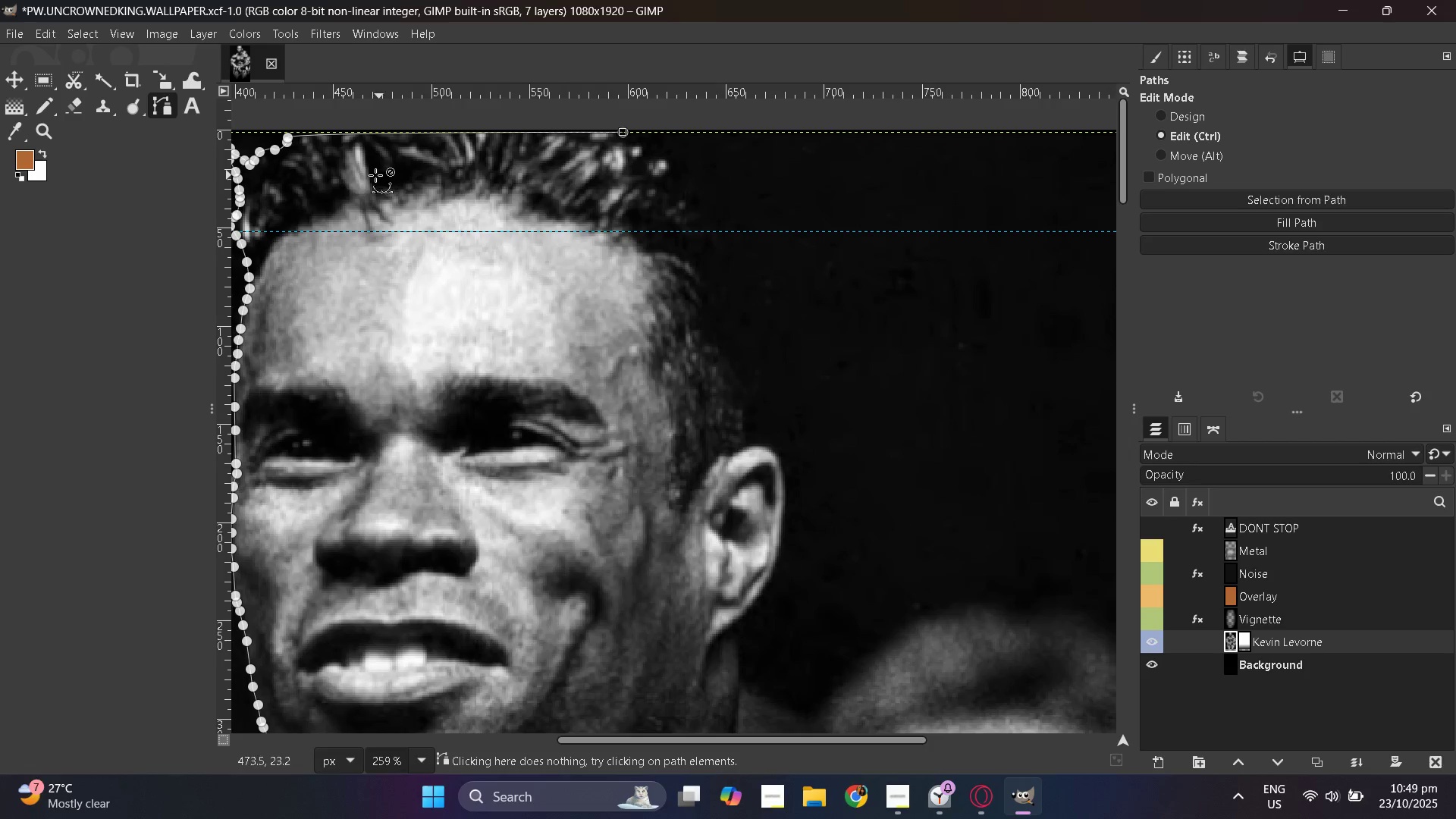 
hold_key(key=ControlLeft, duration=1.01)
scroll: coordinate [566, 237], scroll_direction: up, amount: 6.0
 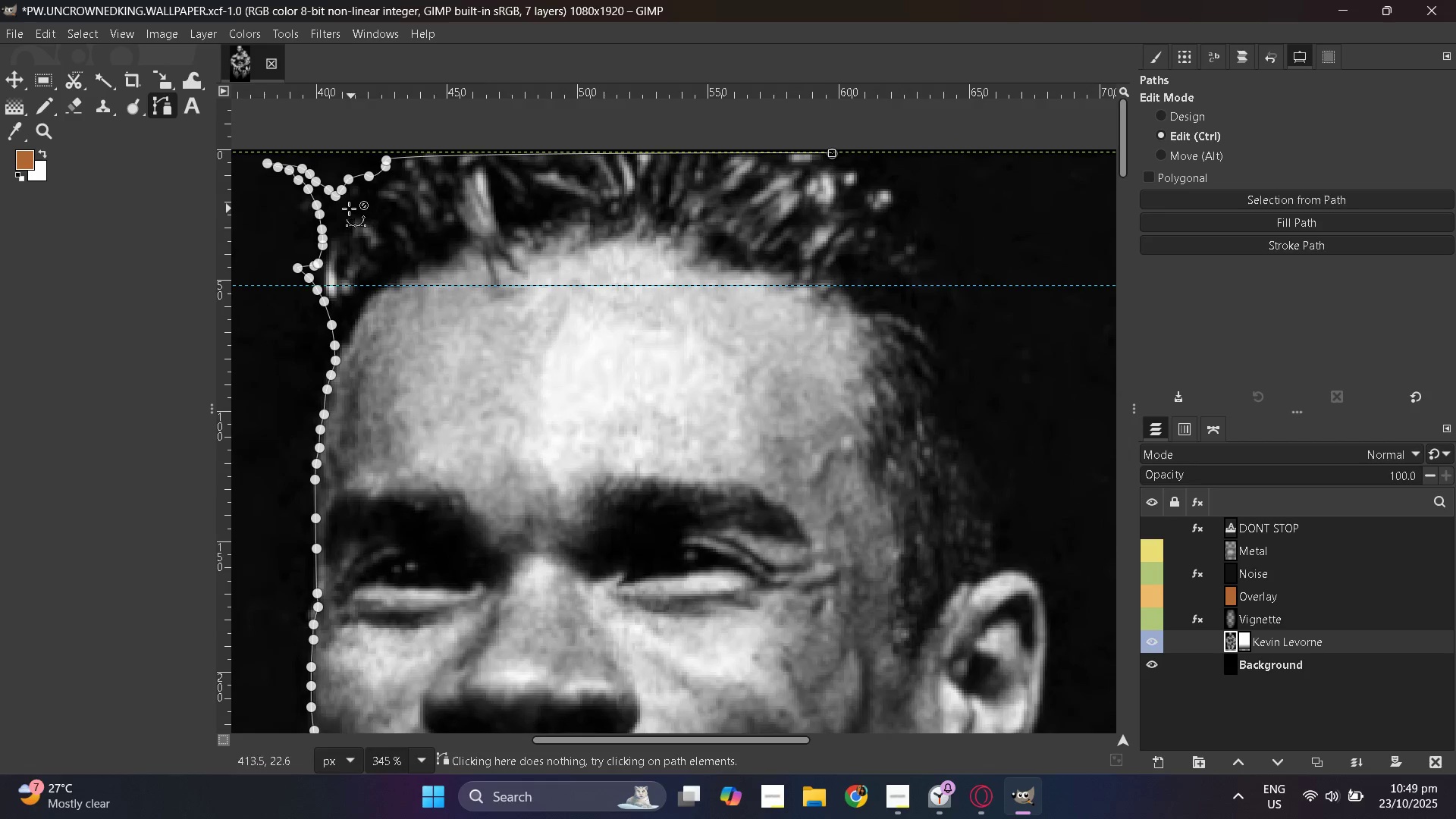 
hold_key(key=ControlLeft, duration=1.5)
scroll: coordinate [347, 209], scroll_direction: up, amount: 5.0
 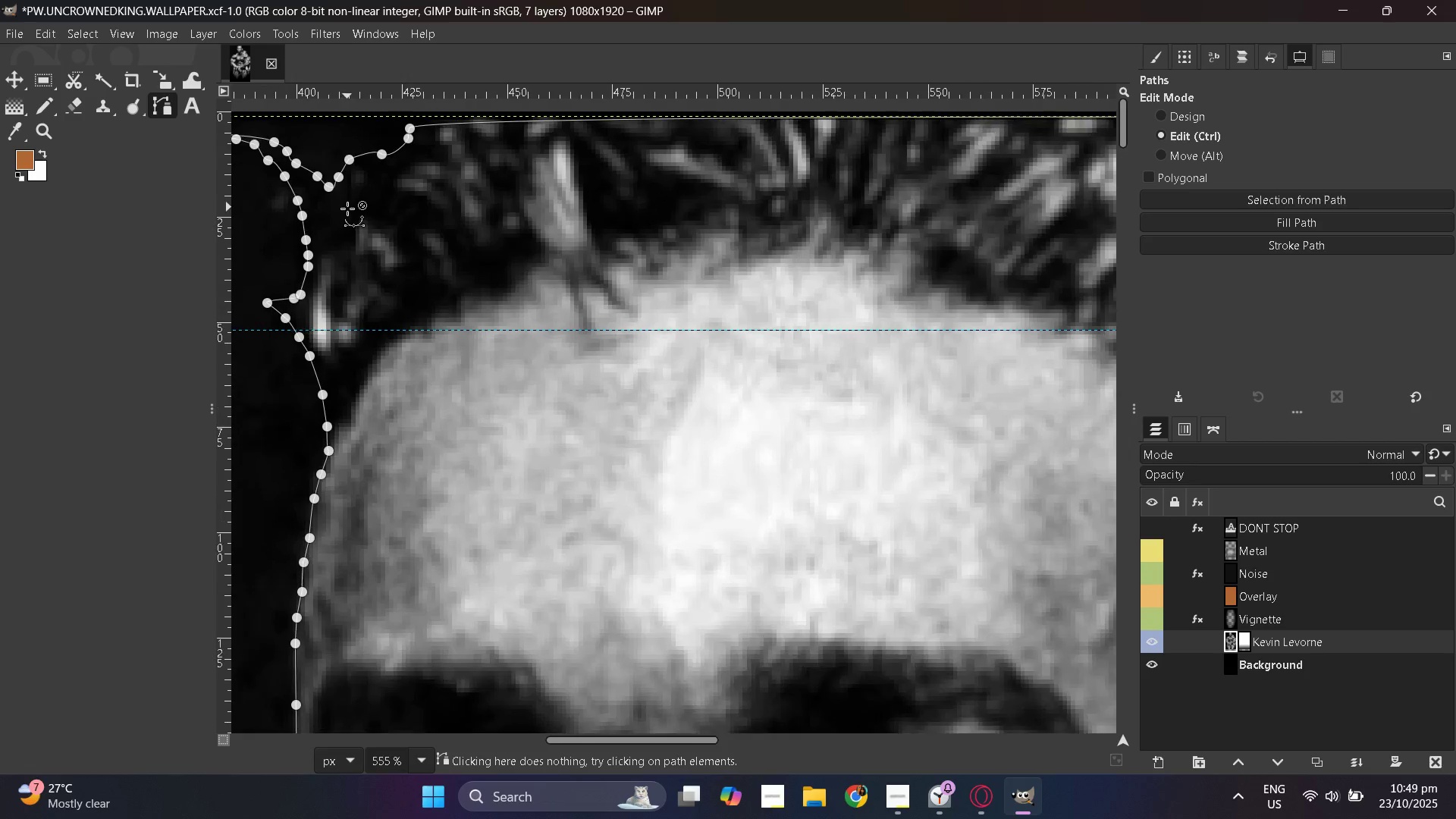 
key(Control+ControlLeft)
 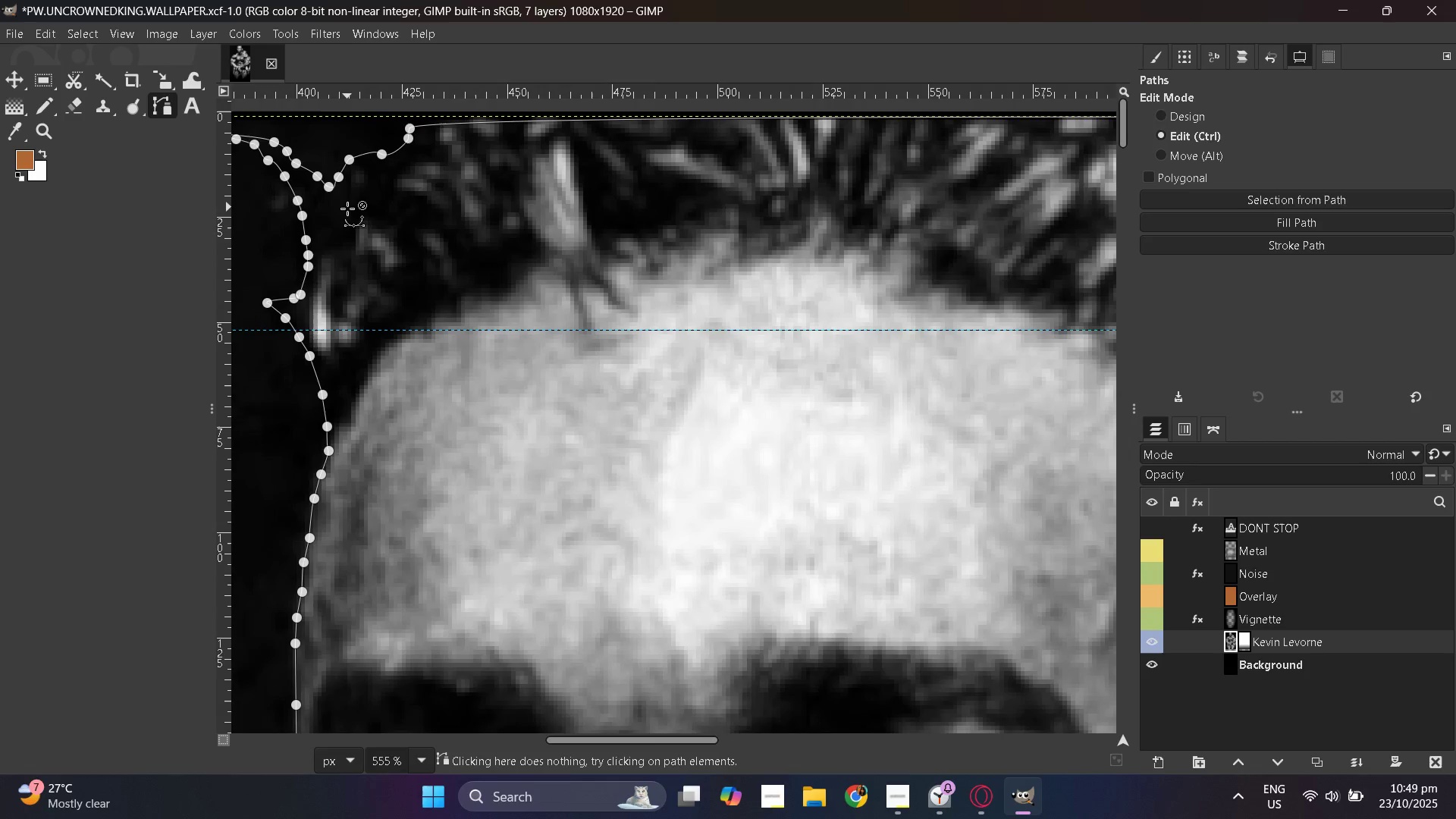 
key(Control+ControlLeft)
 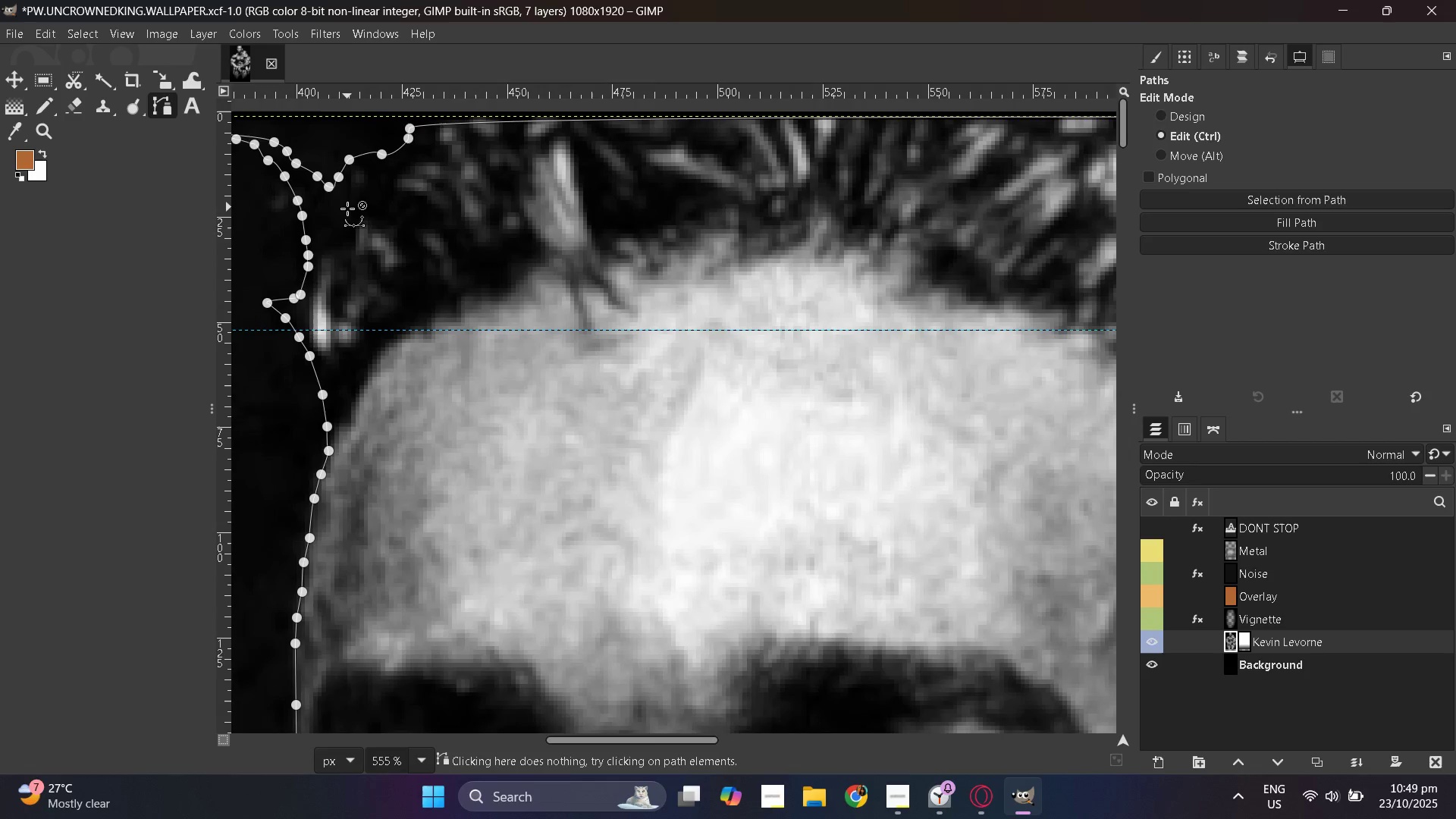 
key(Control+ControlLeft)
 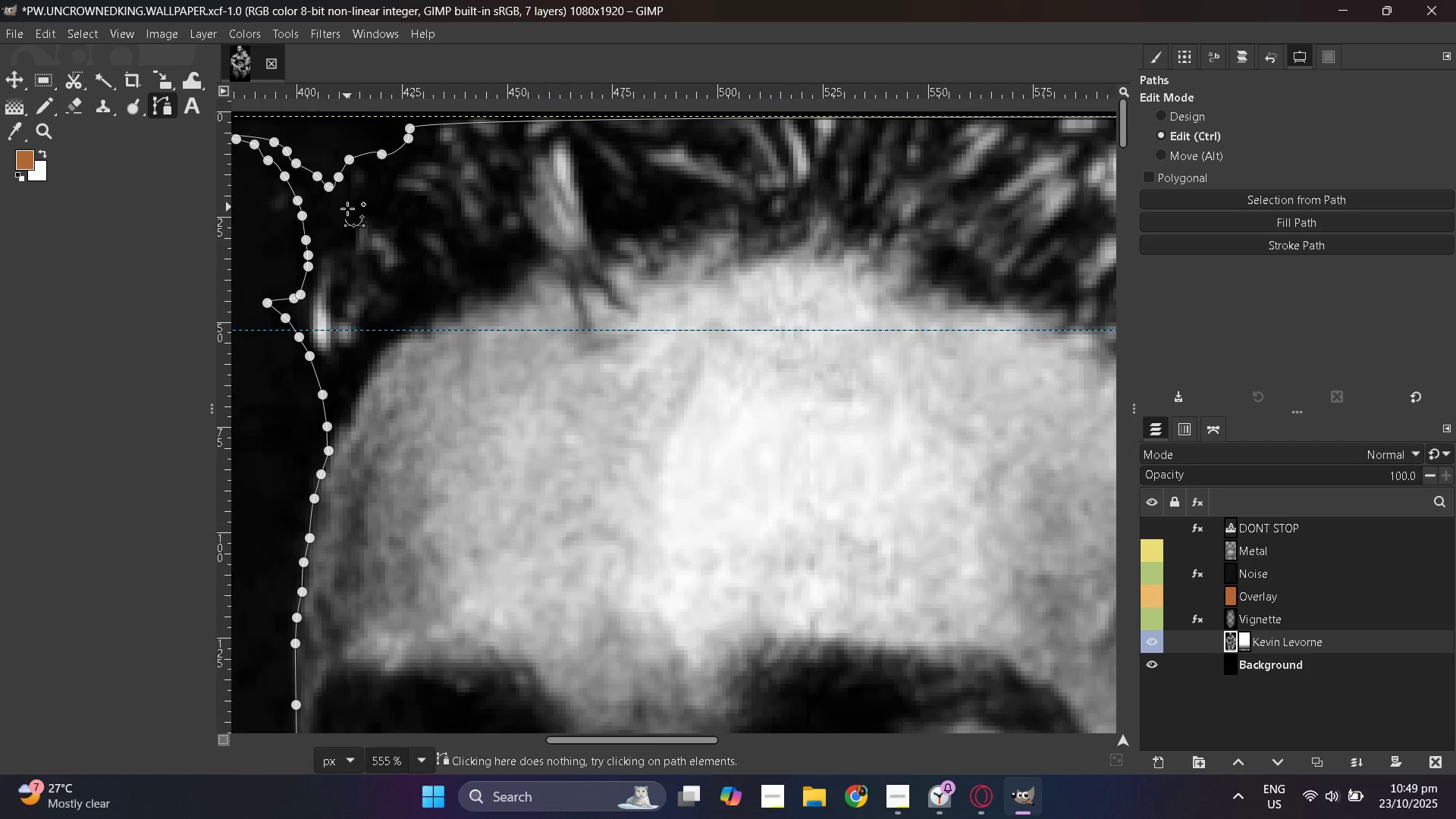 
key(Control+ControlLeft)
 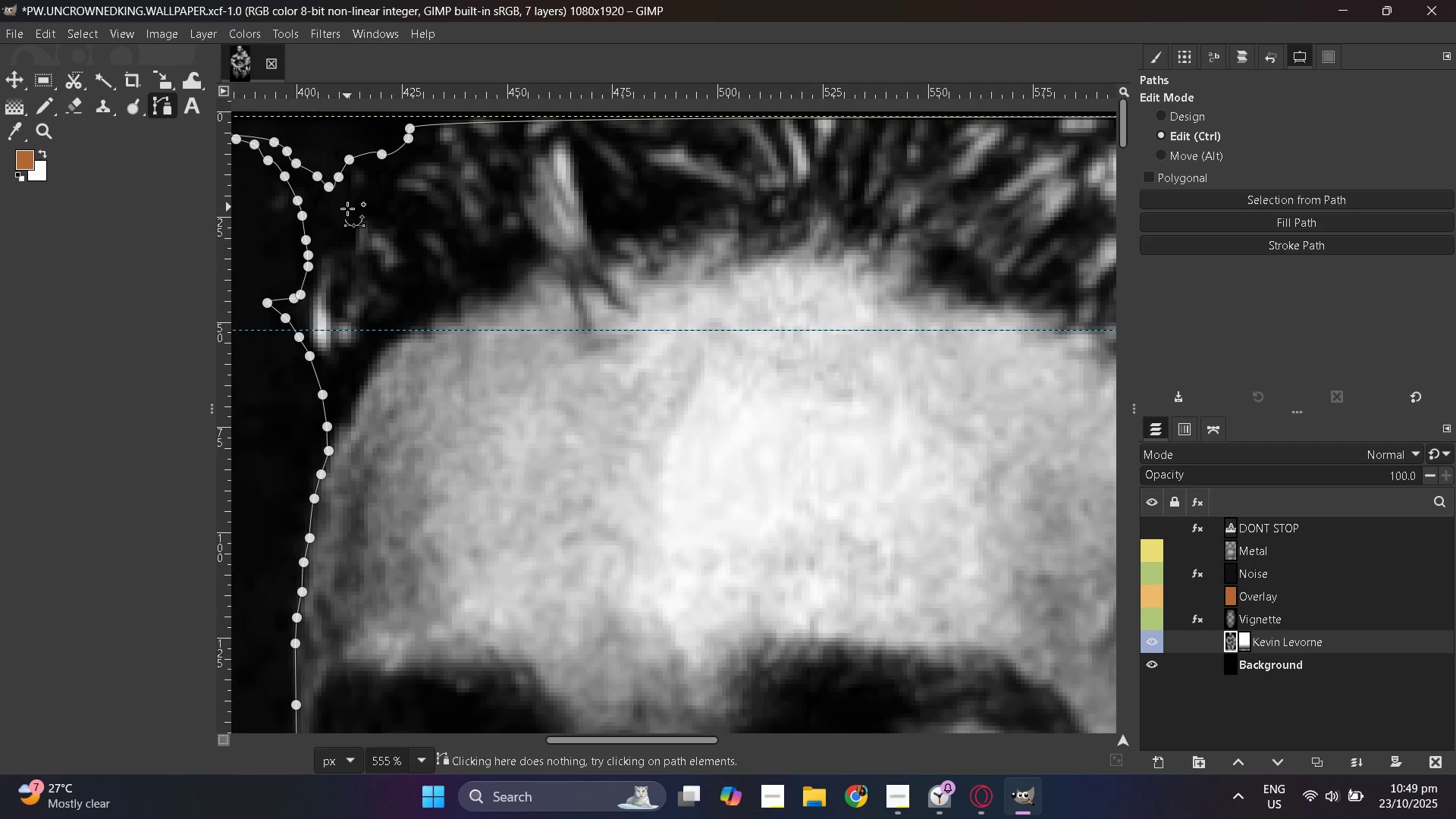 
key(Control+ControlLeft)
 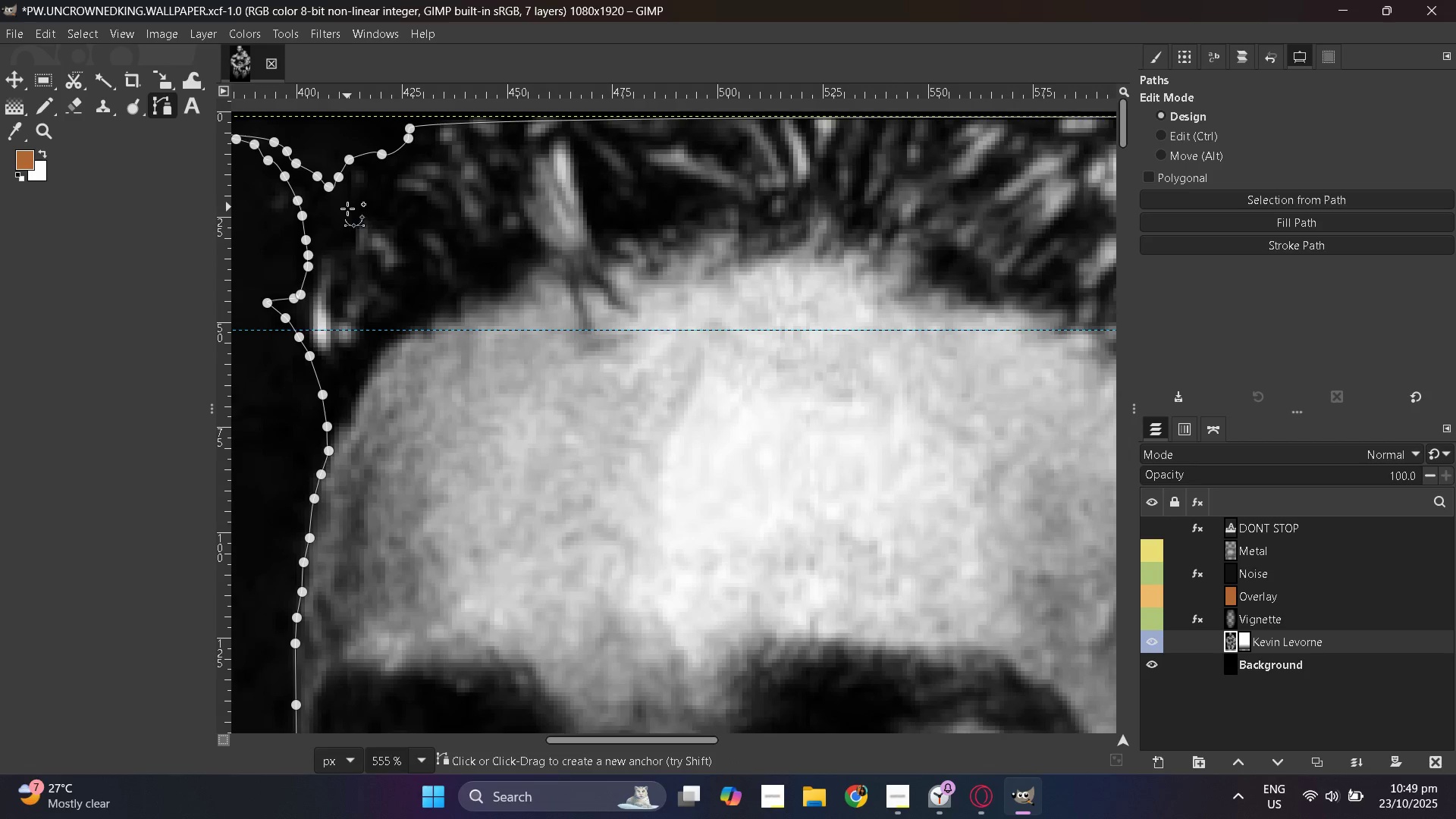 
hold_key(key=ControlLeft, duration=0.34)
scroll: coordinate [350, 209], scroll_direction: down, amount: 4.0
 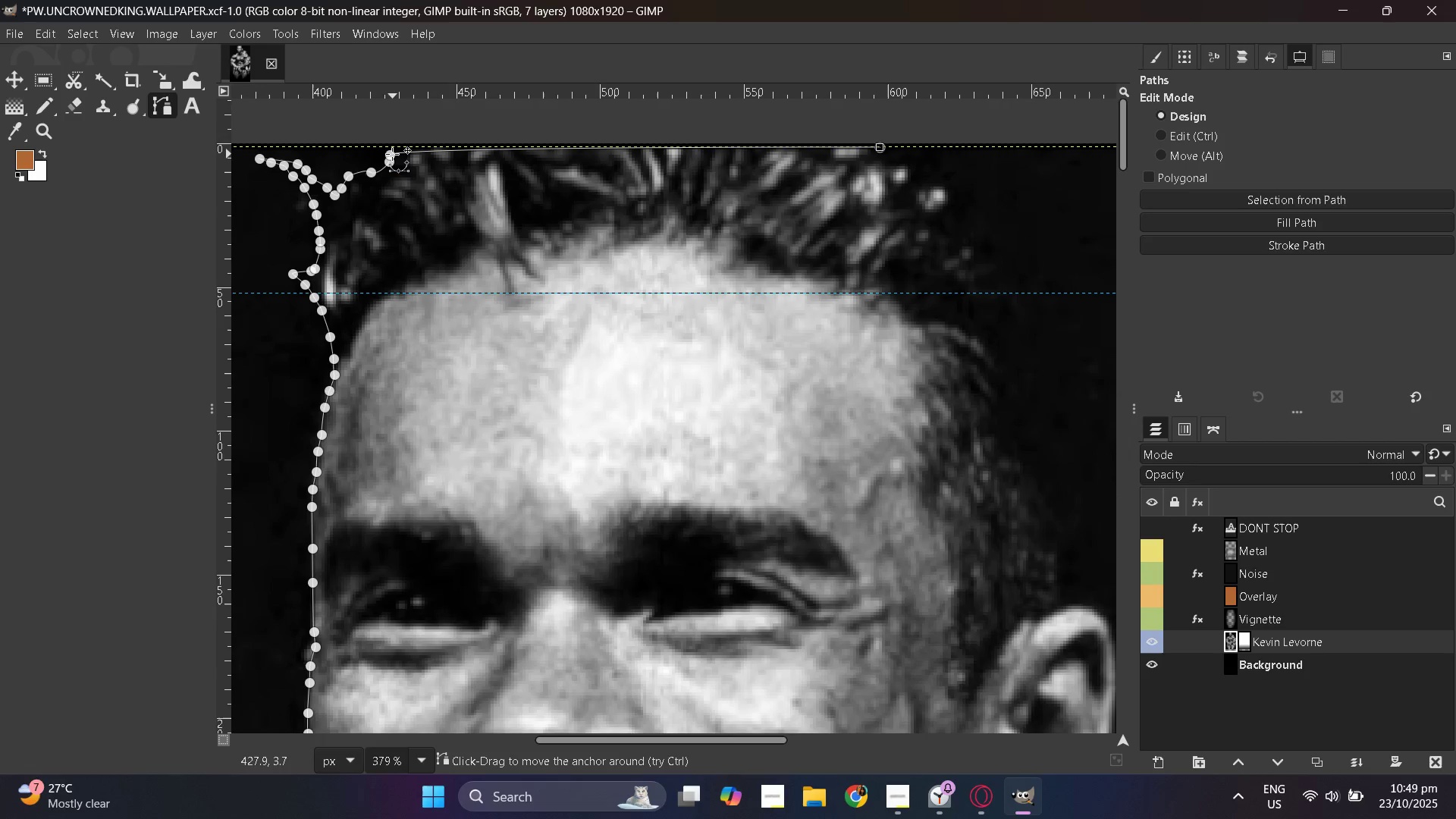 
left_click_drag(start_coordinate=[391, 154], to_coordinate=[395, 150])
 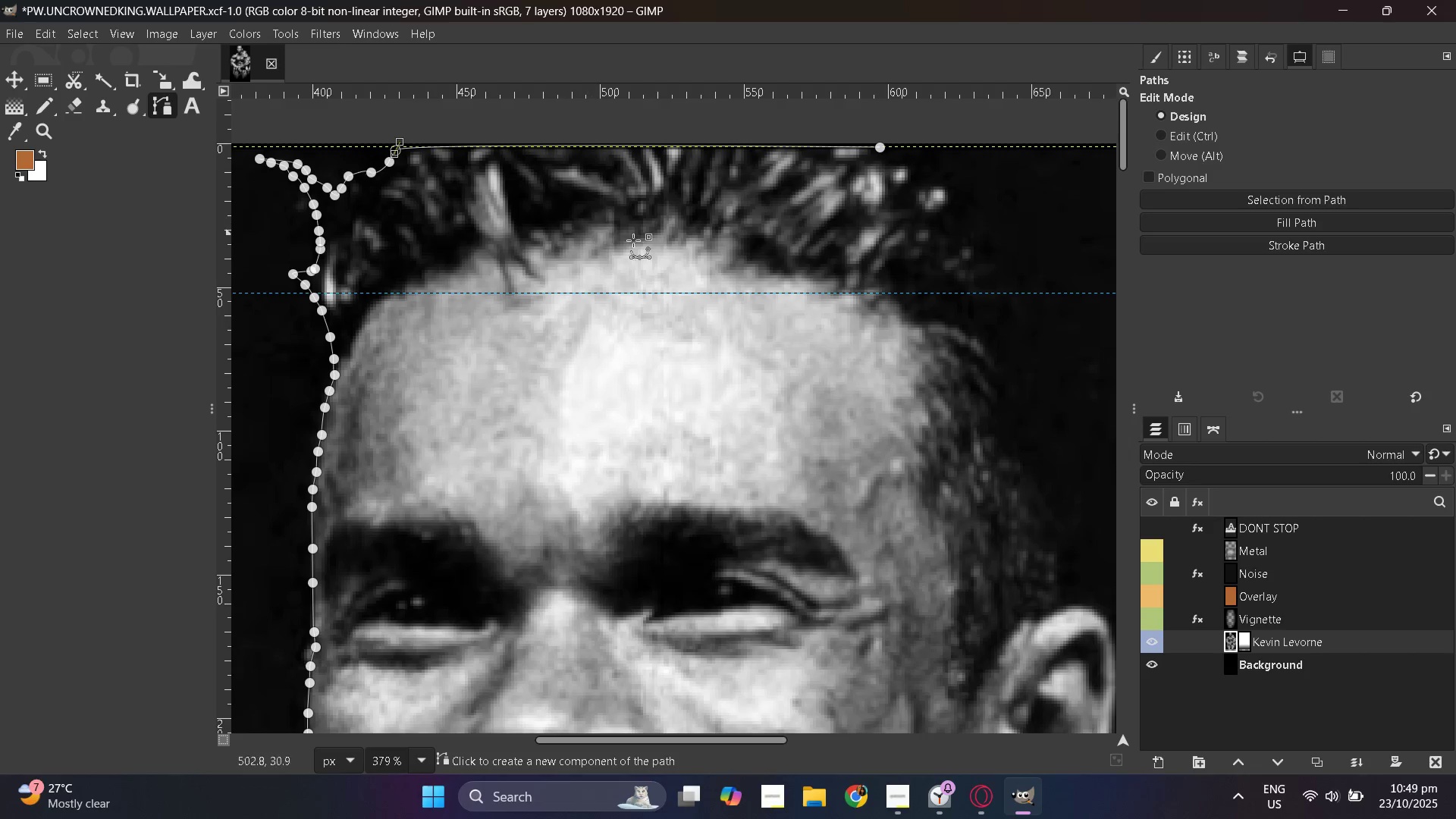 
hold_key(key=ControlLeft, duration=1.5)
scroll: coordinate [887, 229], scroll_direction: up, amount: 3.0
 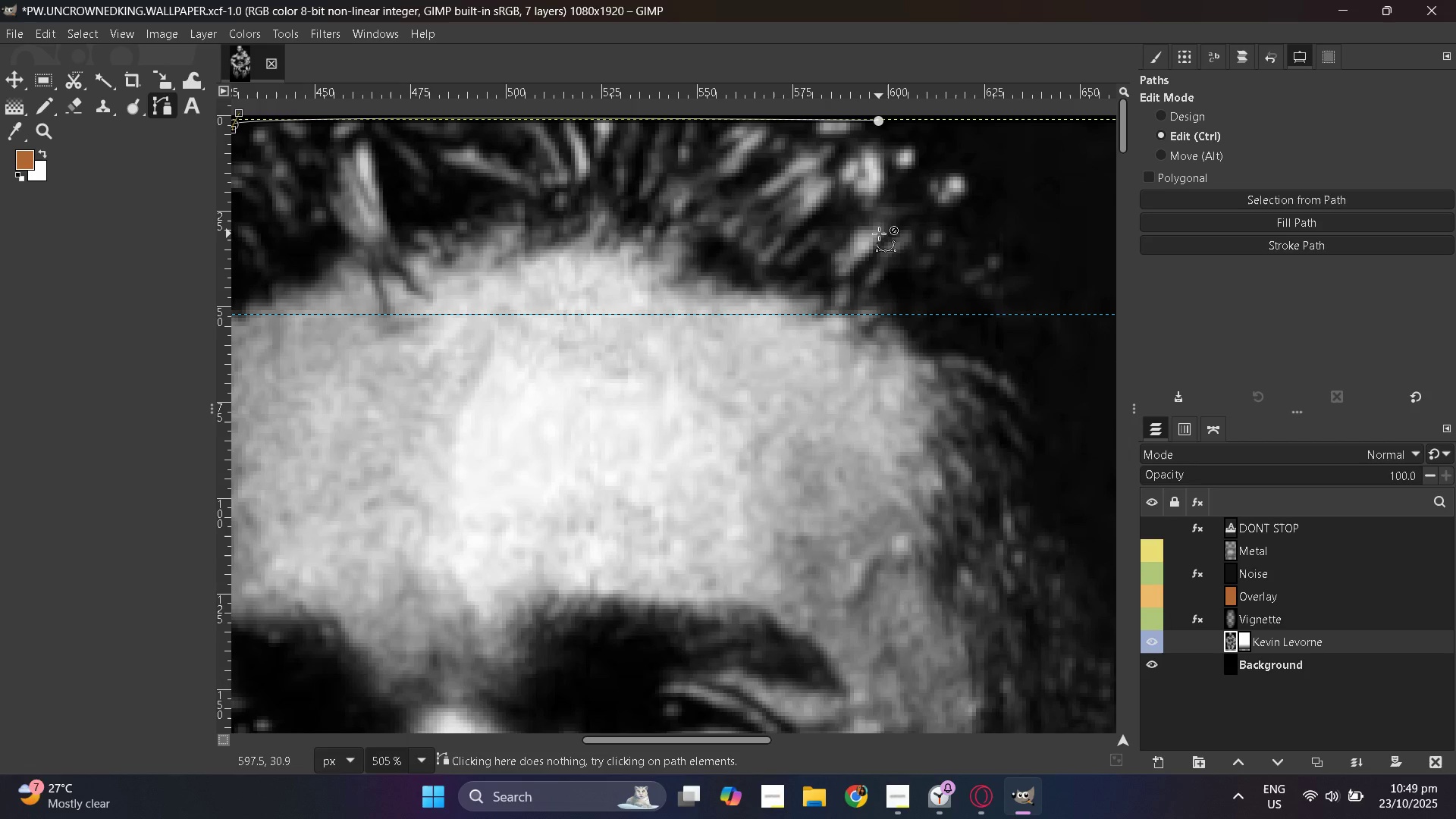 
hold_key(key=ControlLeft, duration=0.54)
 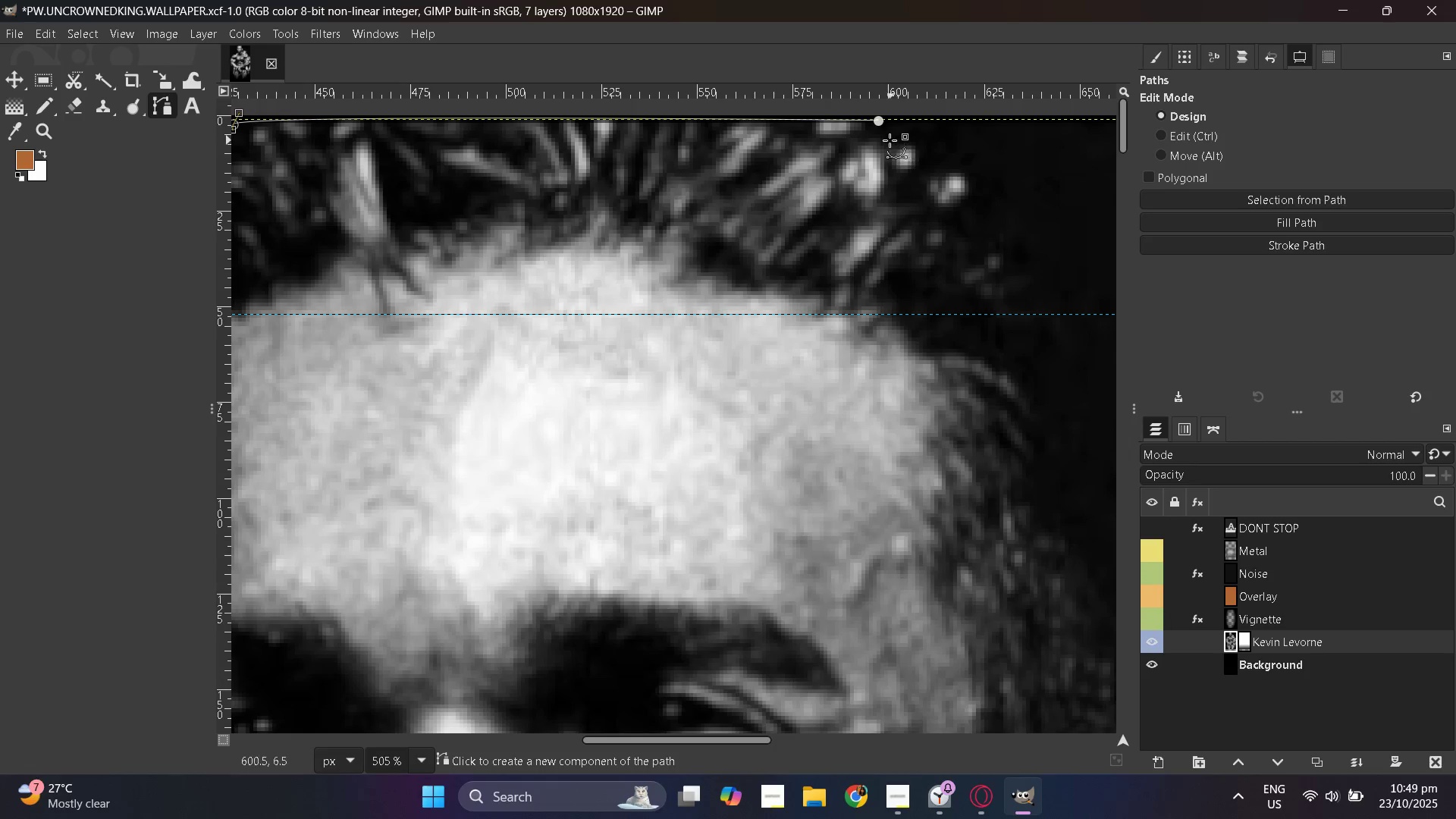 
left_click([889, 140])
 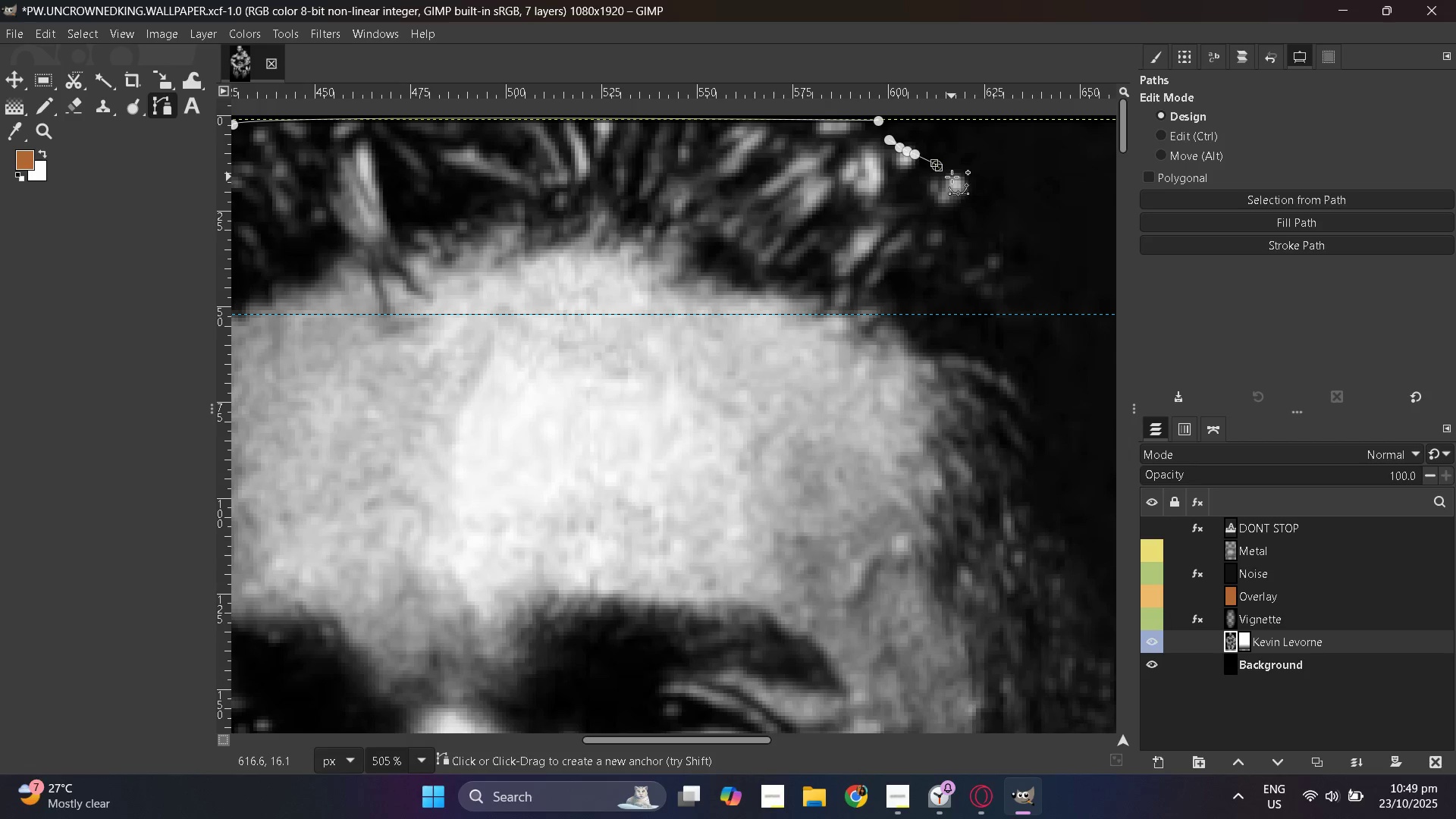 
key(Control+Z)
 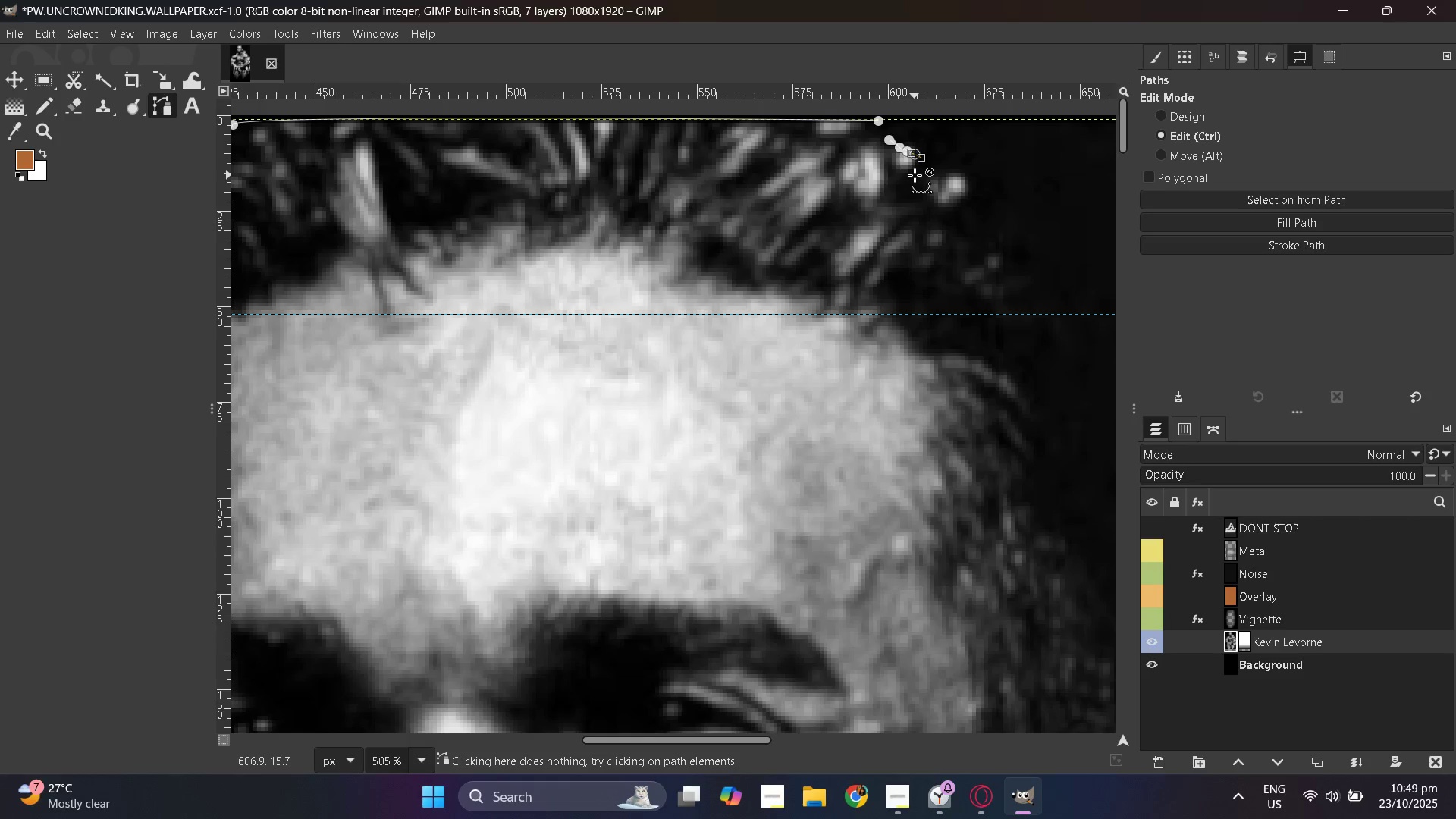 
key(Control+Z)
 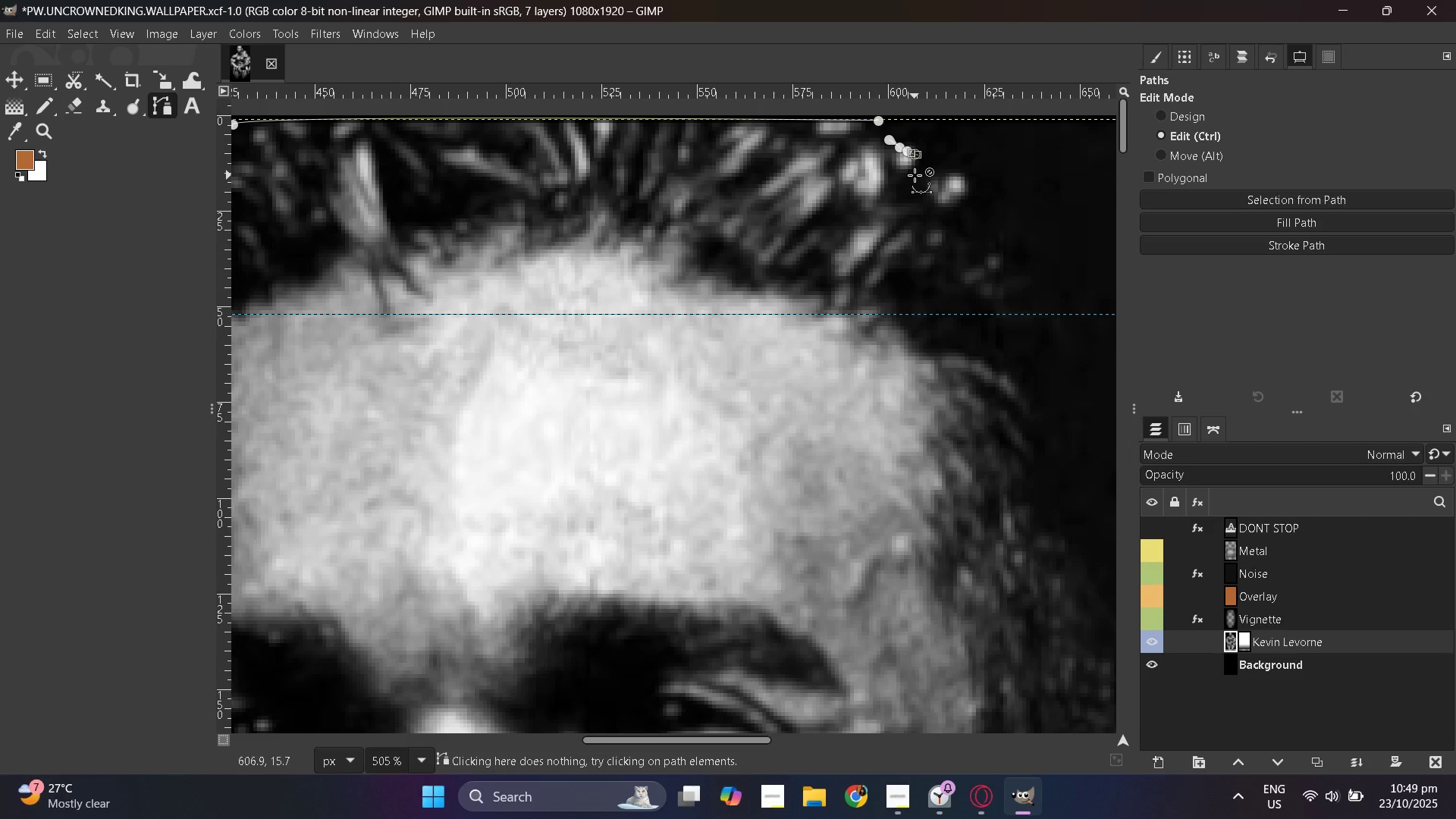 
key(Control+Z)
 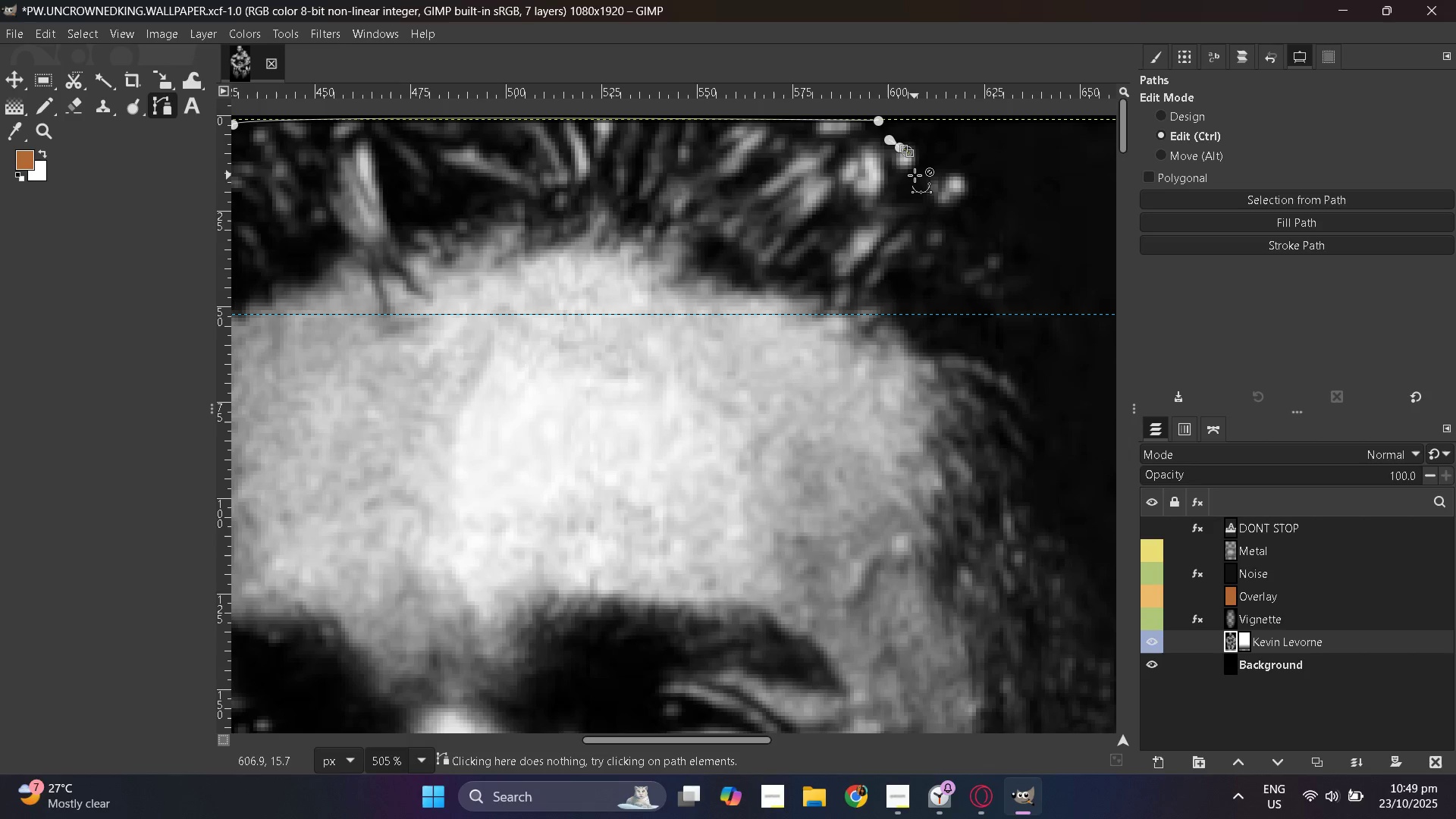 
key(Control+Z)
 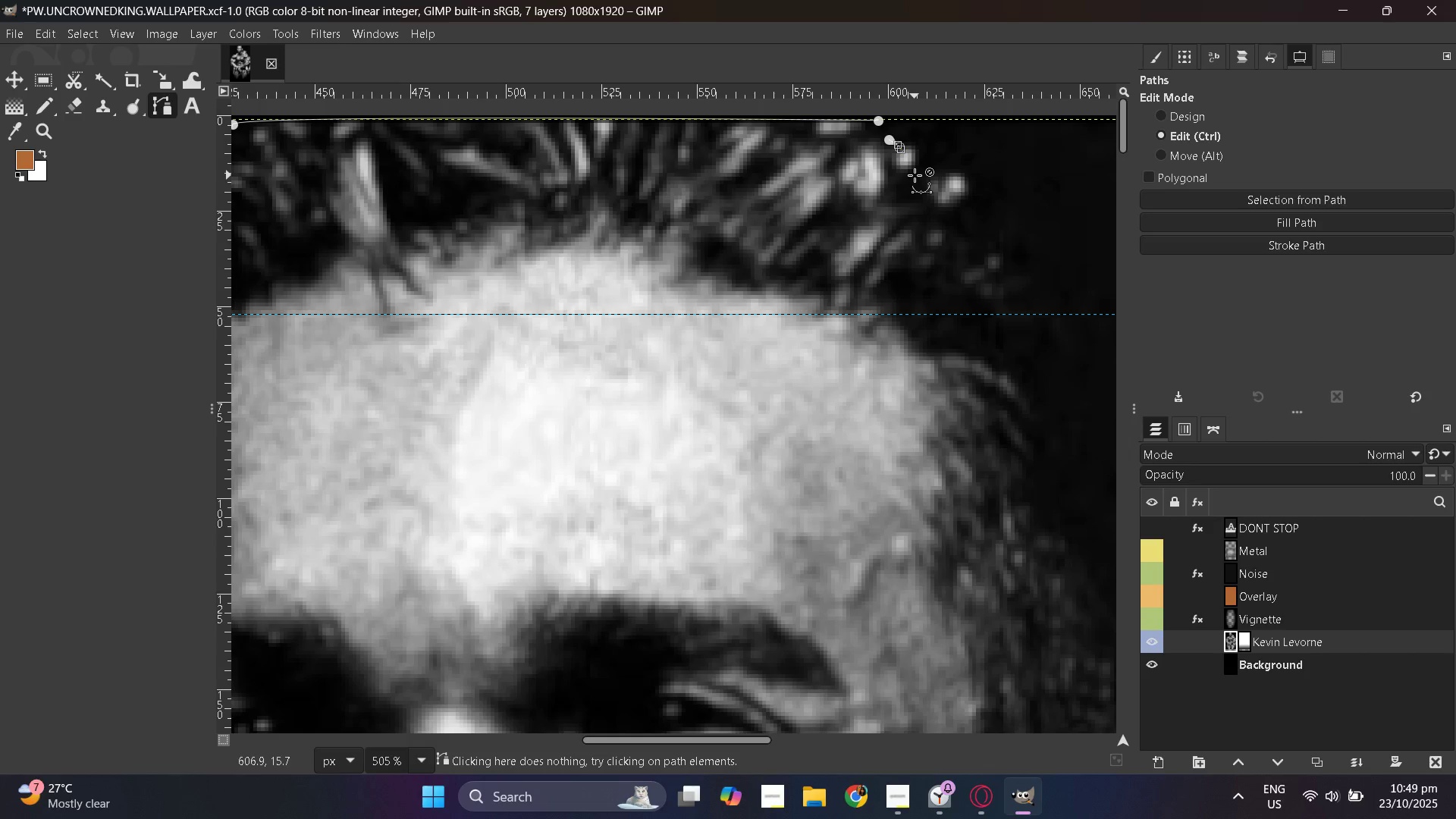 
key(Control+Z)
 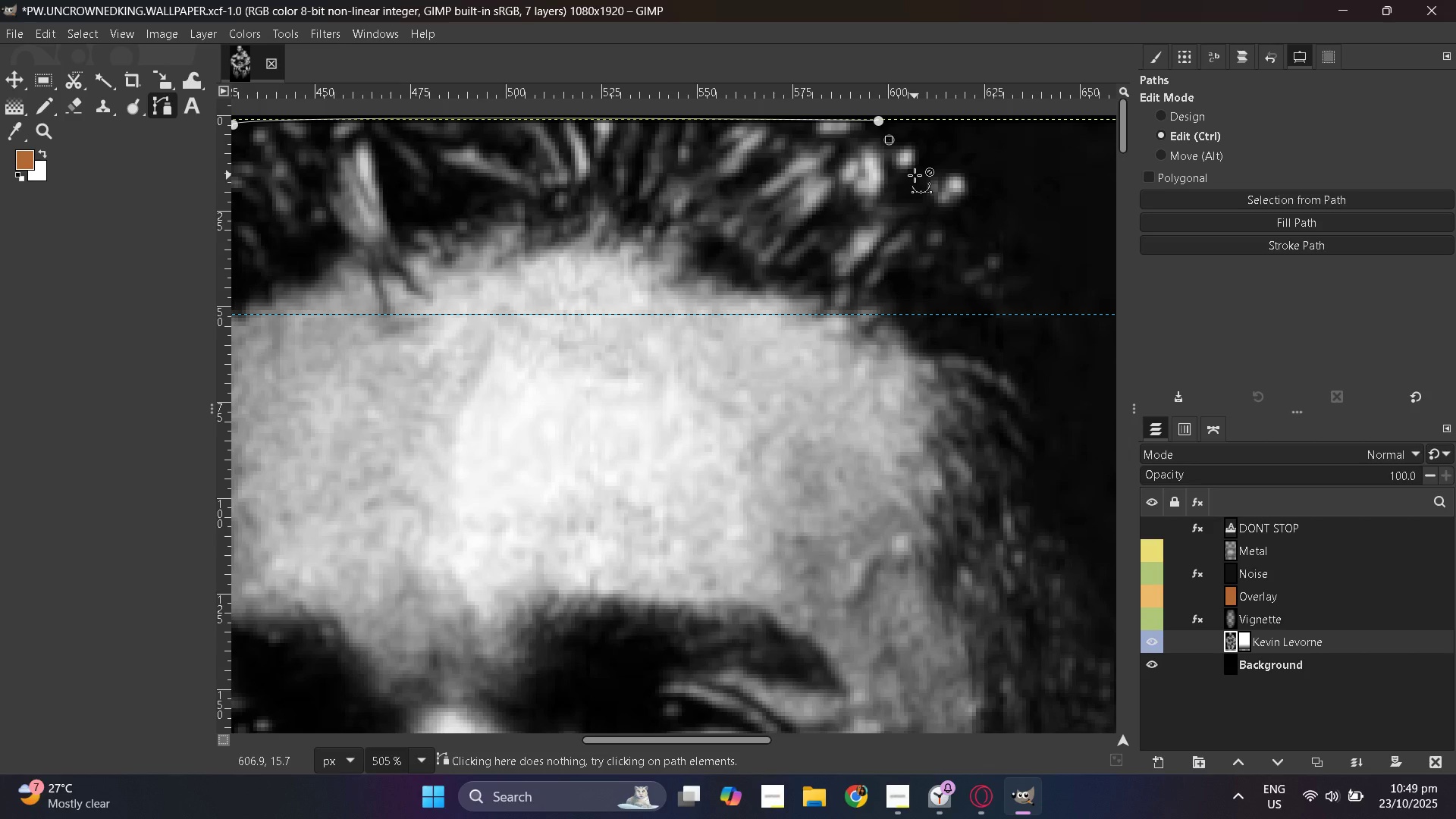 
key(Control+Z)
 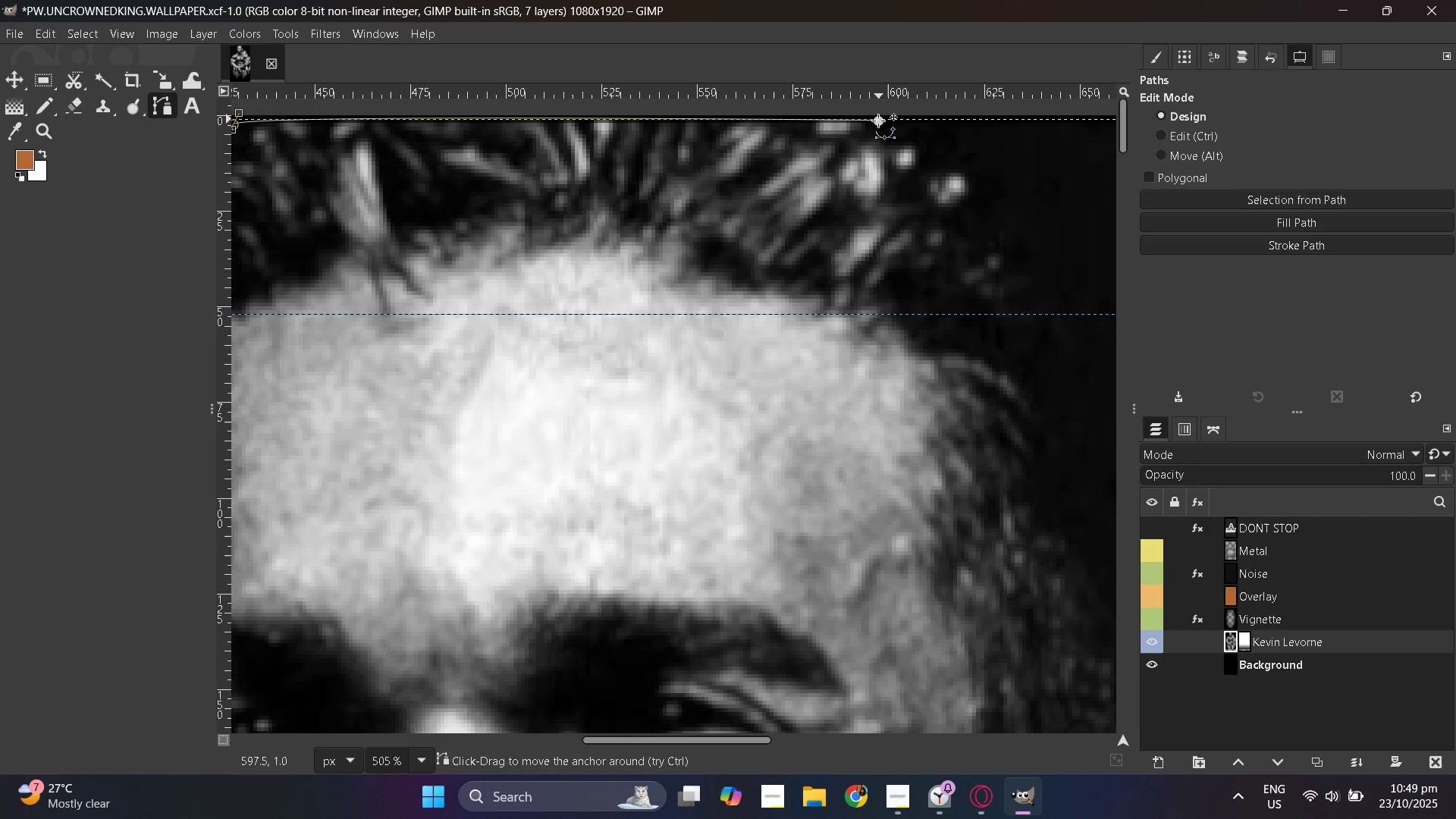 
left_click([878, 121])
 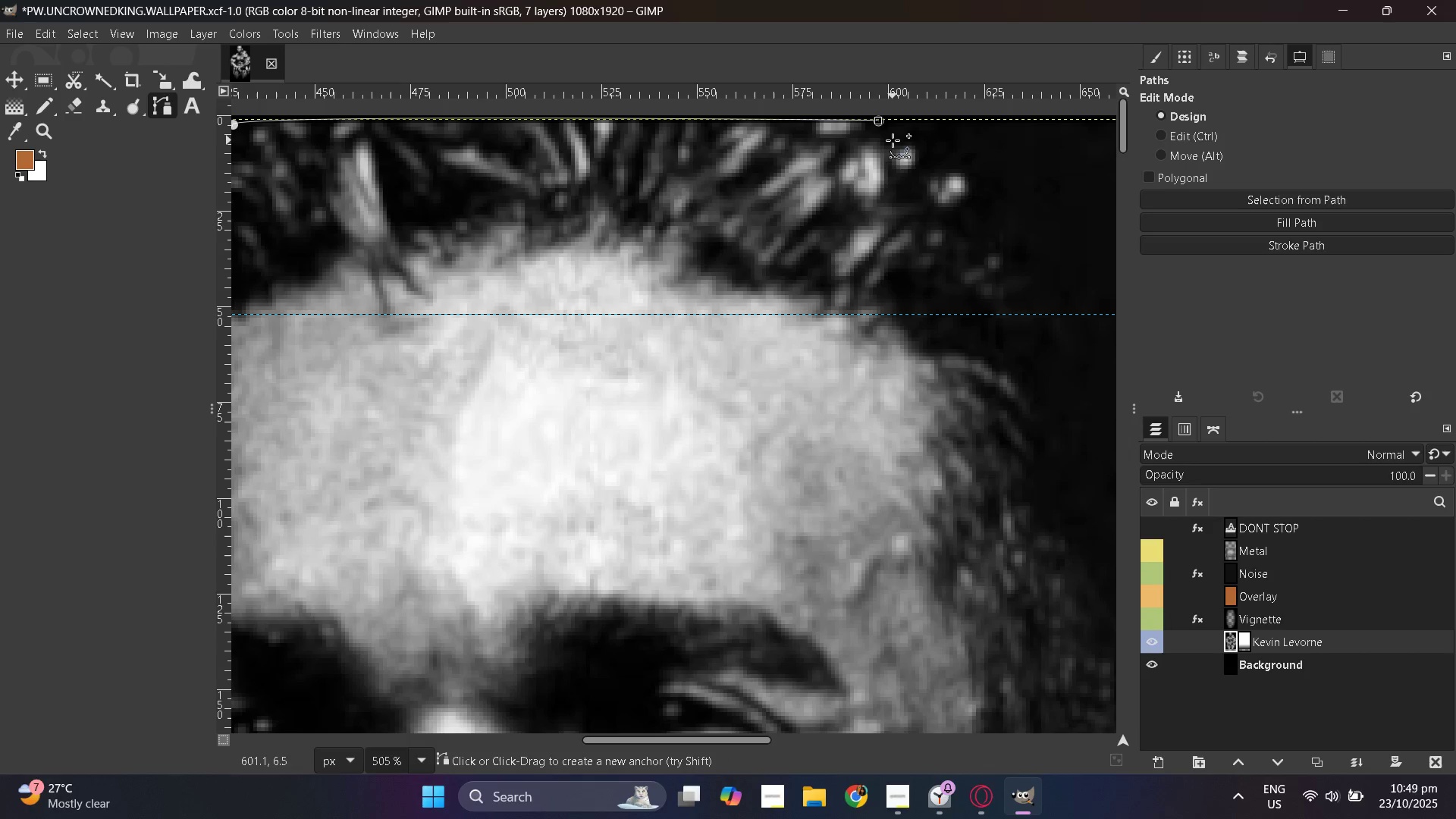 
left_click([889, 140])
 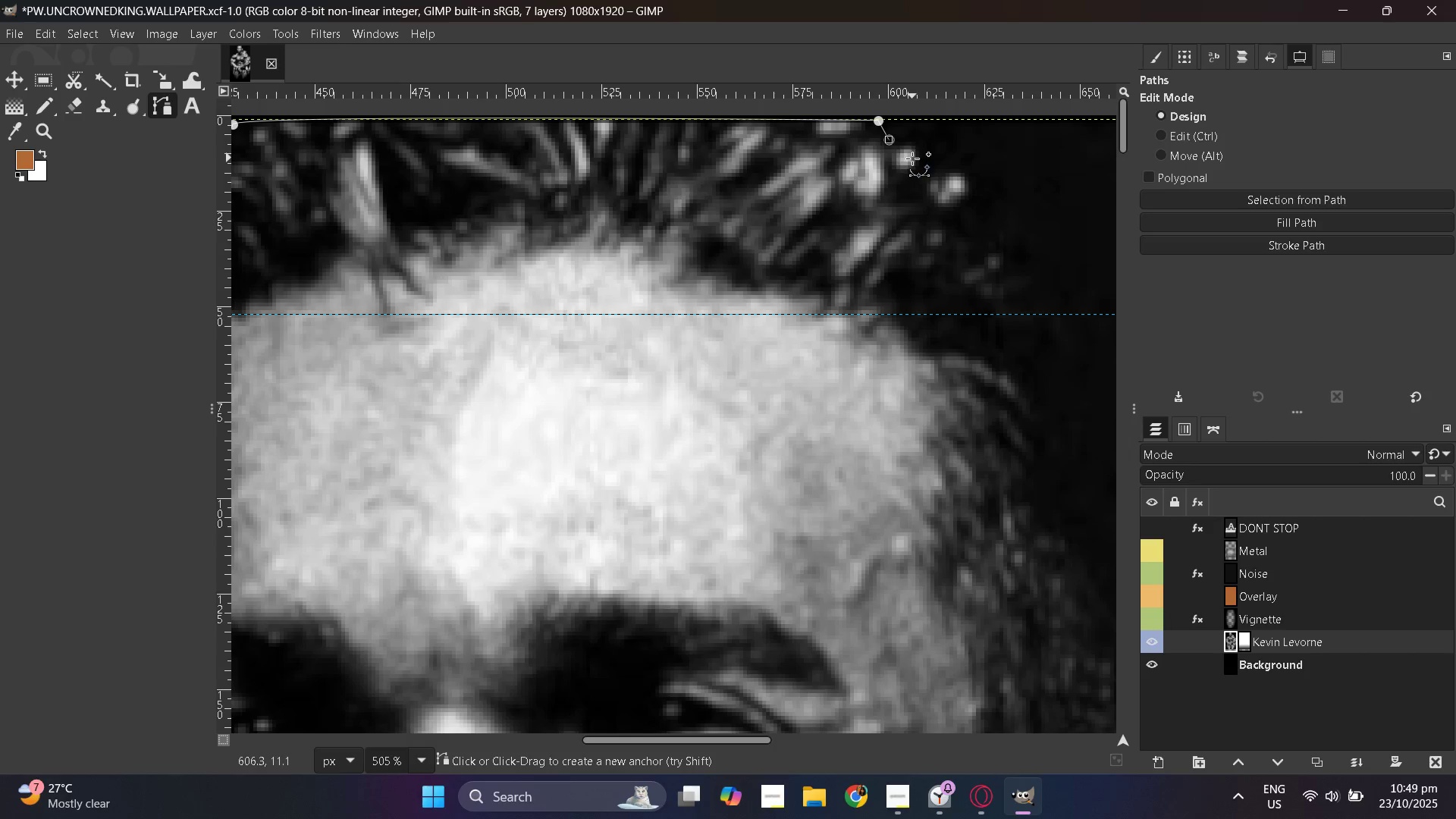 
key(Control+ControlLeft)
 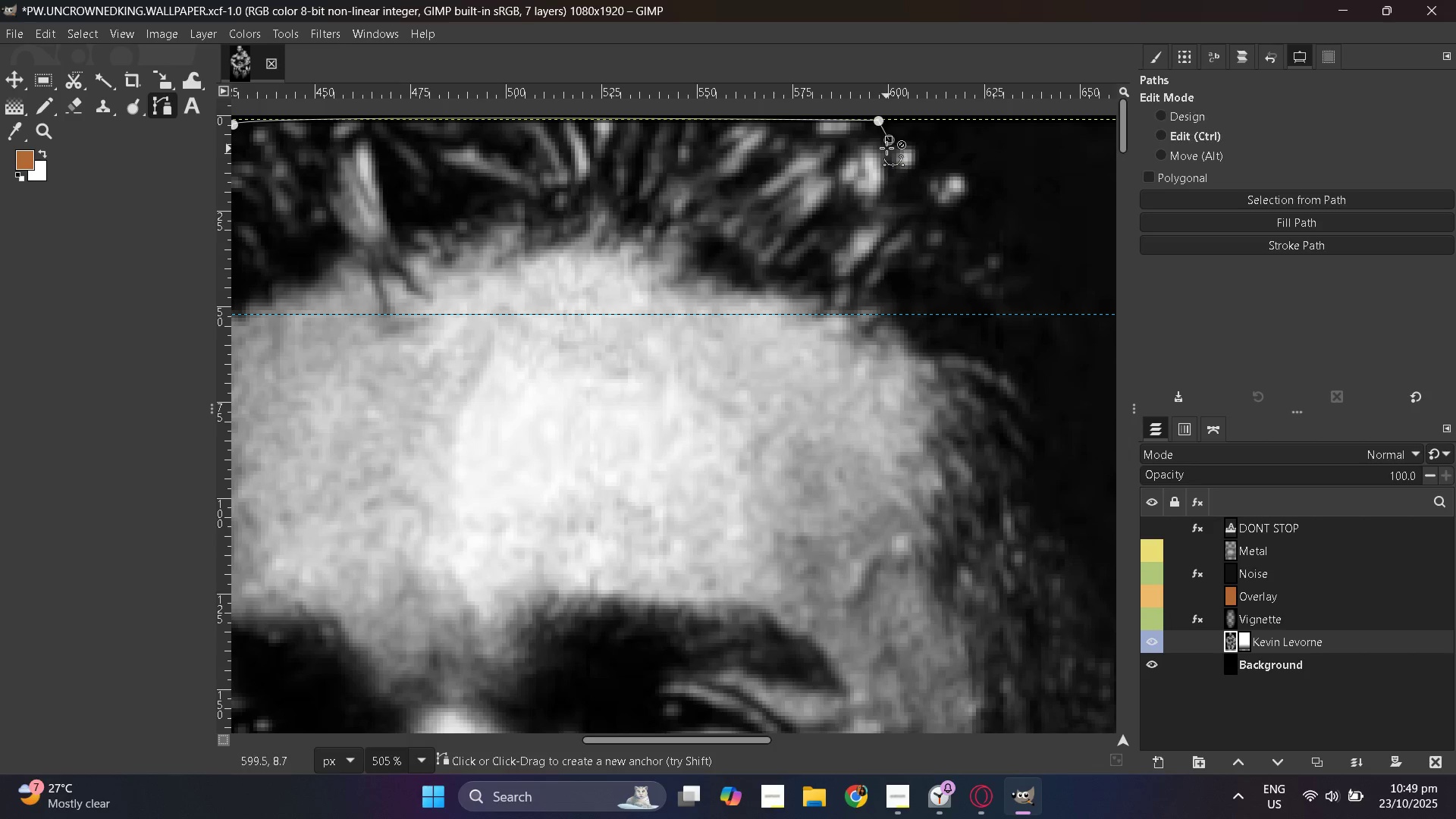 
key(Control+Z)
 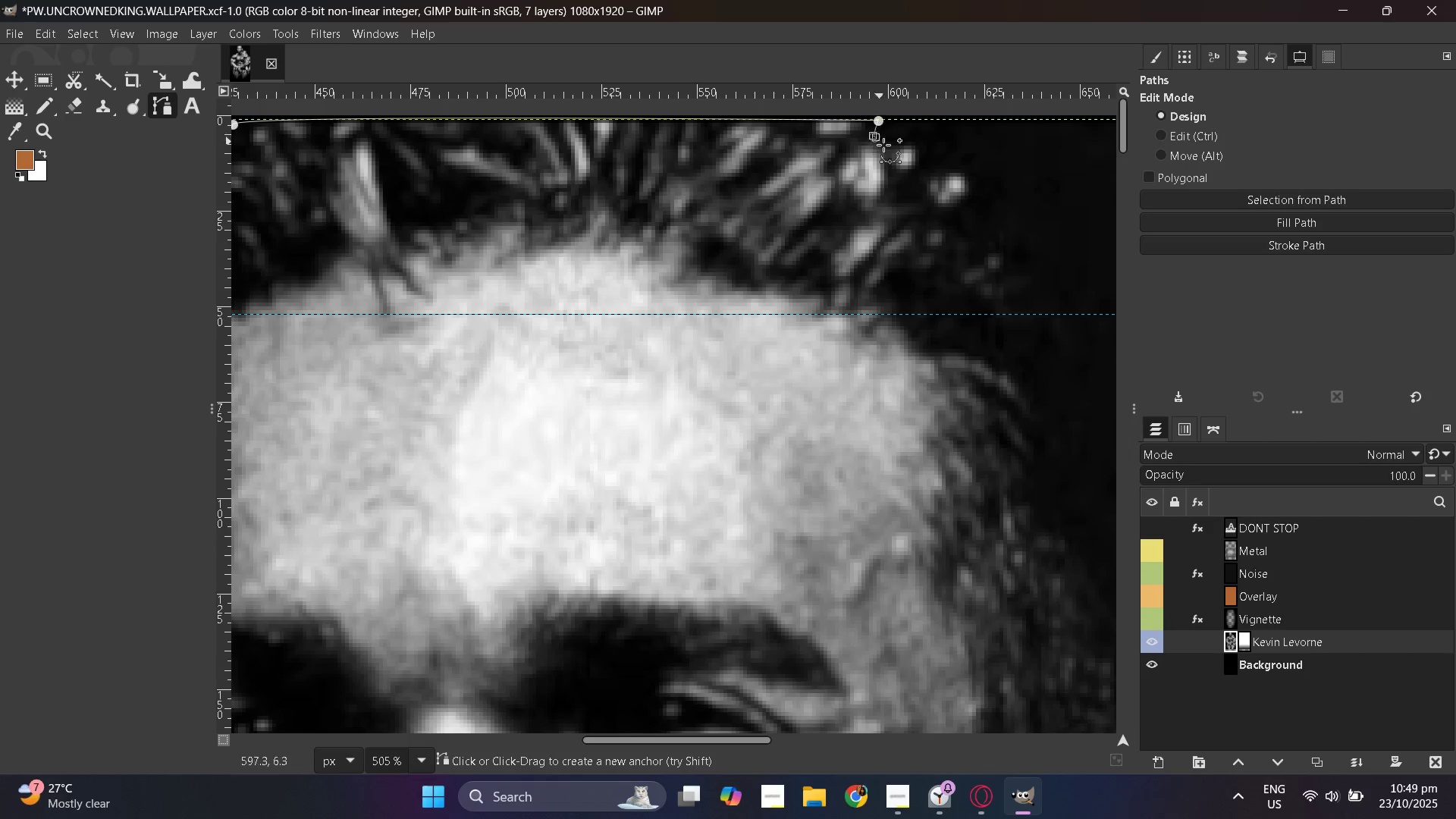 
left_click_drag(start_coordinate=[893, 150], to_coordinate=[897, 151])
 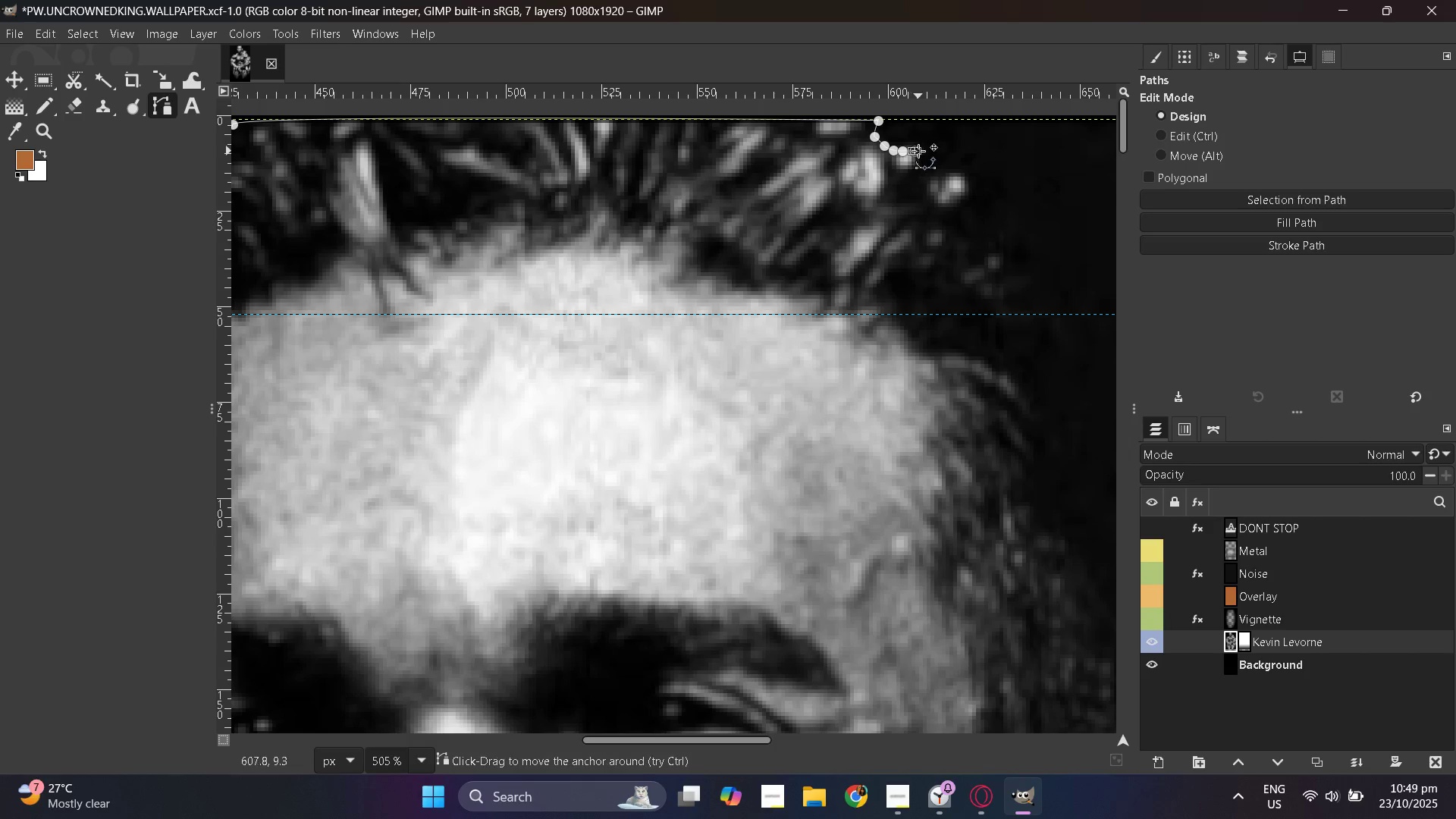 
left_click_drag(start_coordinate=[923, 158], to_coordinate=[926, 162])
 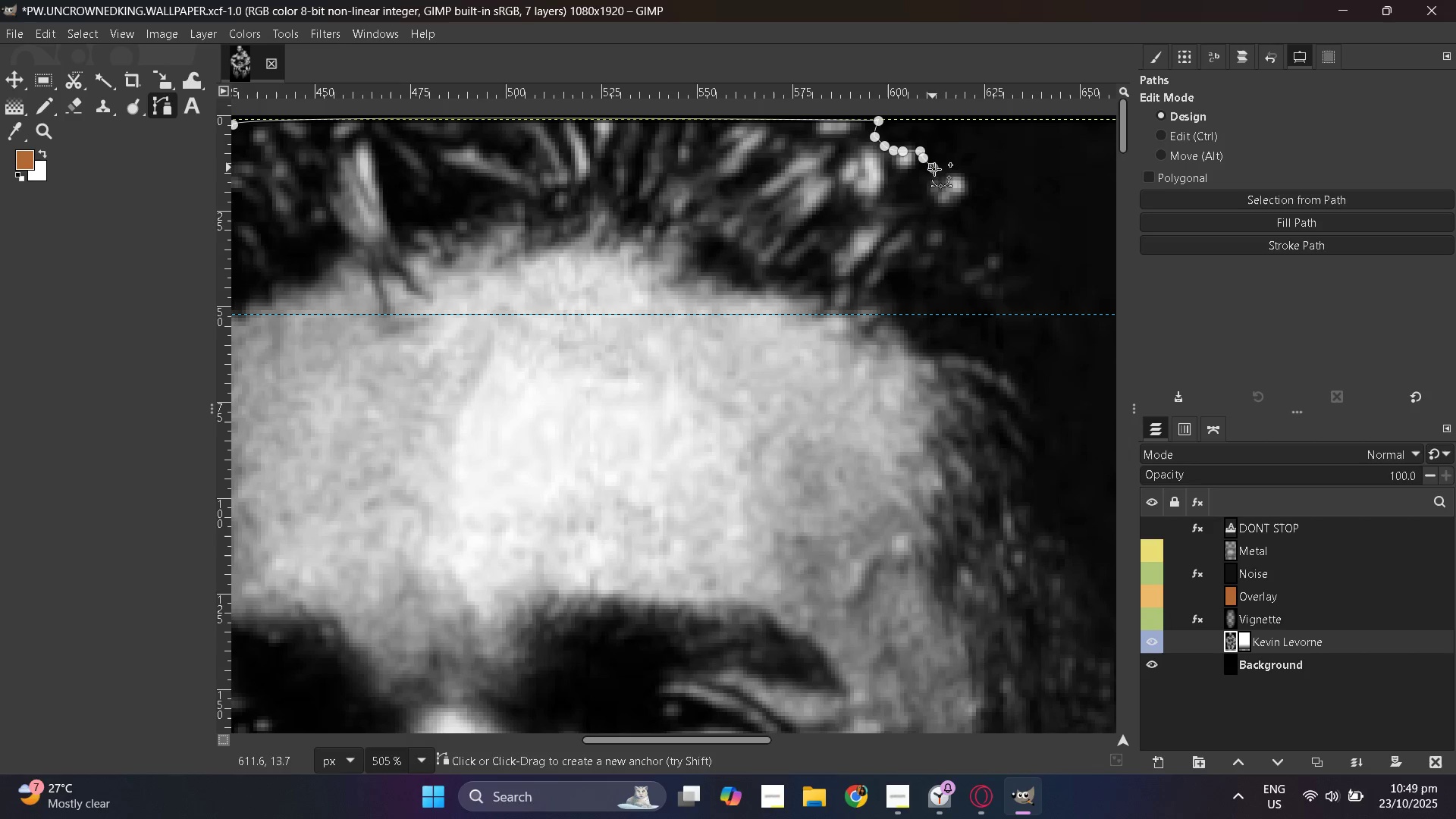 
left_click_drag(start_coordinate=[937, 172], to_coordinate=[941, 174])
 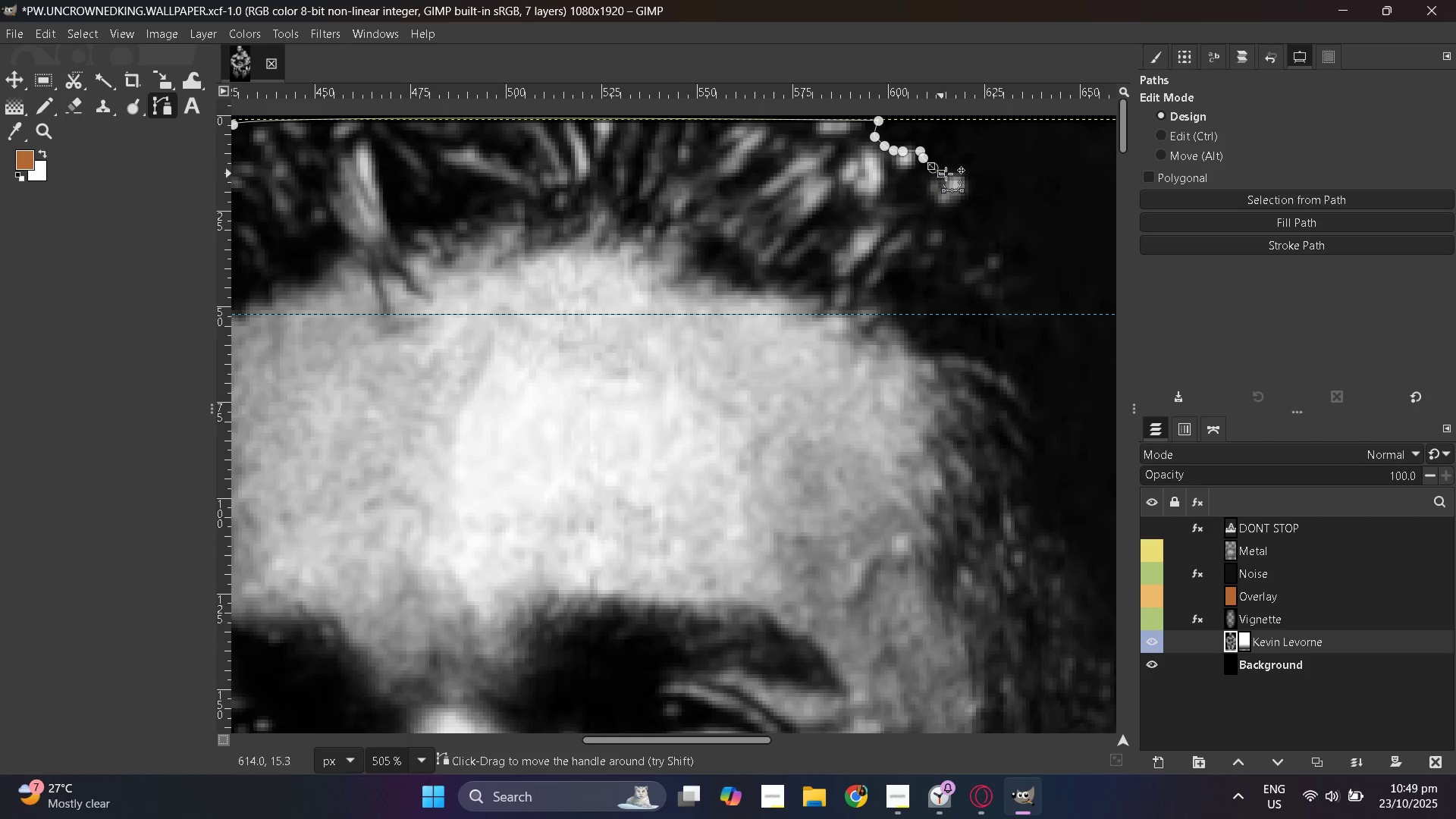 
left_click_drag(start_coordinate=[949, 175], to_coordinate=[957, 175])
 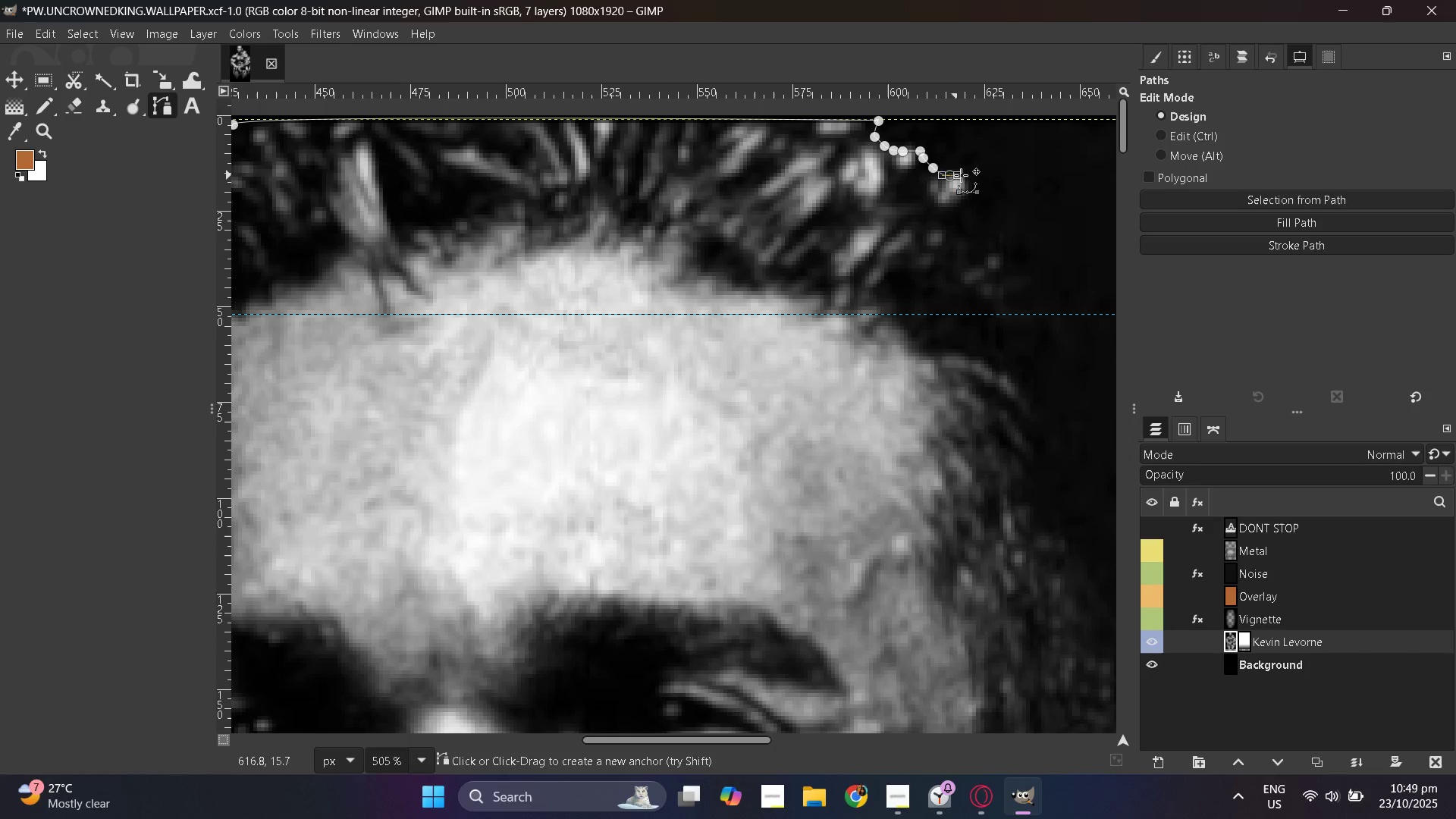 
left_click_drag(start_coordinate=[962, 175], to_coordinate=[967, 177])
 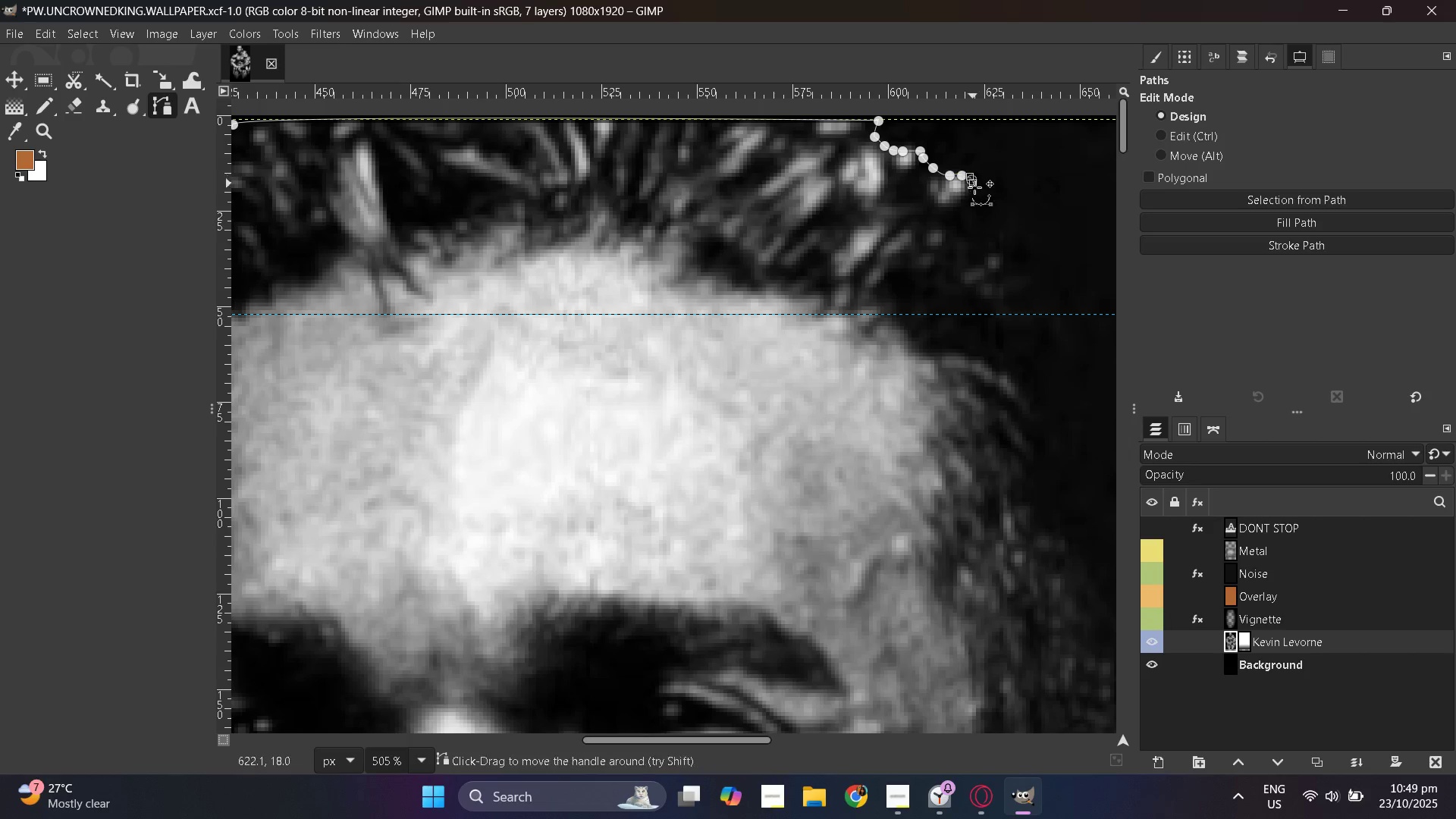 
left_click_drag(start_coordinate=[976, 190], to_coordinate=[977, 196])
 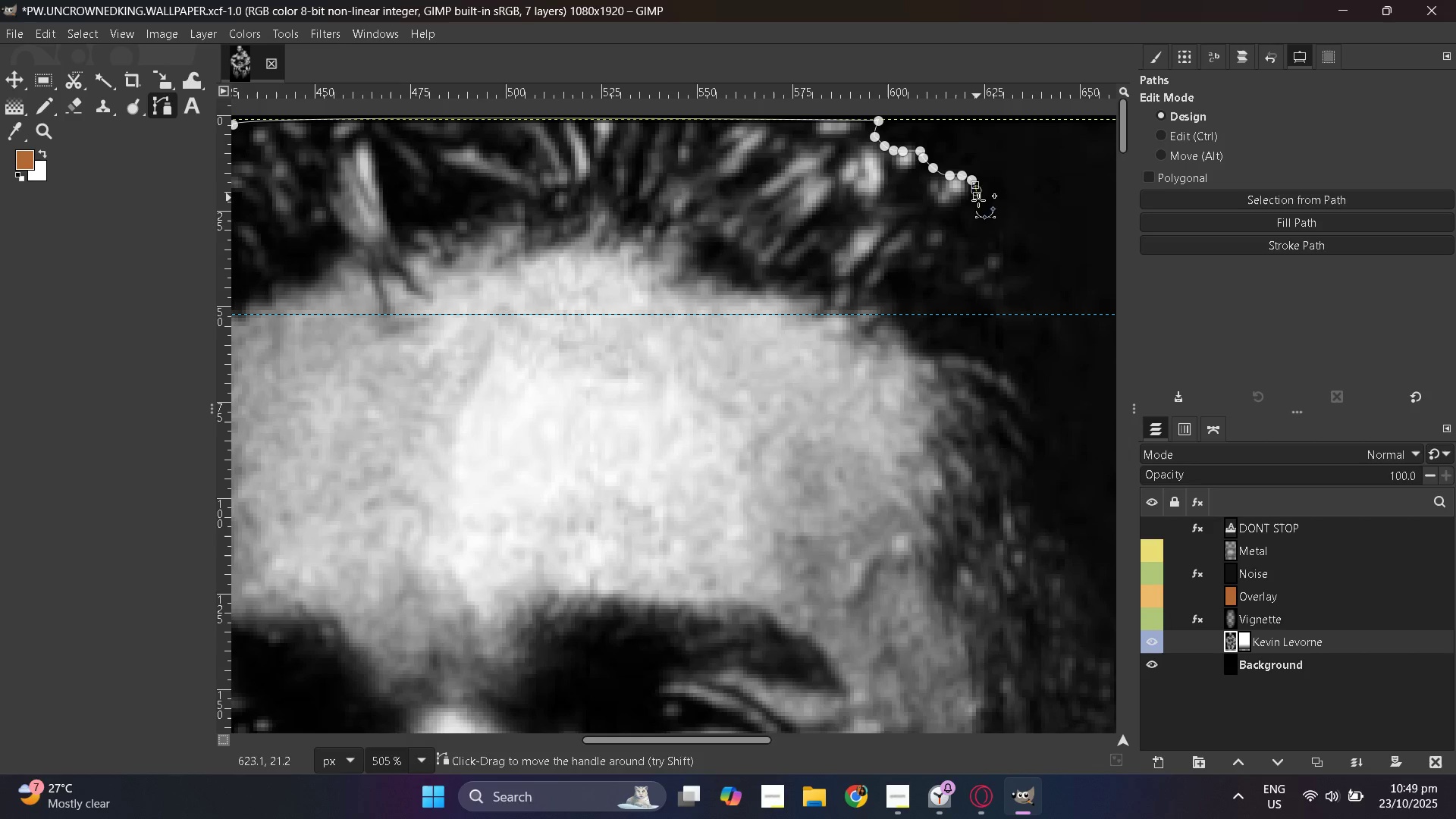 
left_click_drag(start_coordinate=[978, 200], to_coordinate=[978, 204])
 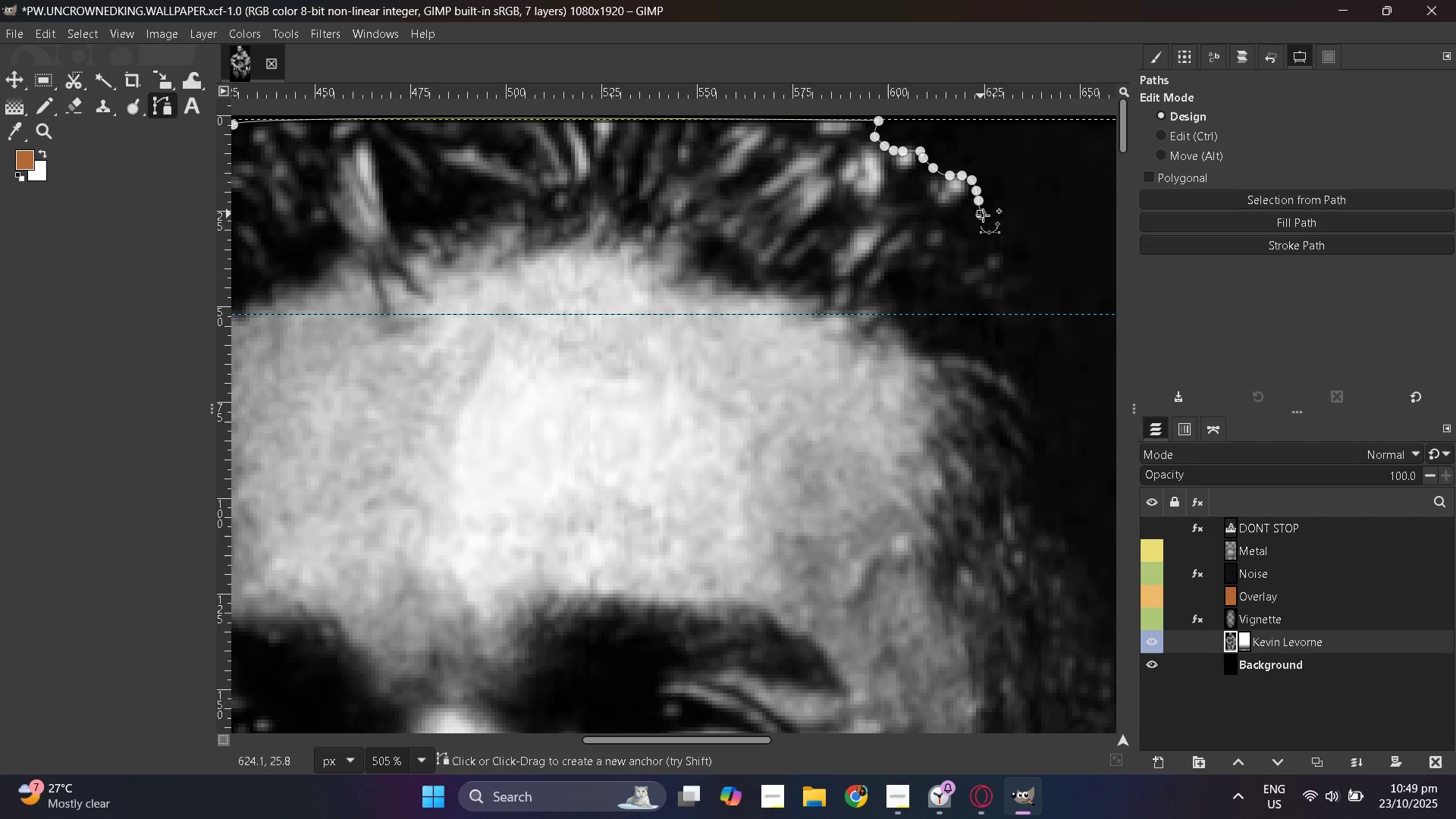 
left_click_drag(start_coordinate=[981, 214], to_coordinate=[986, 218])
 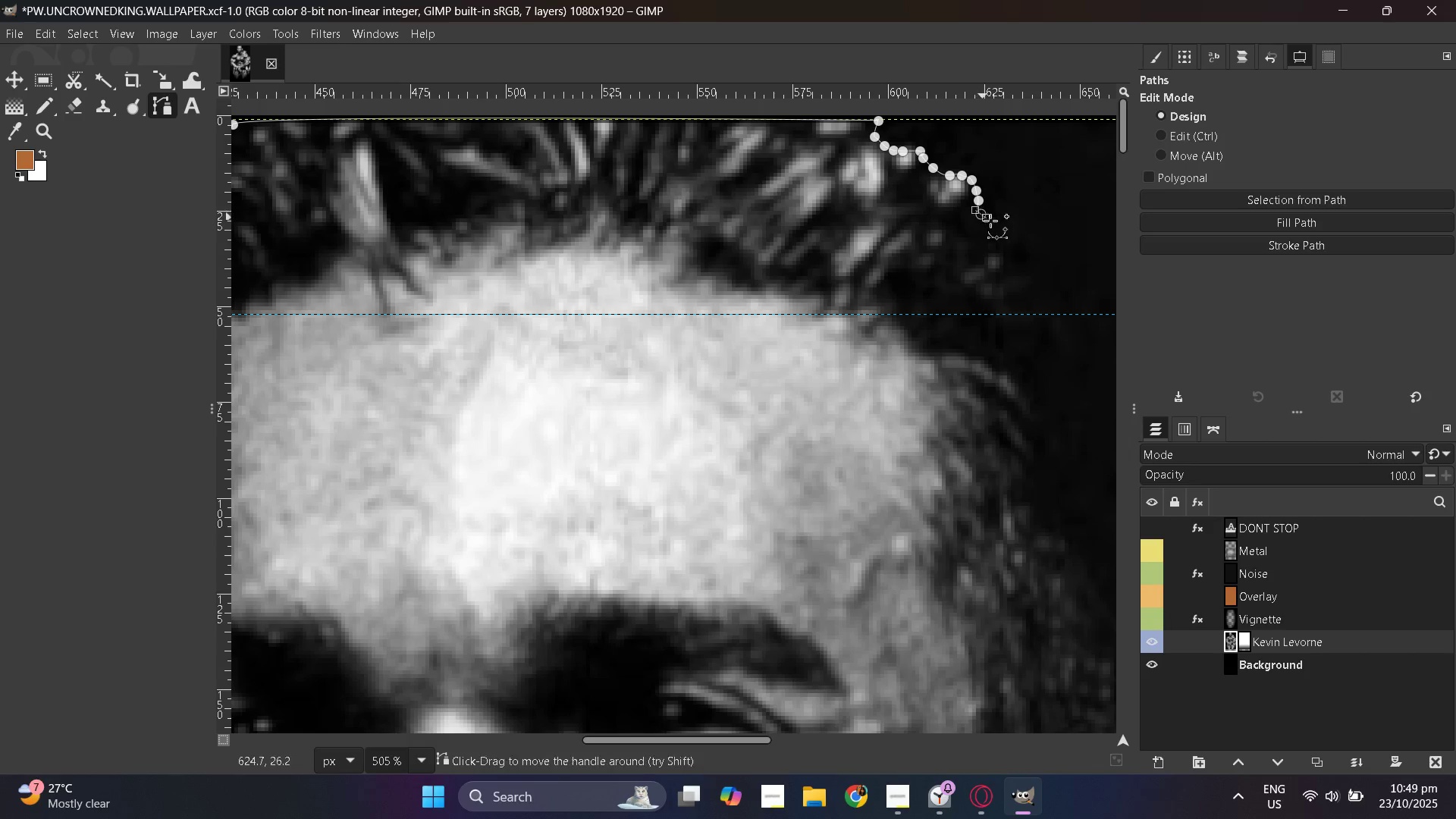 
left_click_drag(start_coordinate=[992, 221], to_coordinate=[996, 225])
 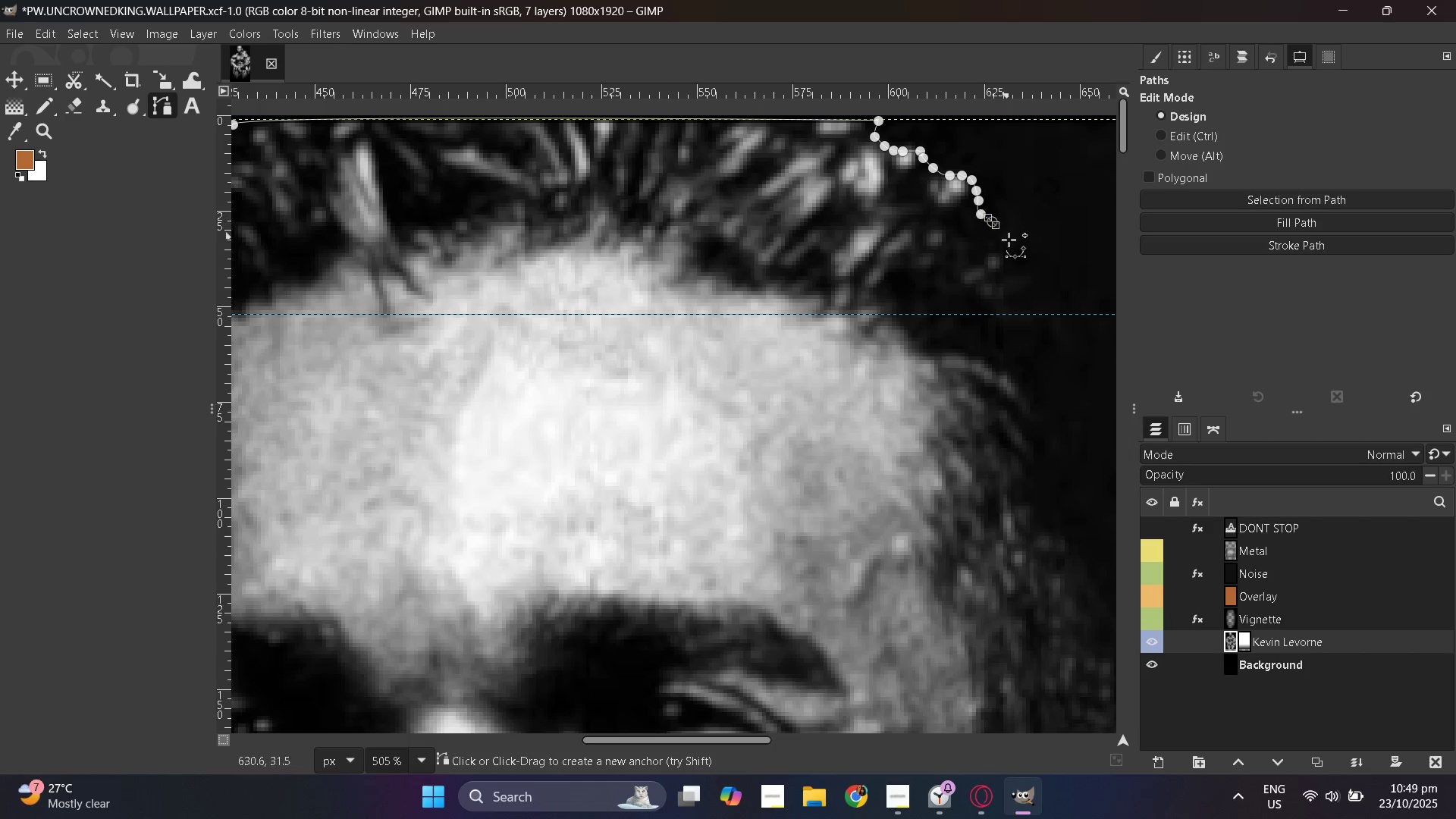 
left_click_drag(start_coordinate=[1009, 238], to_coordinate=[1012, 244])
 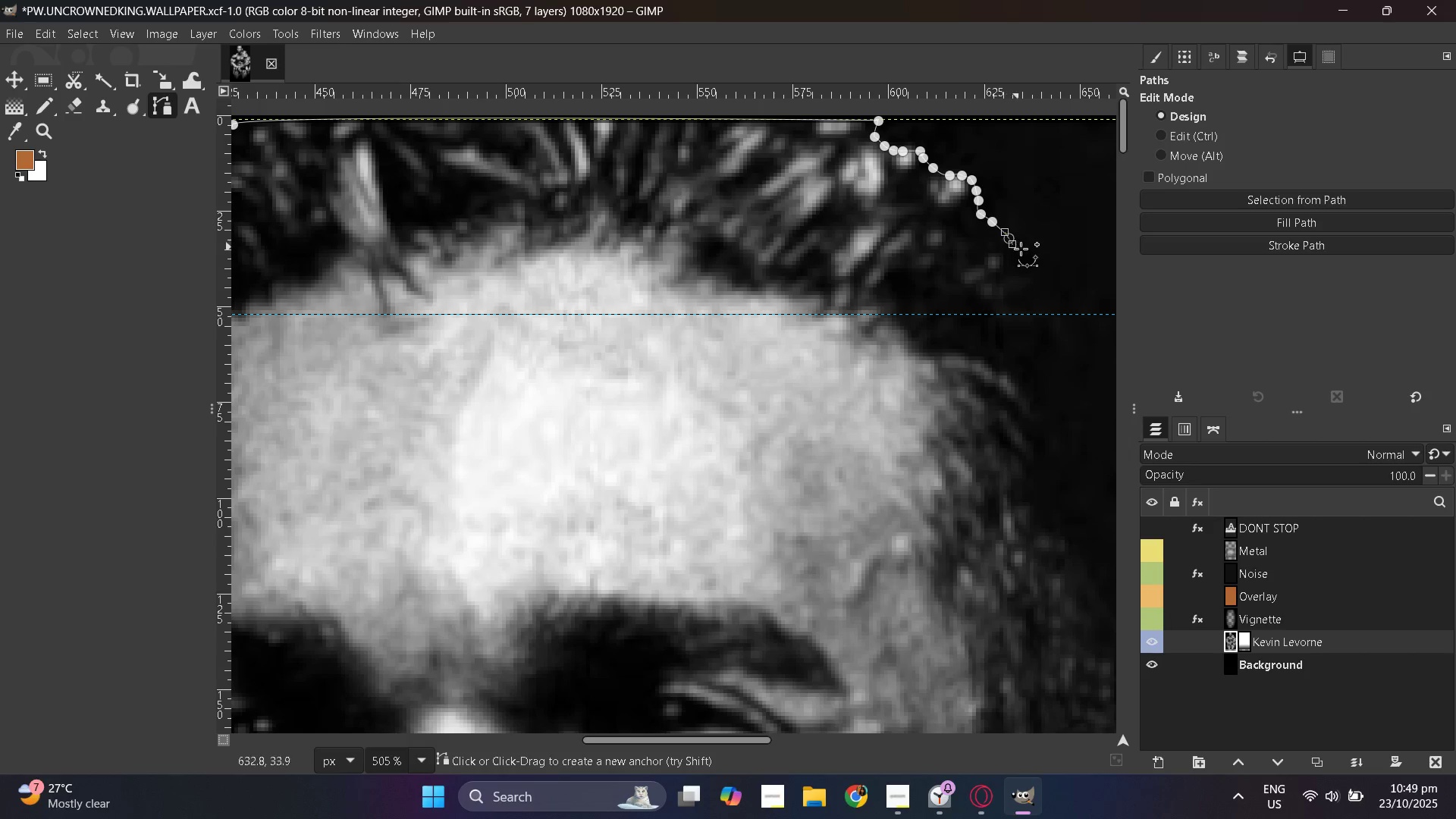 
left_click_drag(start_coordinate=[1020, 248], to_coordinate=[1025, 251])
 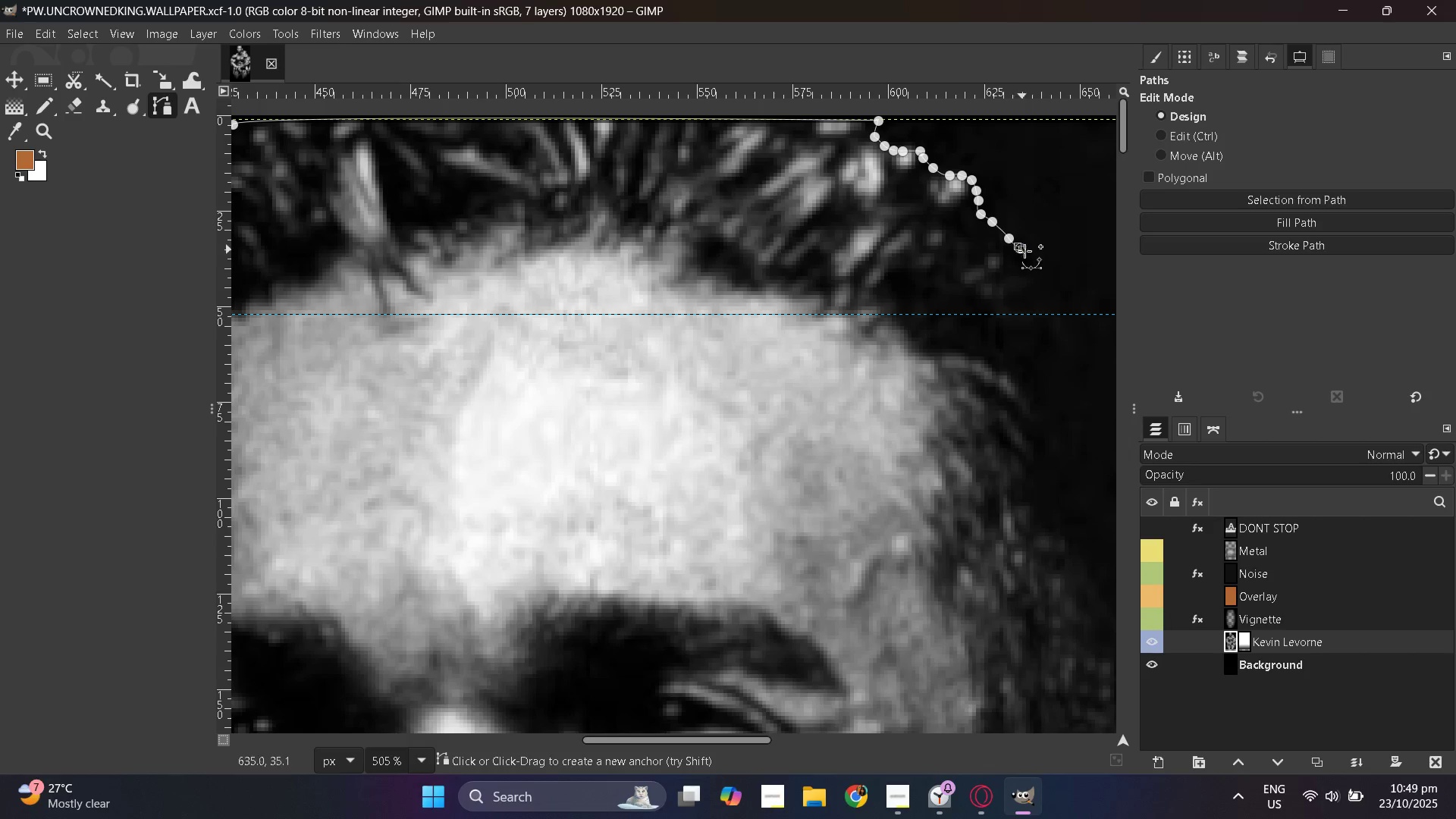 
left_click_drag(start_coordinate=[1029, 255], to_coordinate=[1036, 259])
 